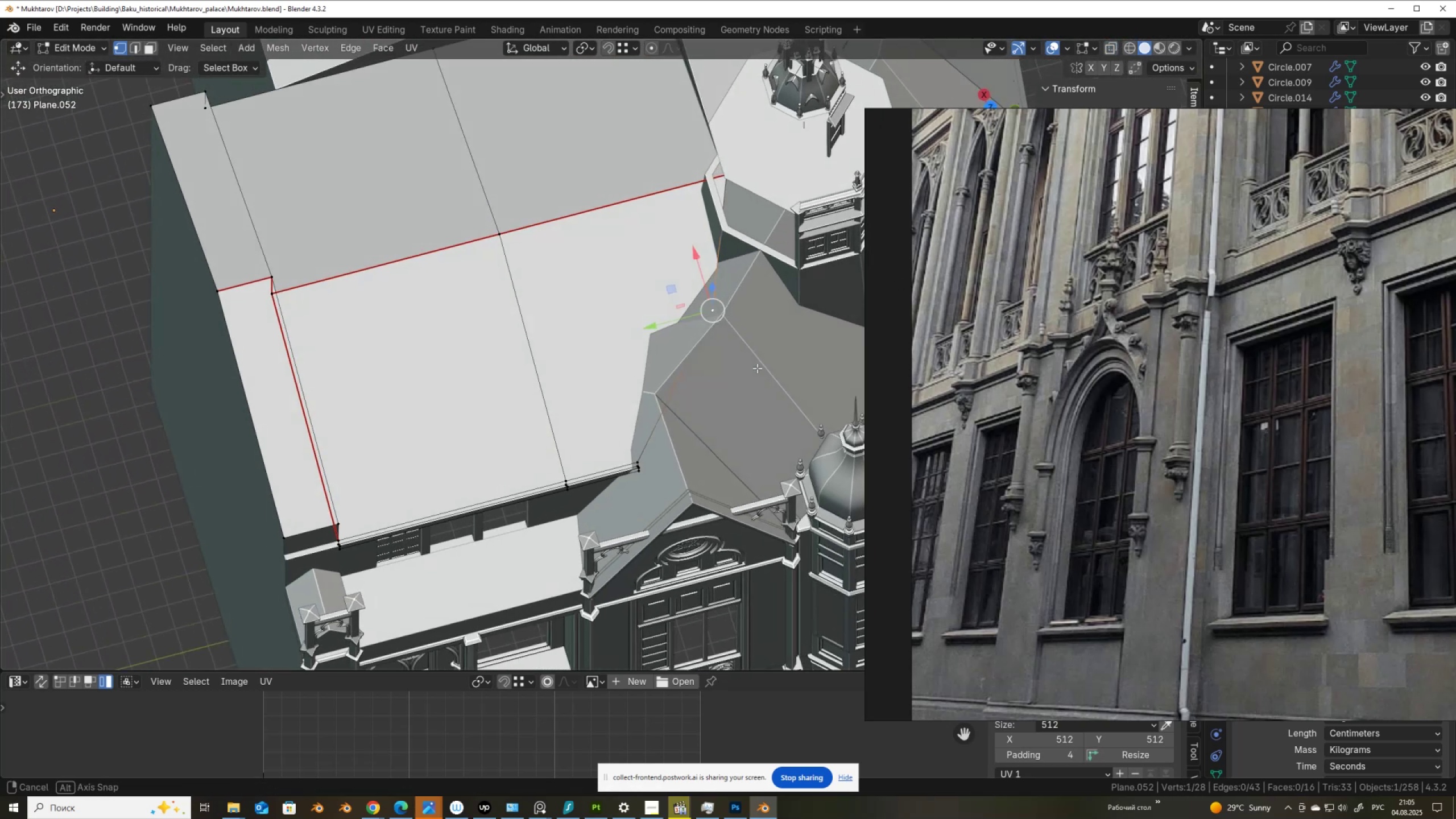 
key(Control+X)
 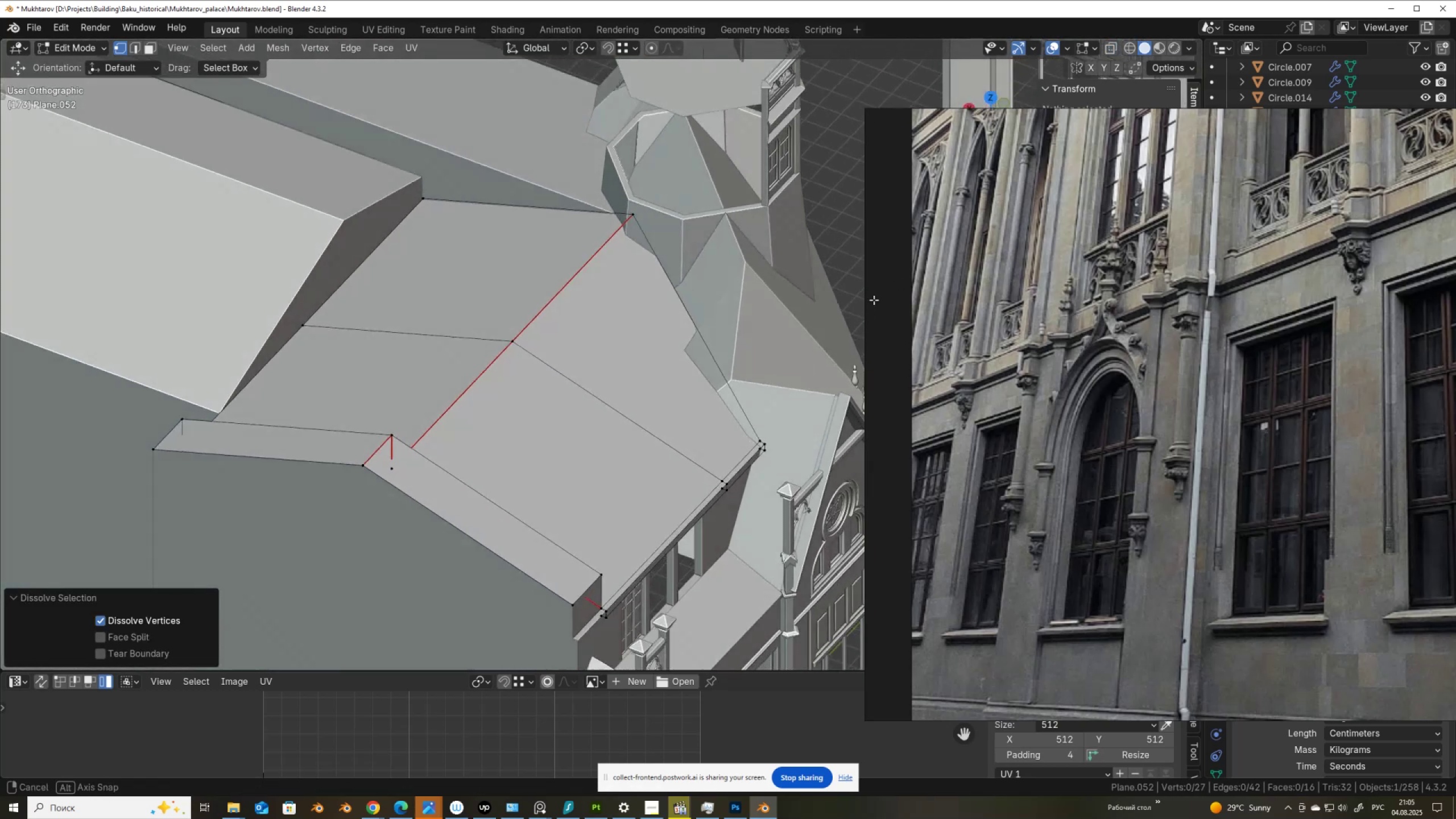 
key(Control+ControlLeft)
 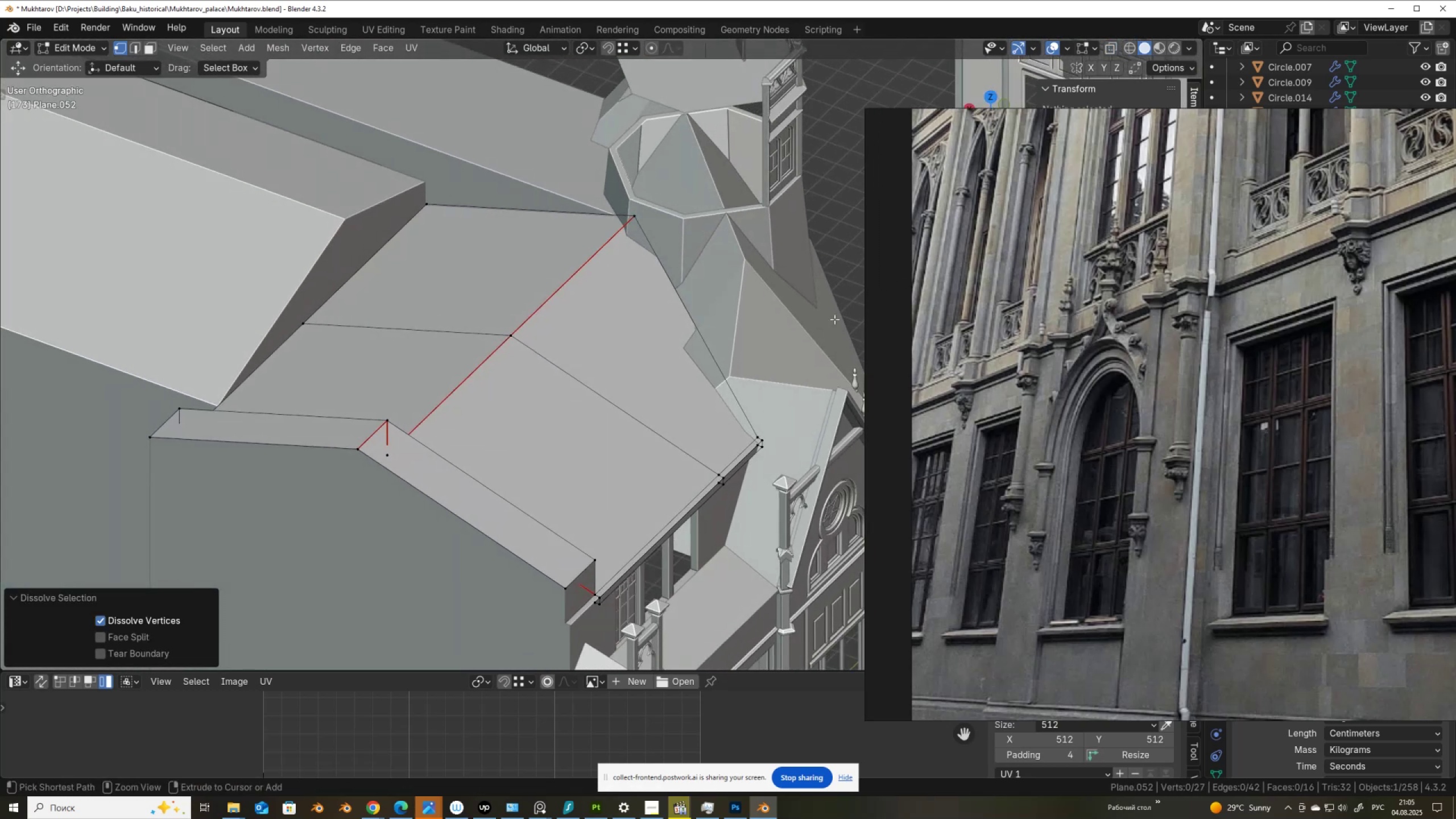 
key(Control+Z)
 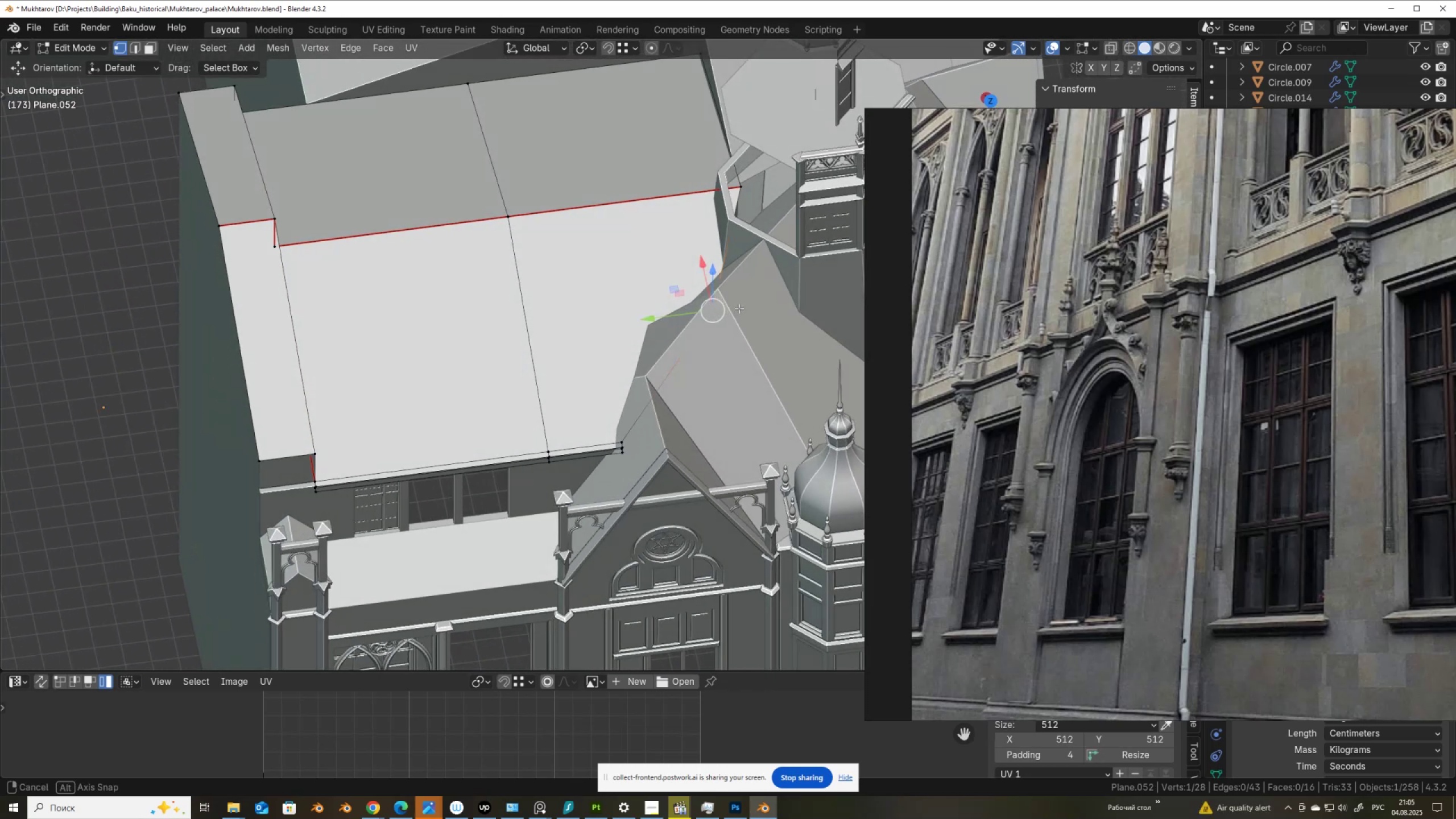 
scroll: coordinate [715, 321], scroll_direction: up, amount: 1.0
 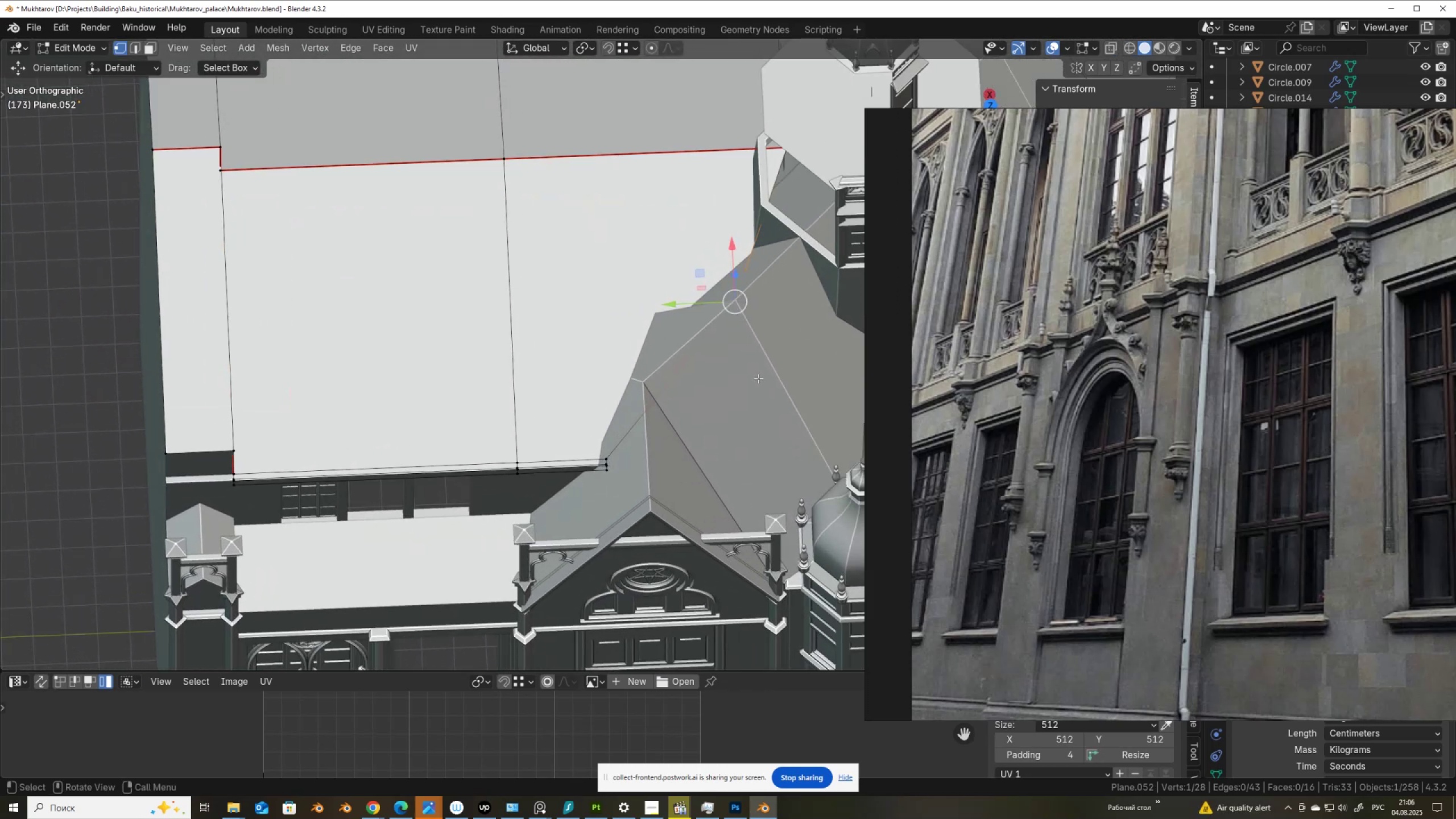 
type(gg)
 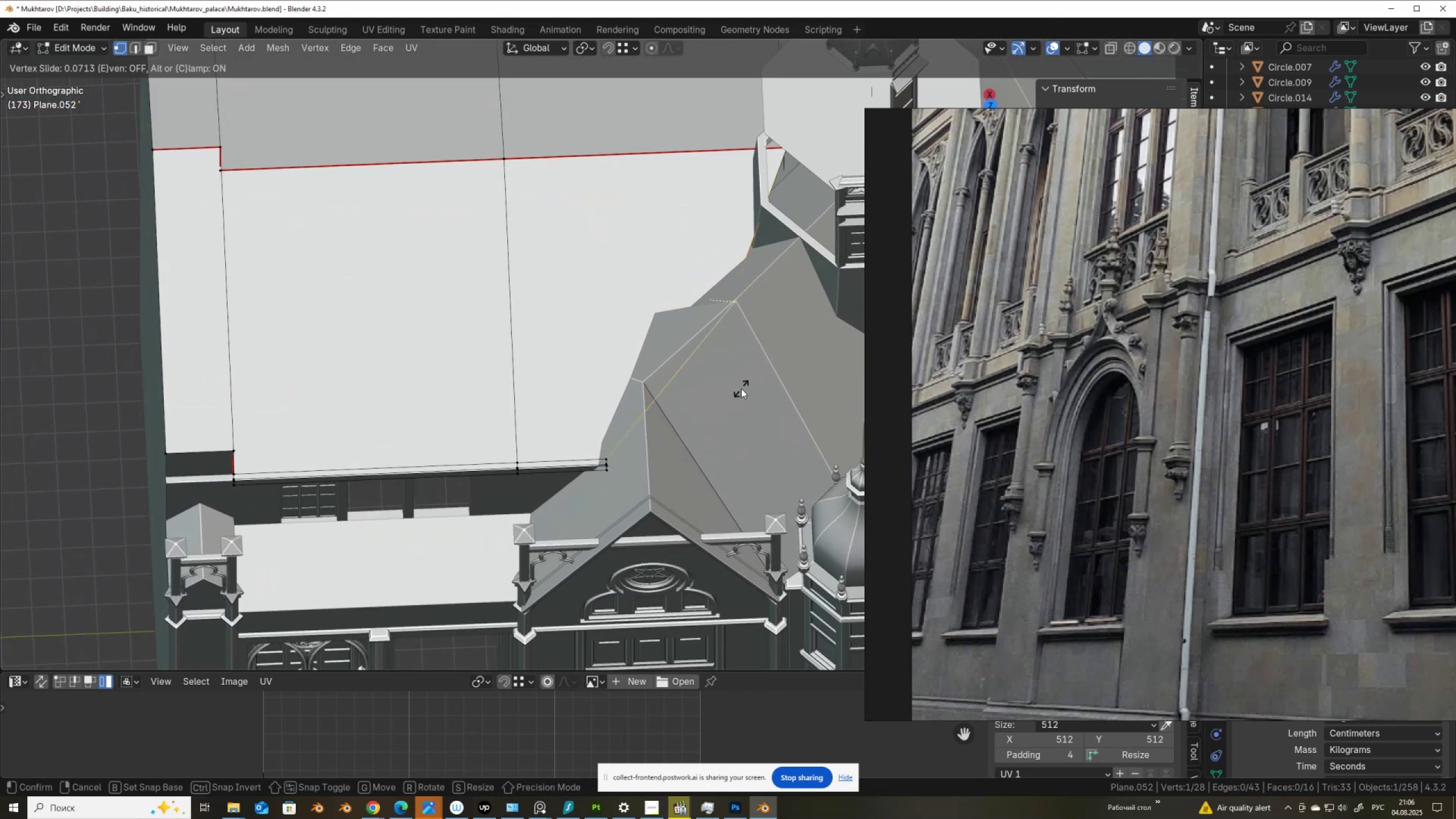 
hold_key(key=AltLeft, duration=1.42)
 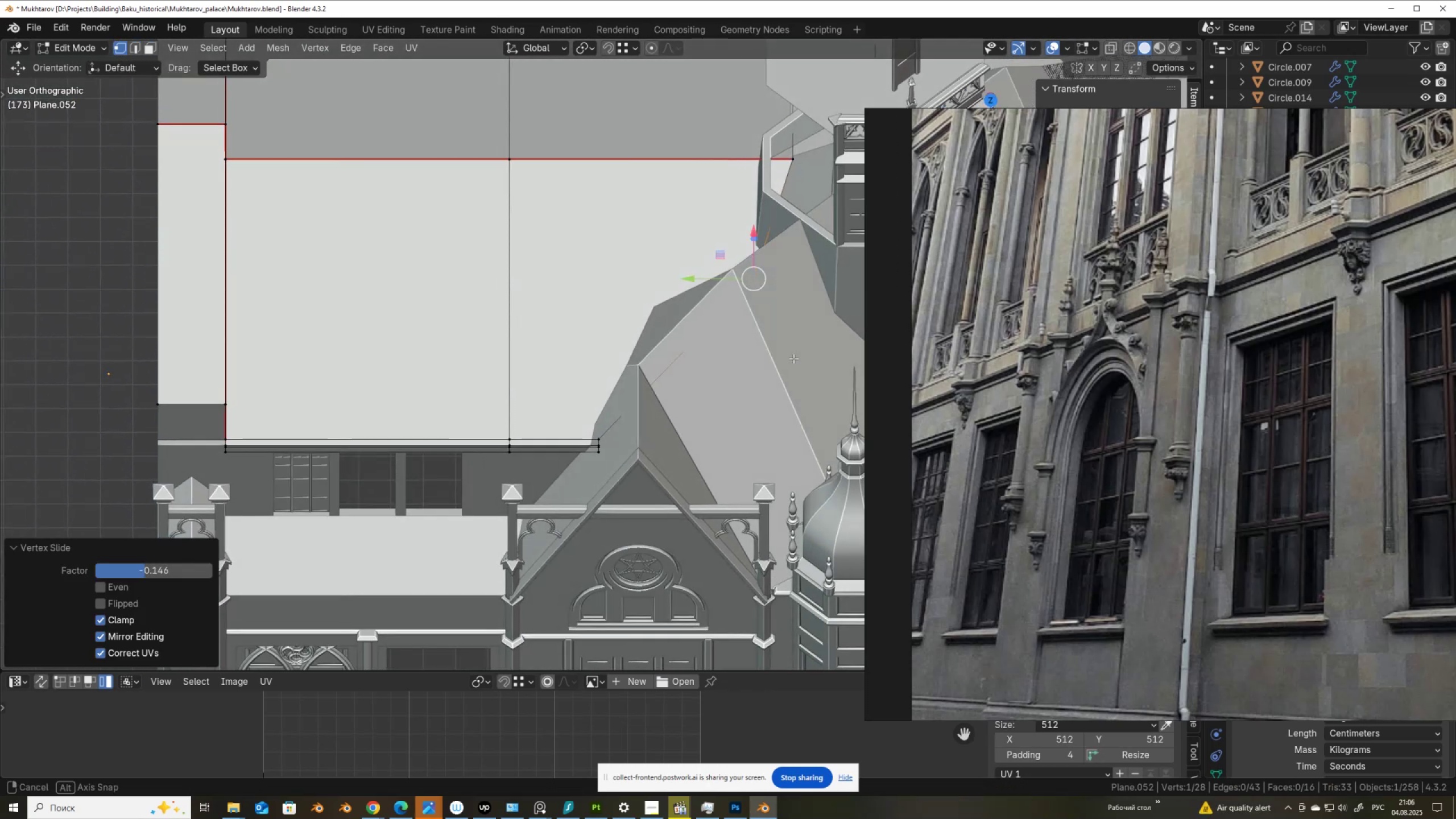 
scroll: coordinate [583, 371], scroll_direction: down, amount: 3.0
 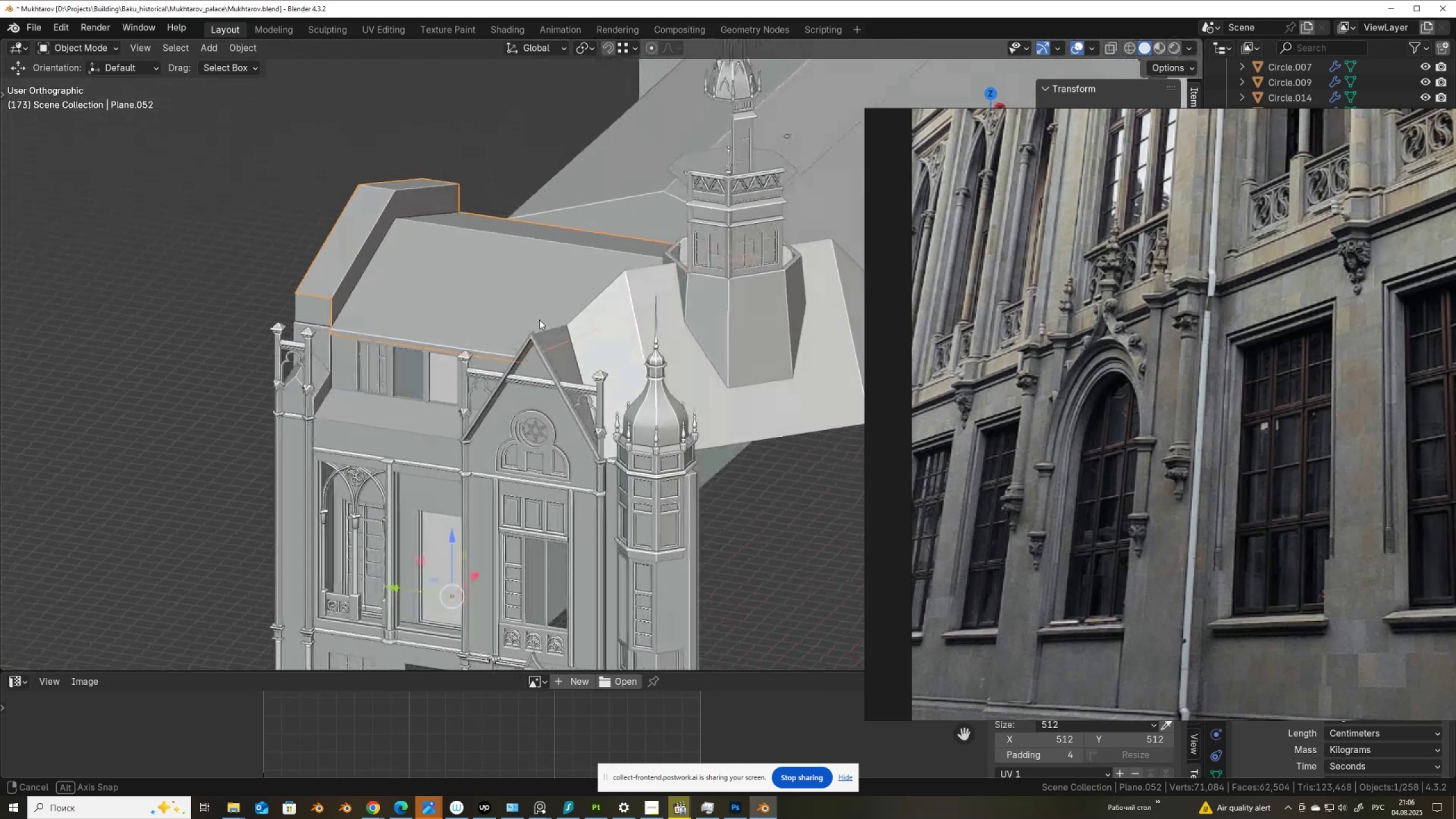 
key(Tab)
 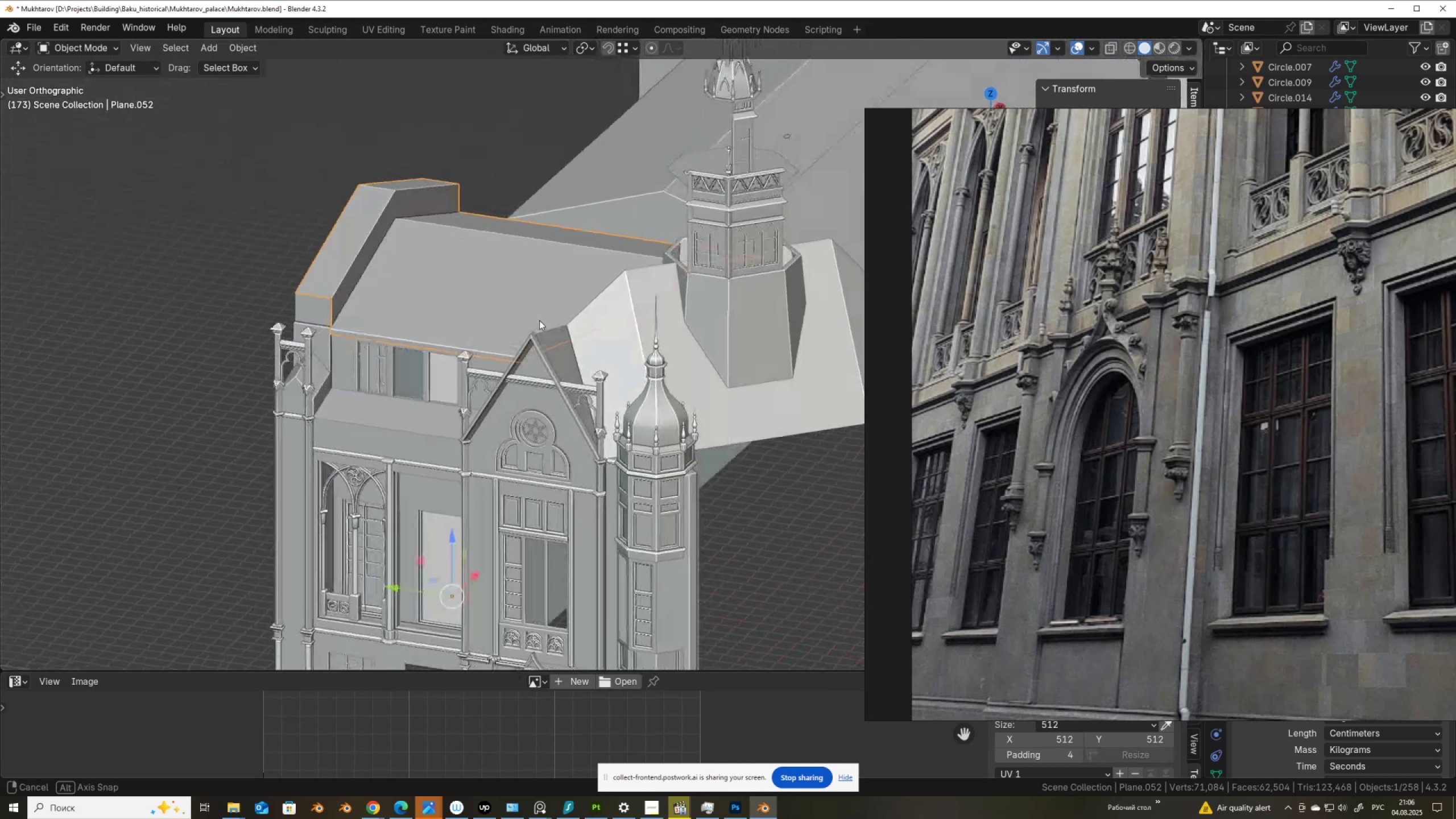 
hold_key(key=ShiftLeft, duration=0.44)
 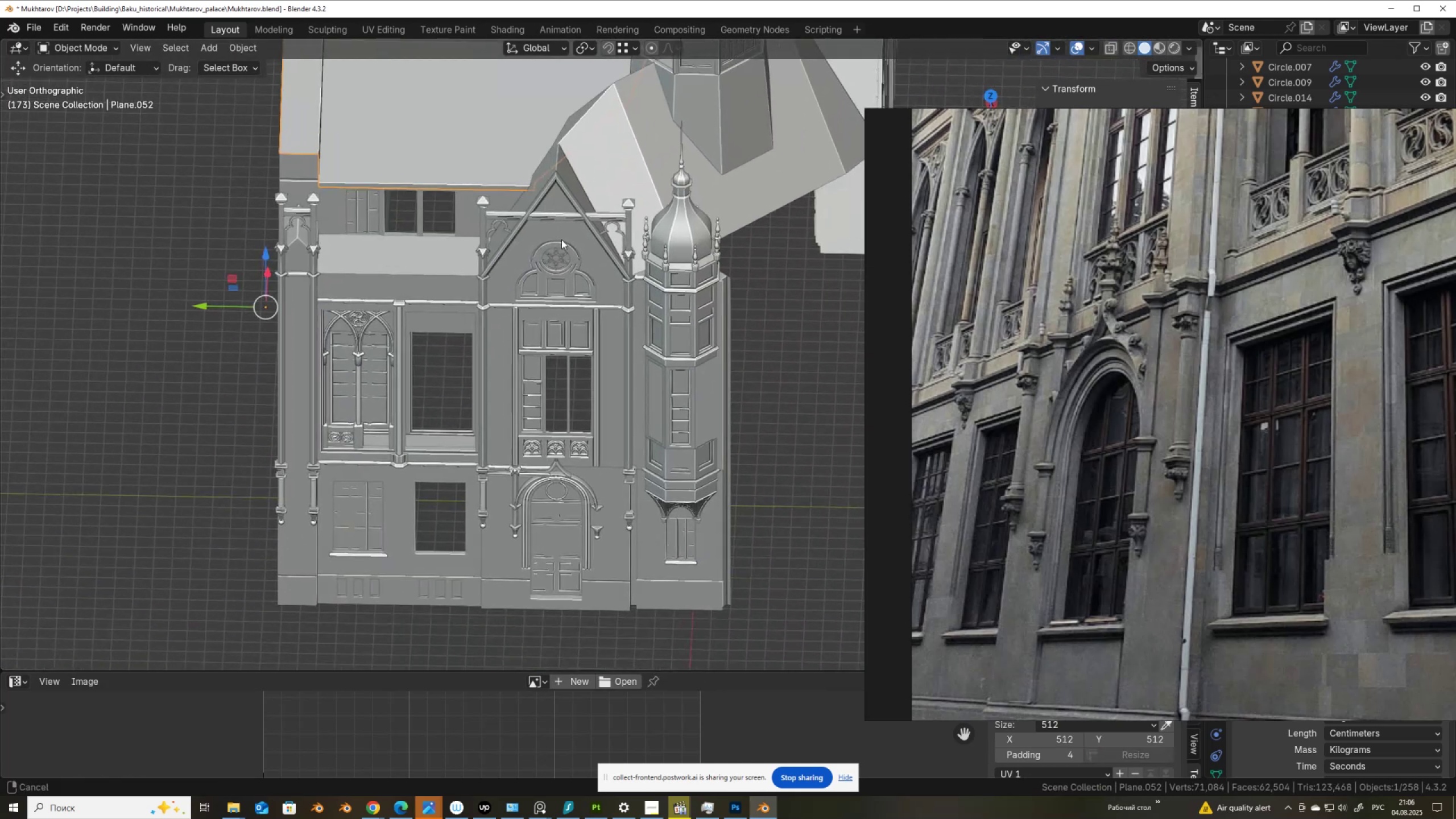 
scroll: coordinate [547, 221], scroll_direction: up, amount: 6.0
 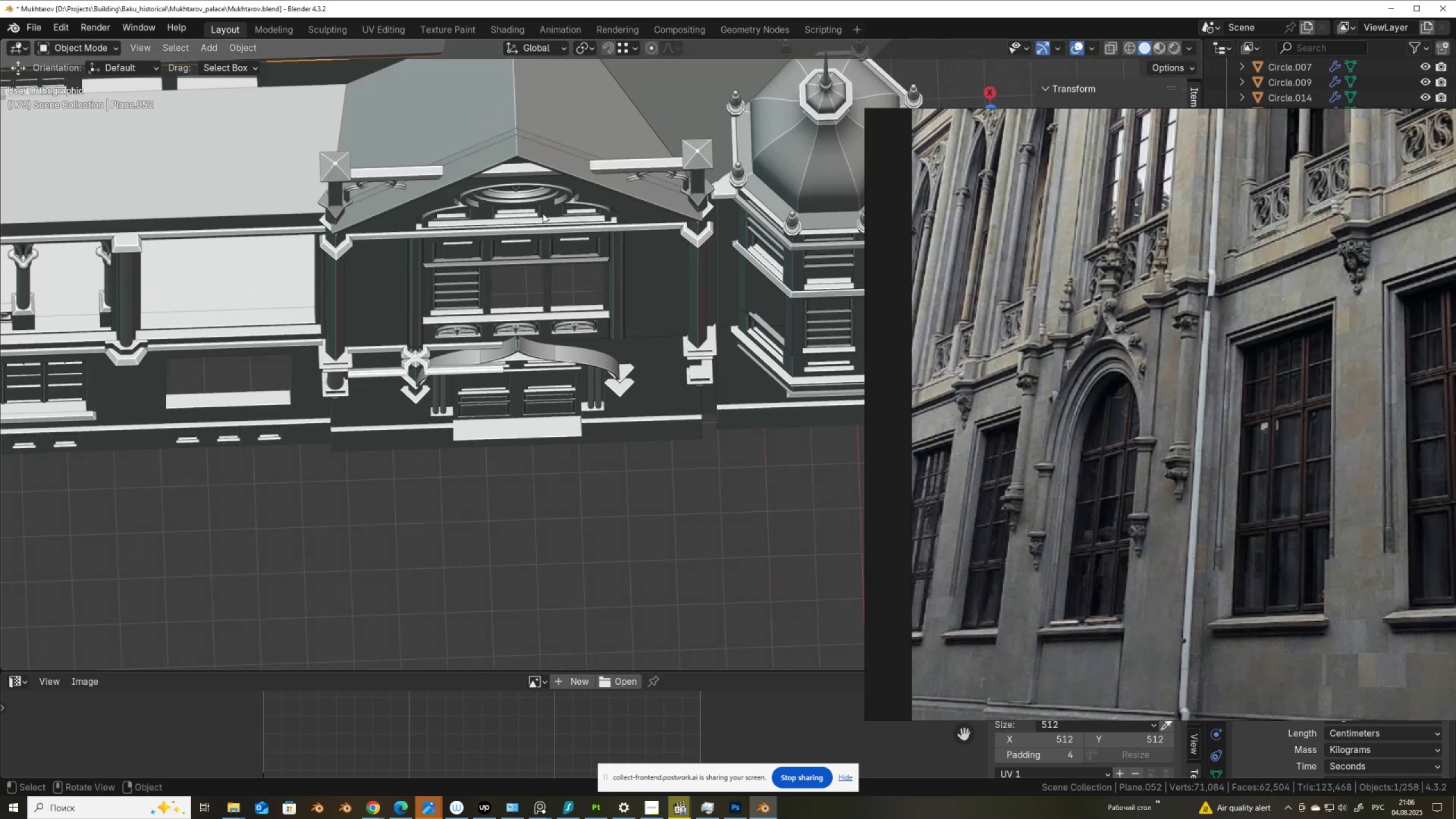 
hold_key(key=ShiftLeft, duration=0.34)
scroll: coordinate [533, 345], scroll_direction: up, amount: 8.0
 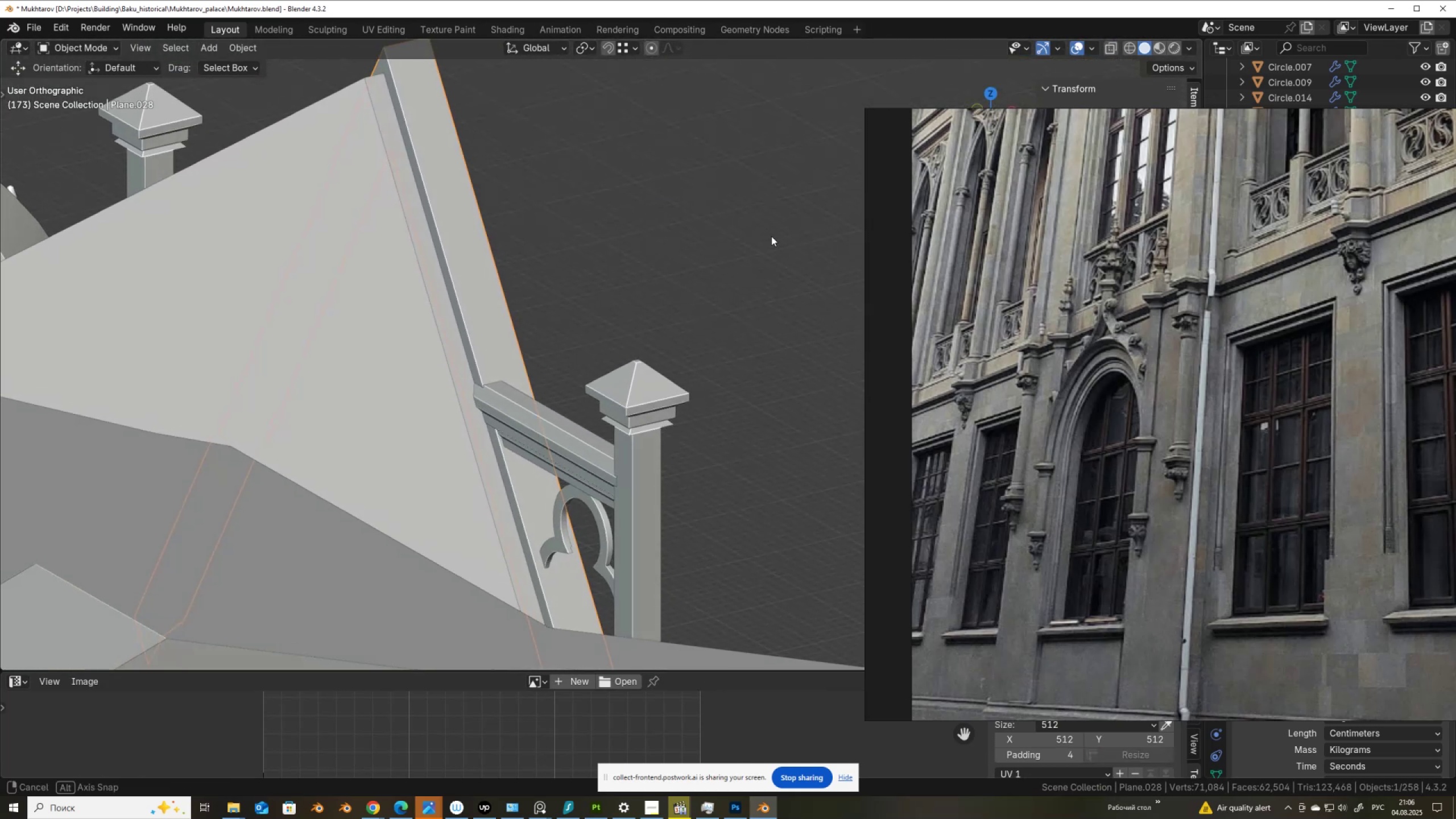 
scroll: coordinate [513, 315], scroll_direction: down, amount: 9.0
 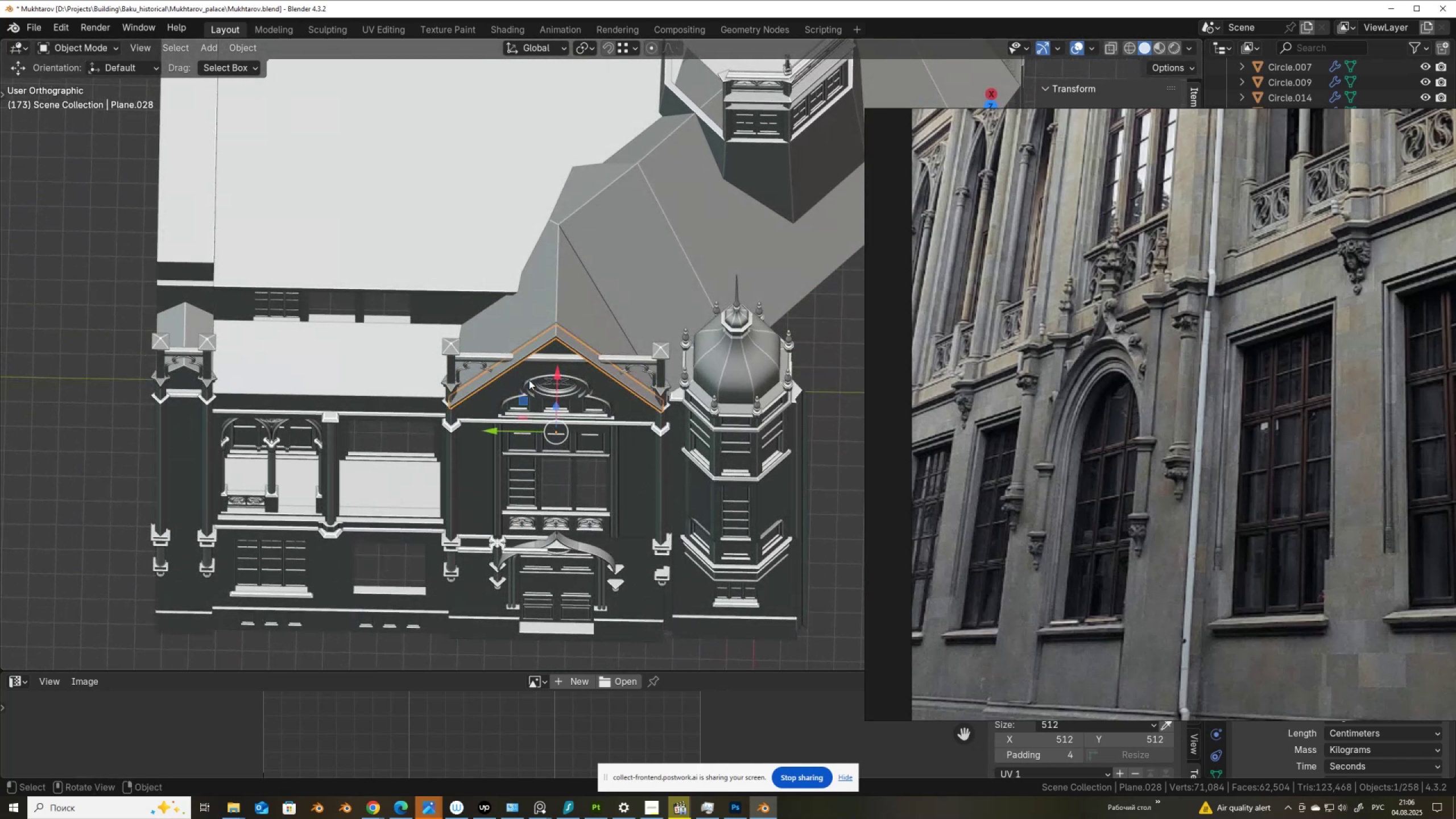 
wait(9.19)
 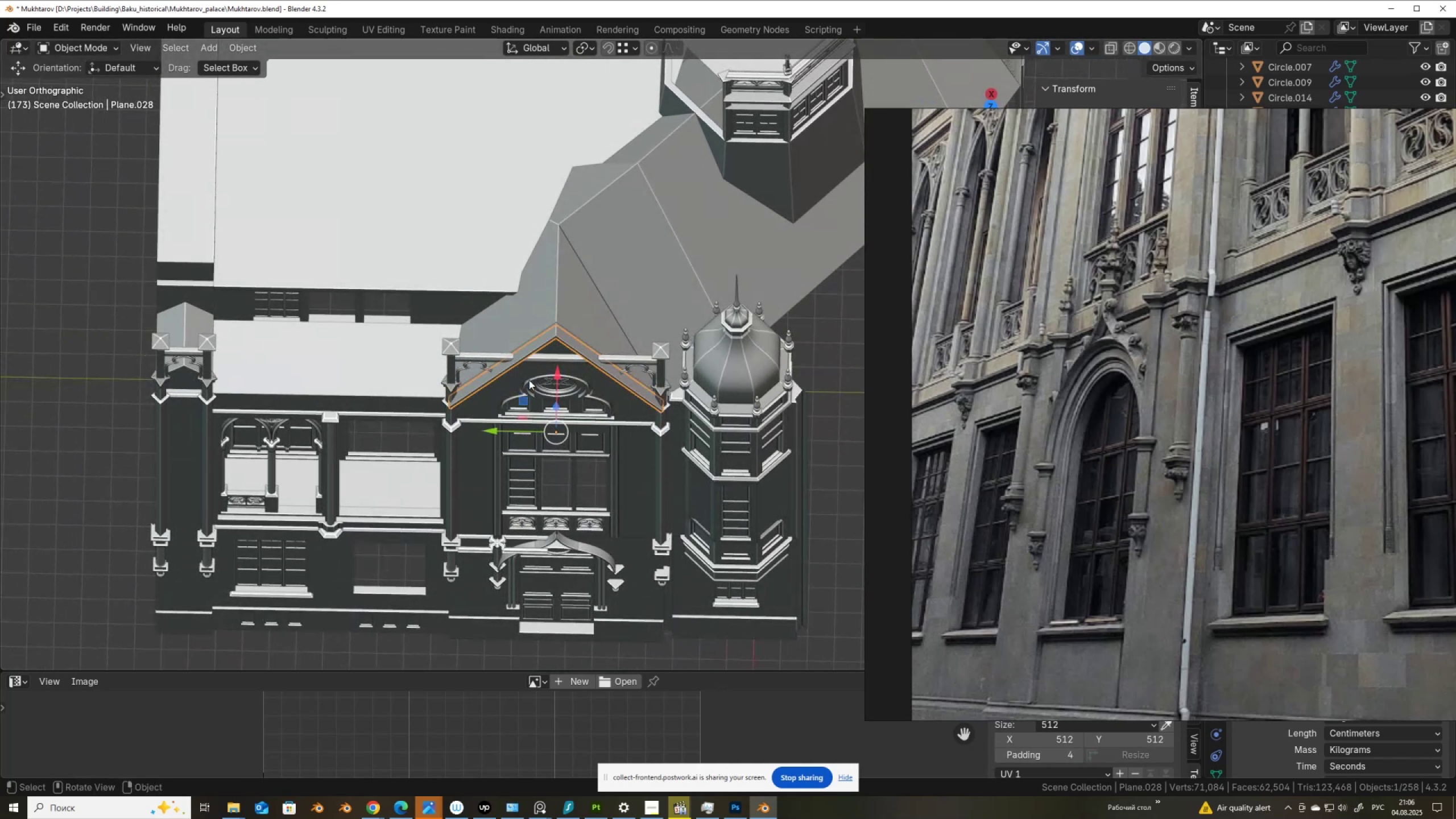 
left_click_drag(start_coordinate=[664, 427], to_coordinate=[440, 346])
 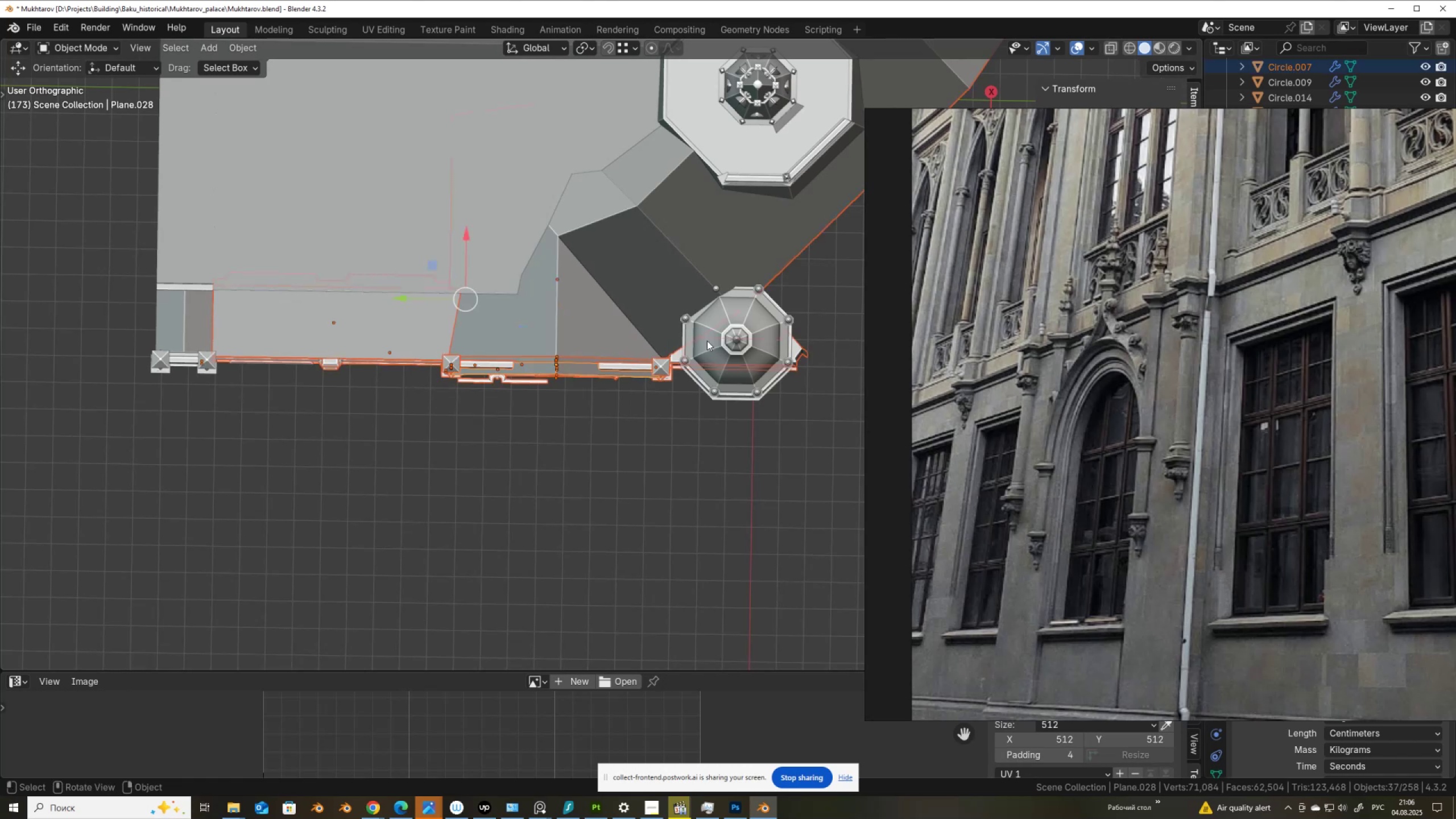 
hold_key(key=ControlLeft, duration=0.91)
left_click_drag(start_coordinate=[721, 261], to_coordinate=[775, 384])
 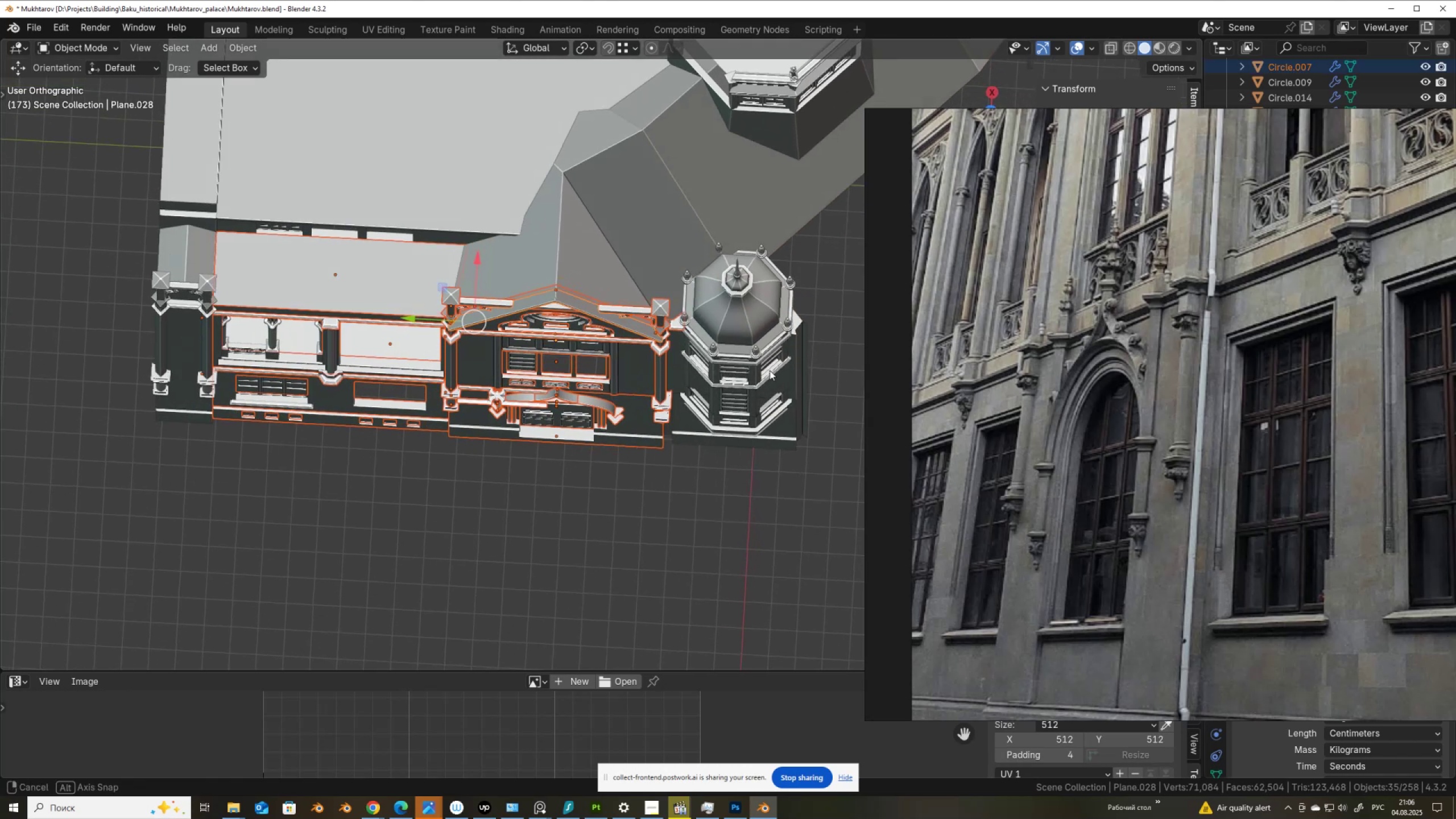 
hold_key(key=ControlLeft, duration=0.97)
left_click_drag(start_coordinate=[177, 178], to_coordinate=[343, 437])
 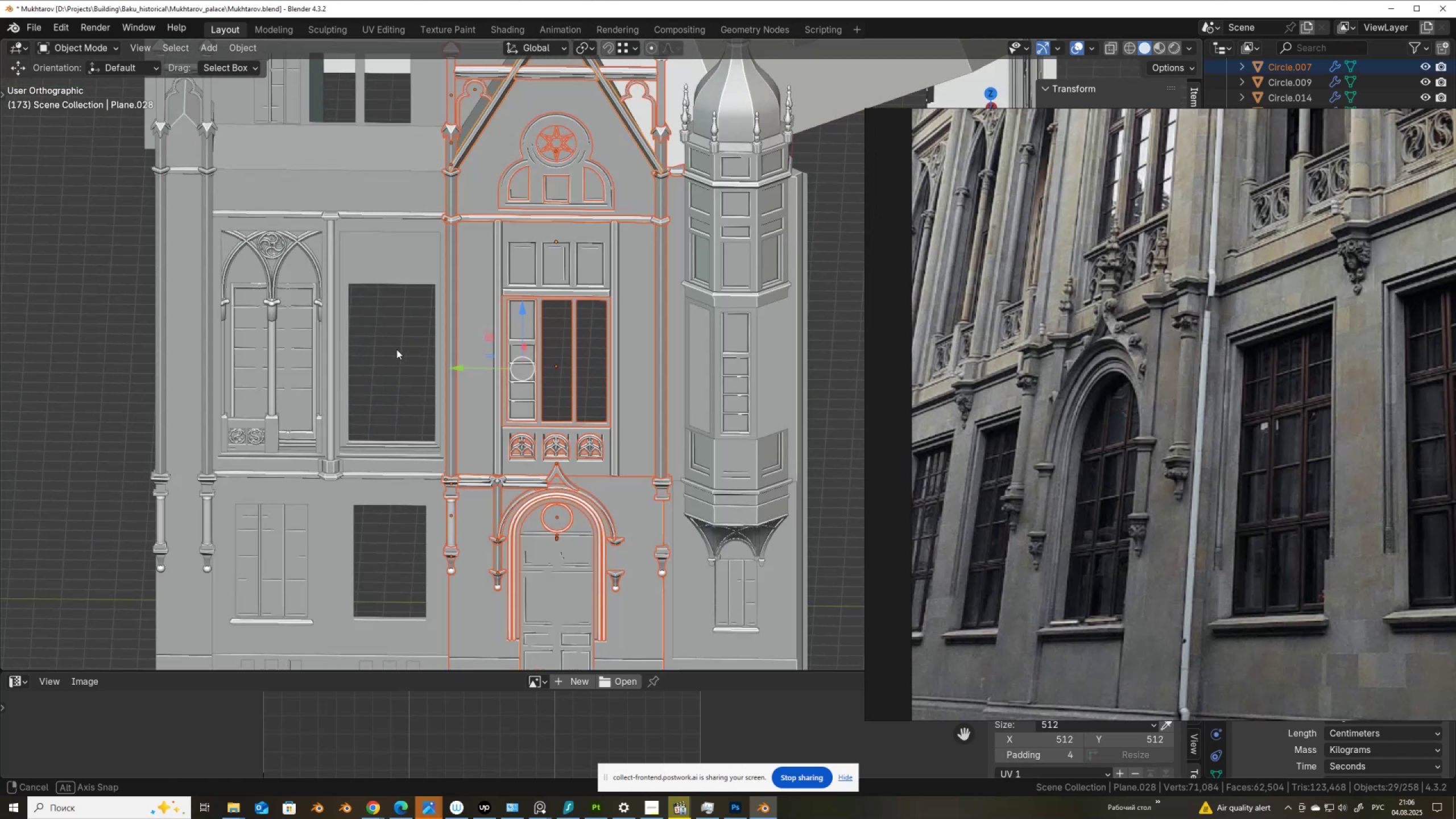 
scroll: coordinate [445, 413], scroll_direction: down, amount: 3.0
 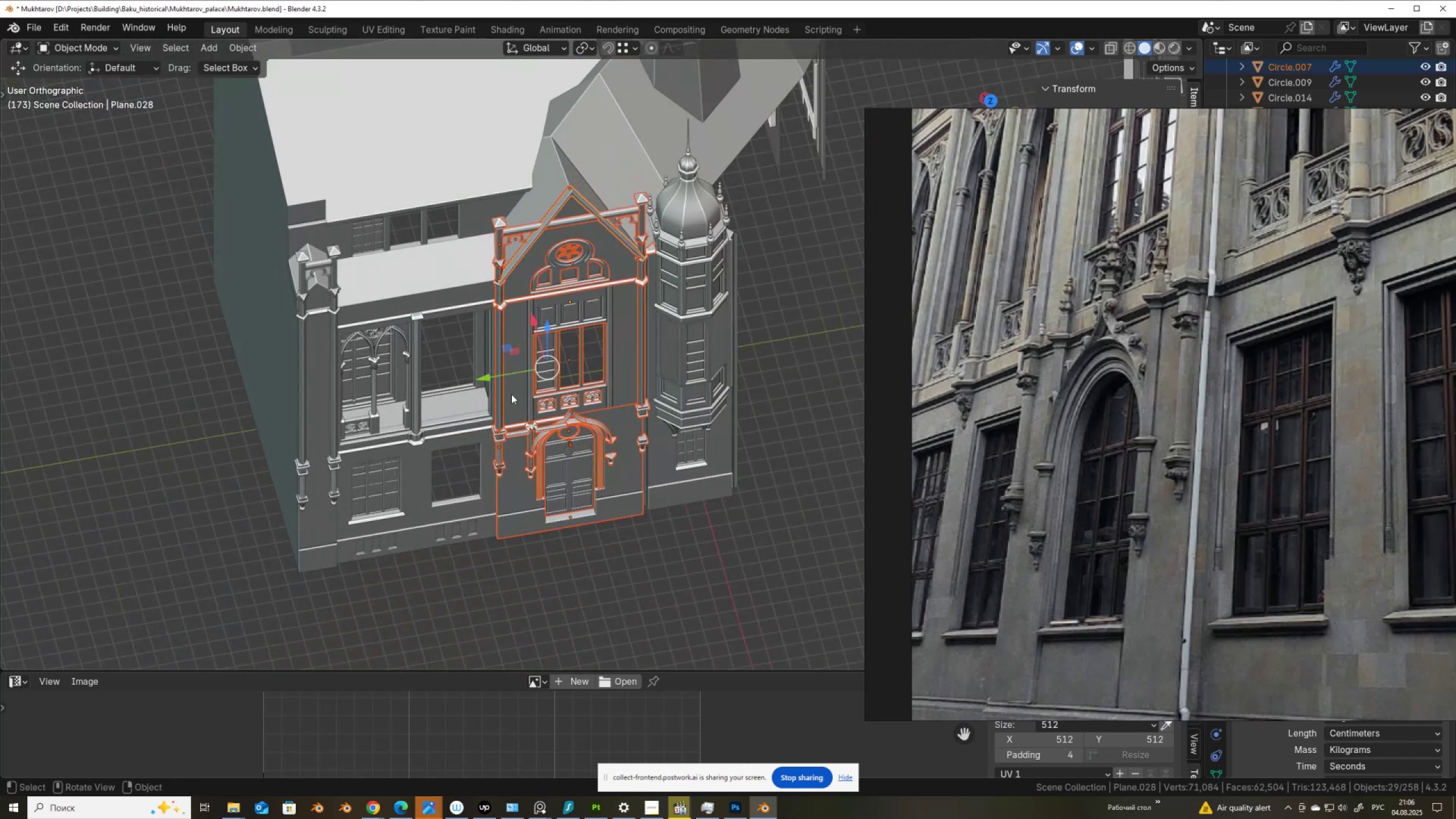 
key(G)
 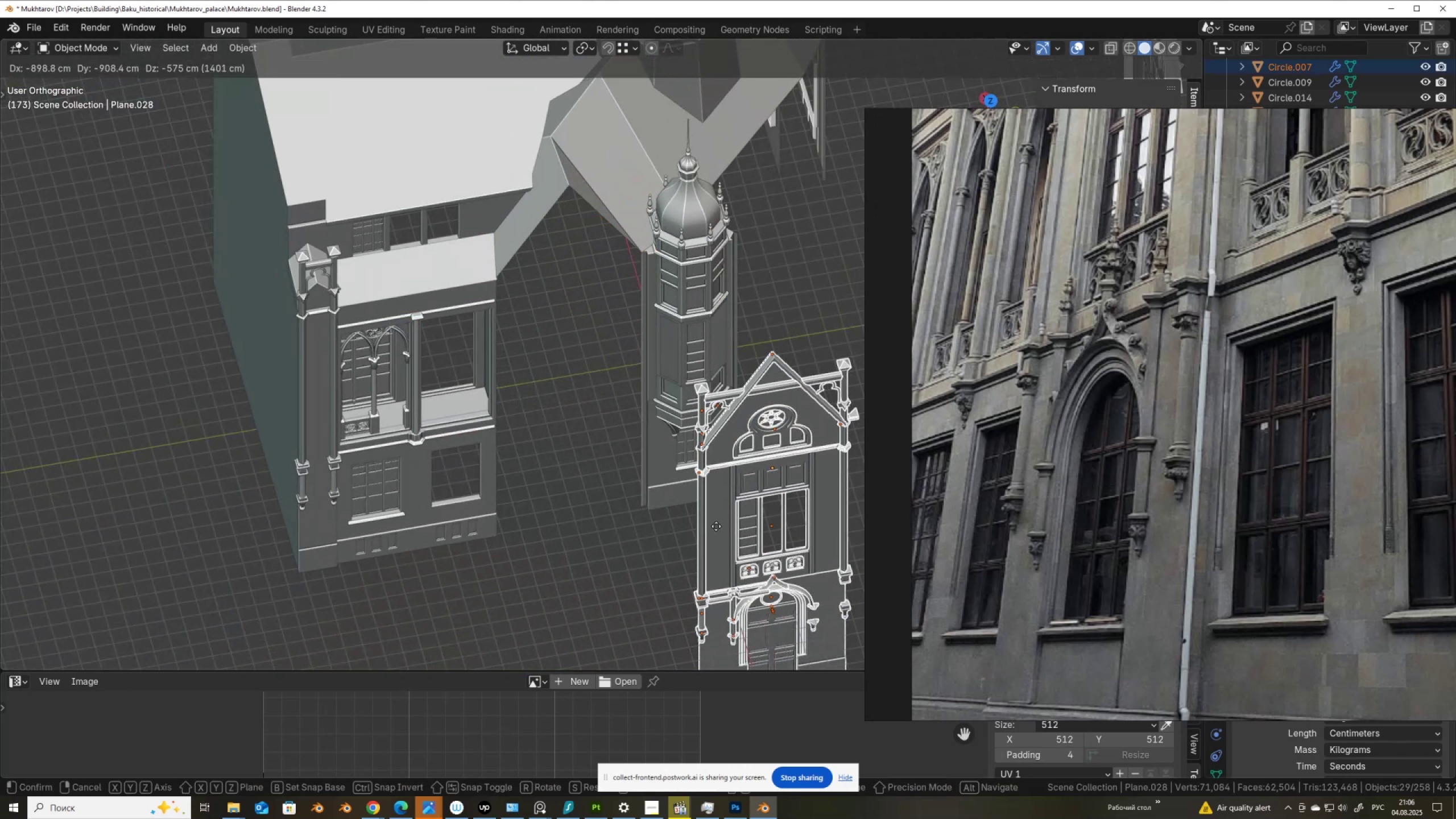 
right_click([714, 524])
 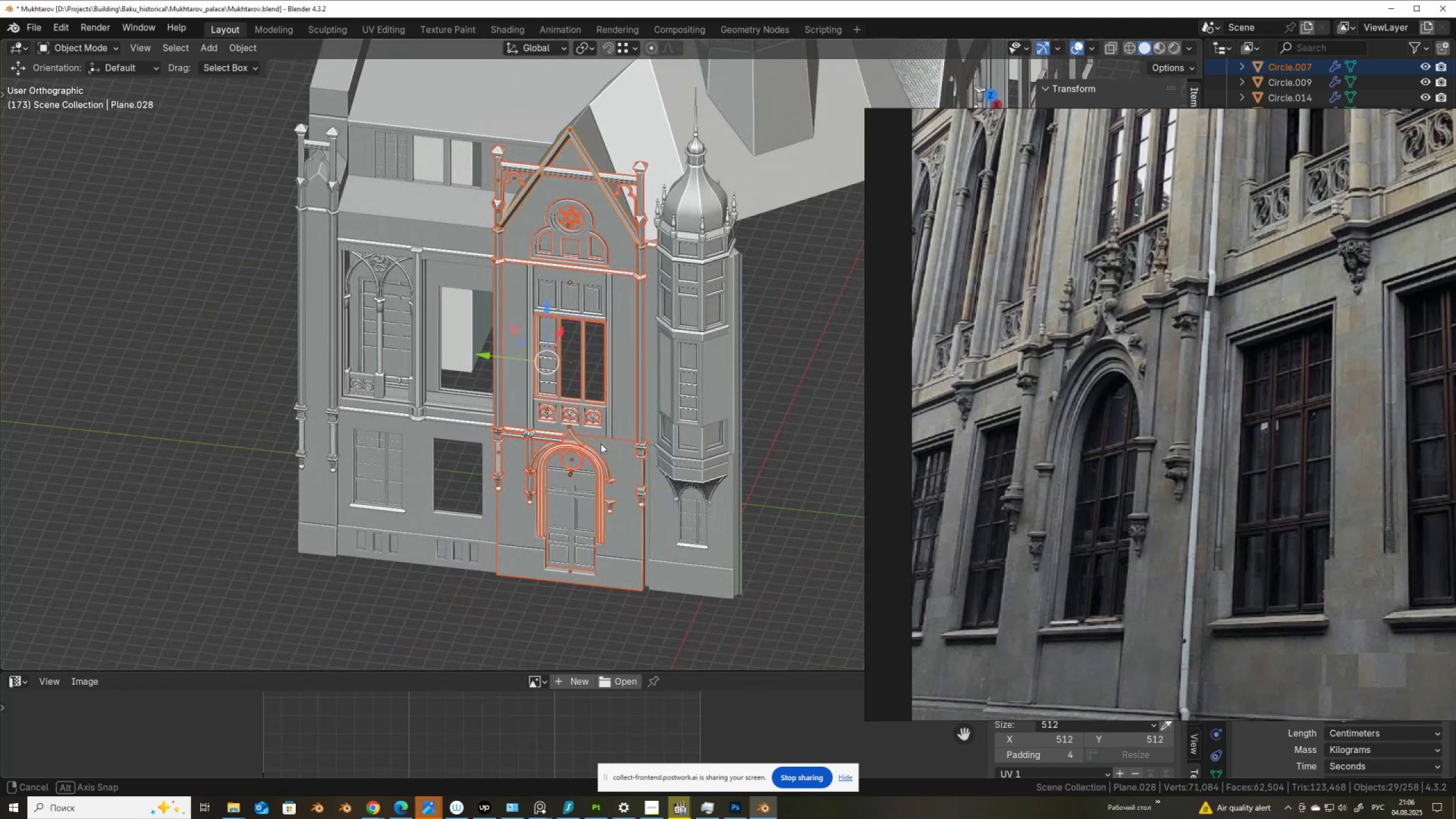 
key(Tab)
 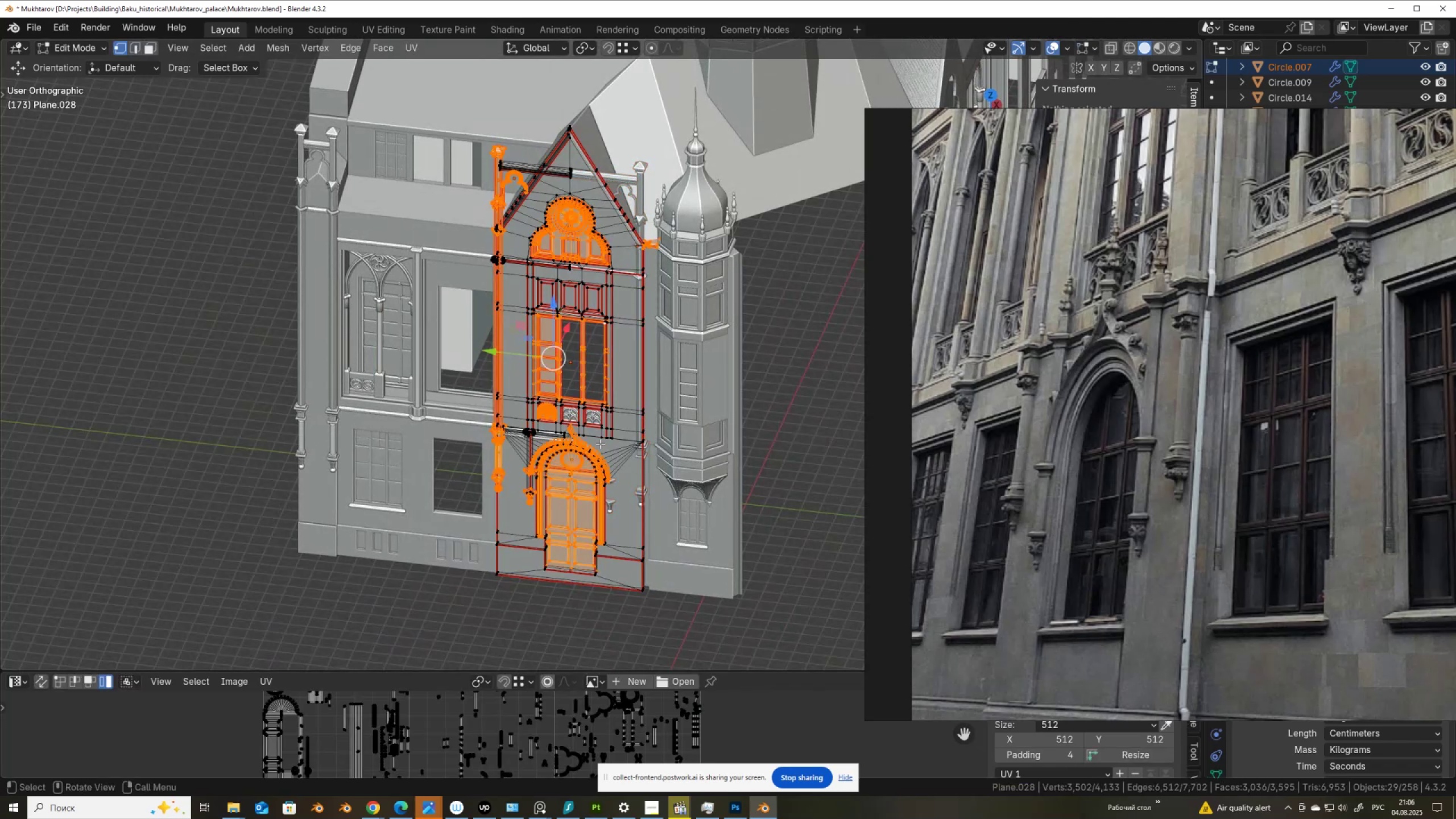 
key(A)
 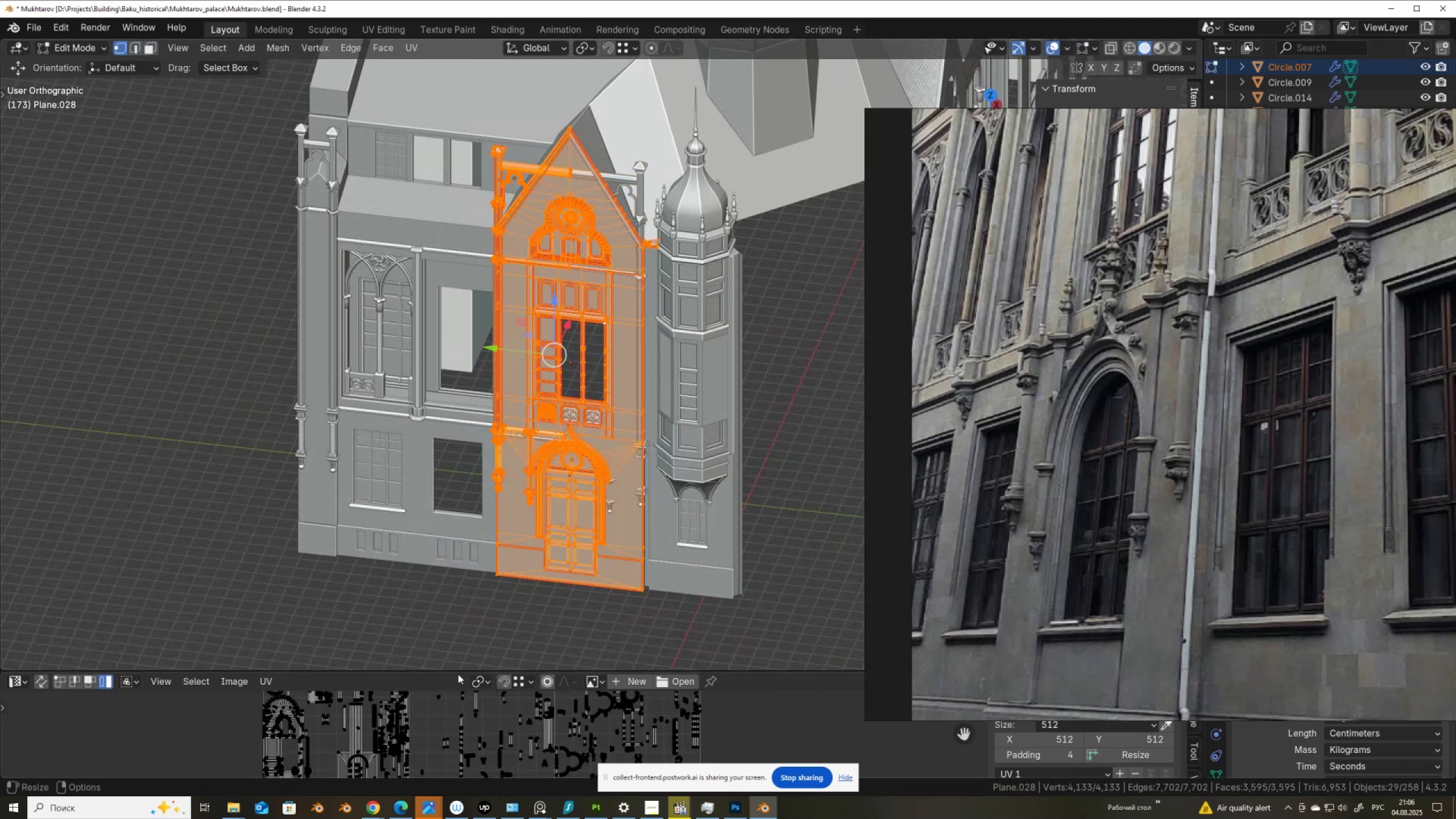 
left_click_drag(start_coordinate=[458, 670], to_coordinate=[454, 338])
 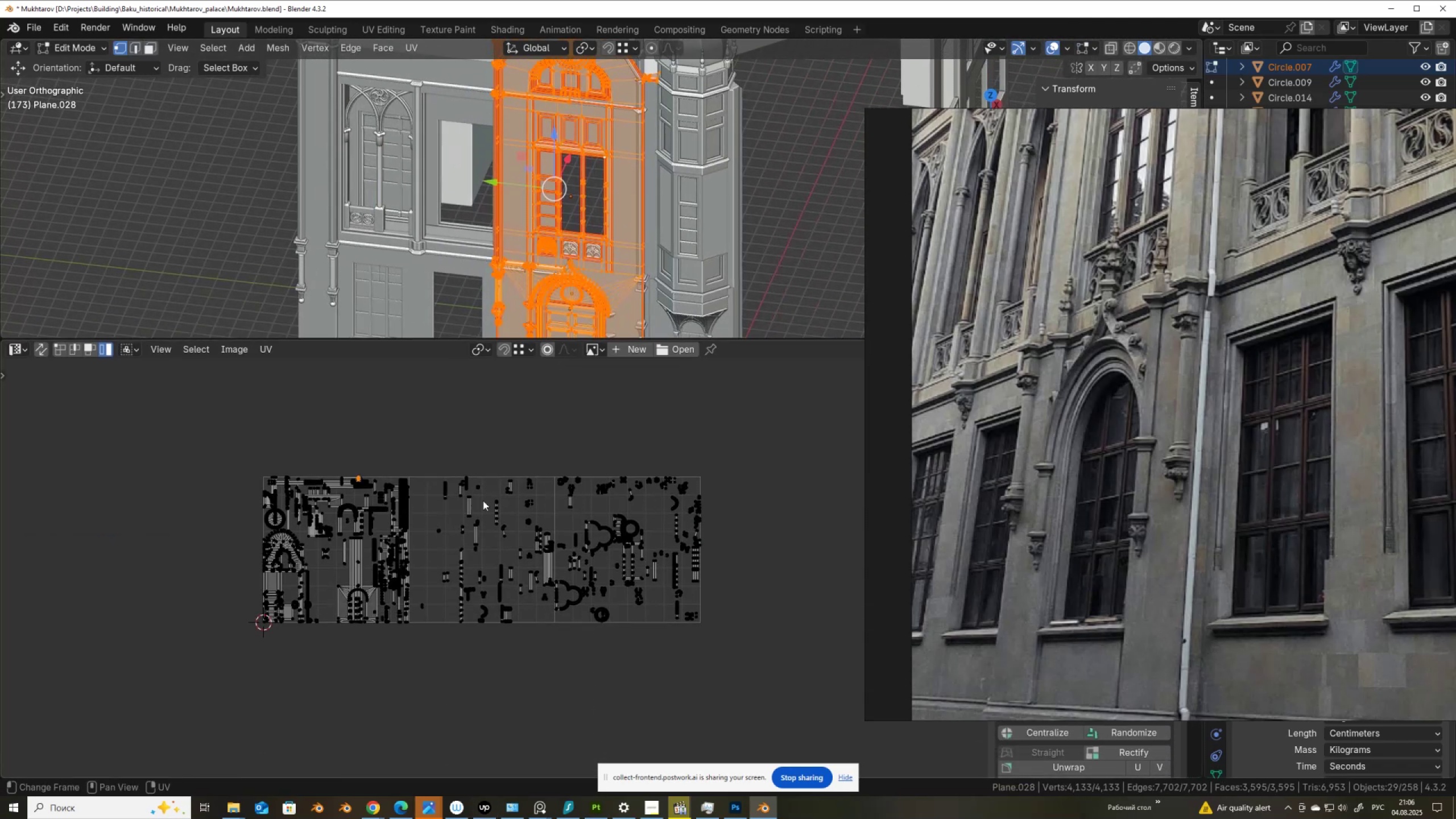 
scroll: coordinate [485, 517], scroll_direction: up, amount: 2.0
 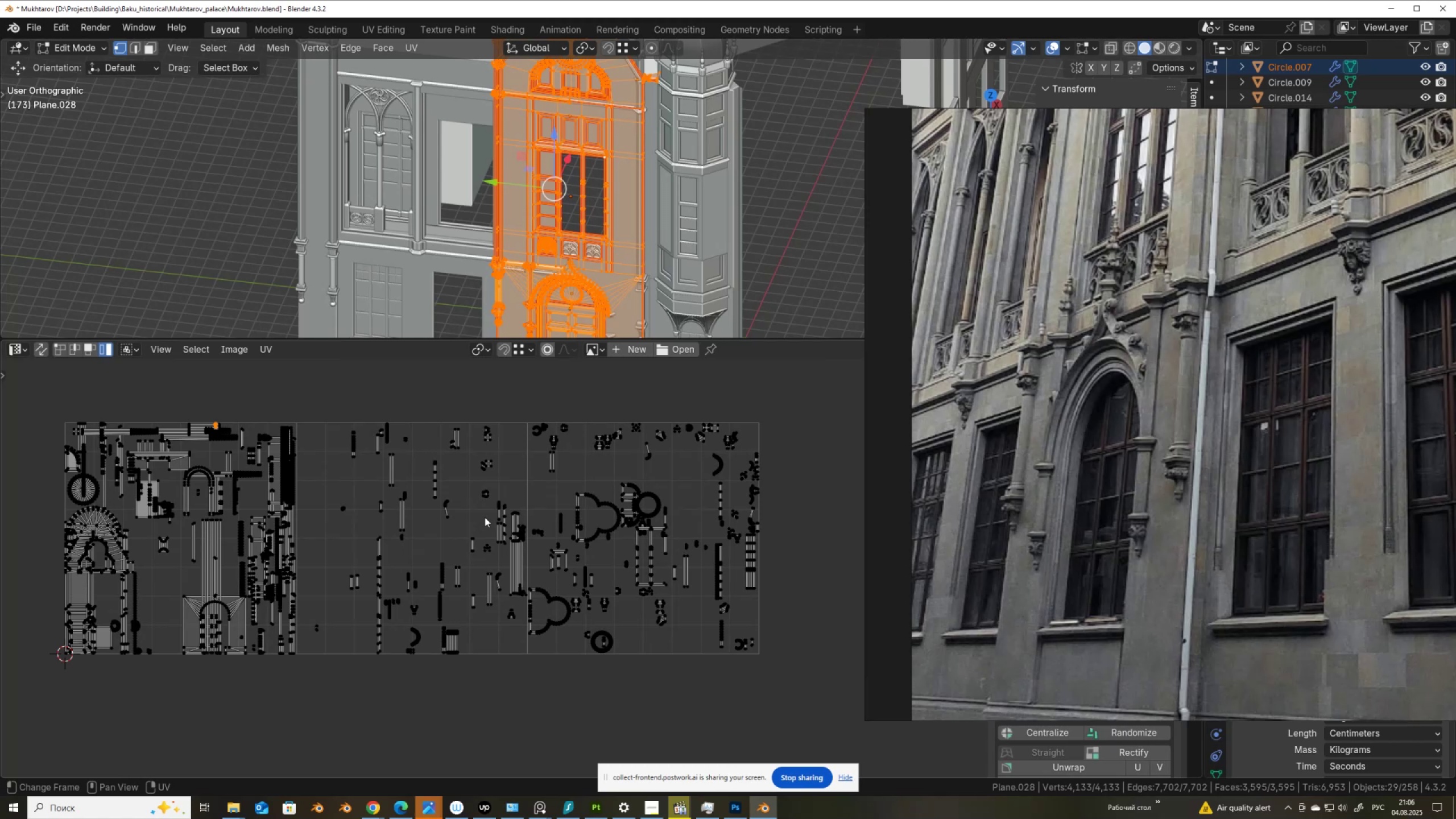 
wait(7.05)
 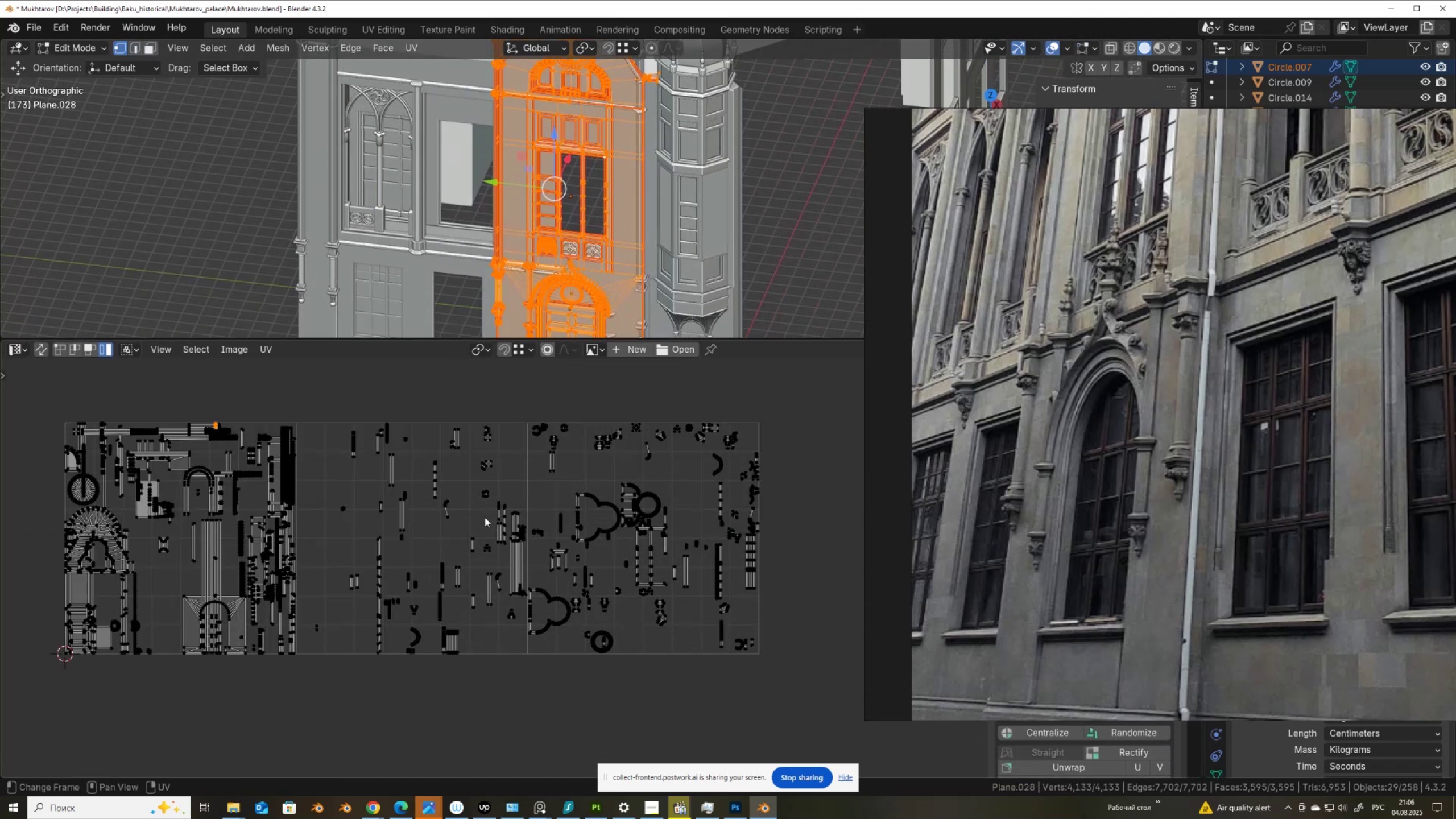 
scroll: coordinate [350, 656], scroll_direction: up, amount: 3.0
 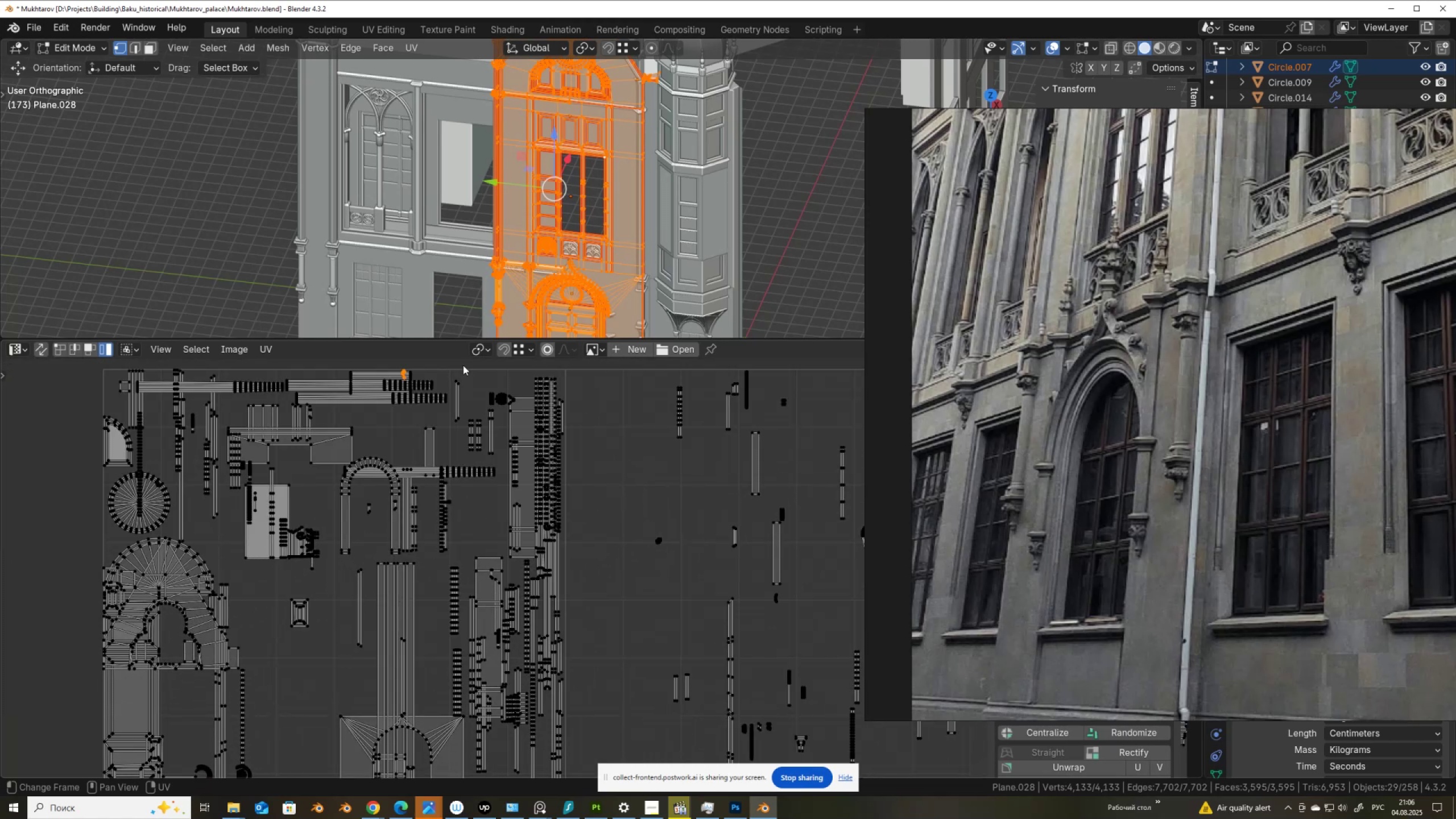 
scroll: coordinate [512, 229], scroll_direction: down, amount: 3.0
 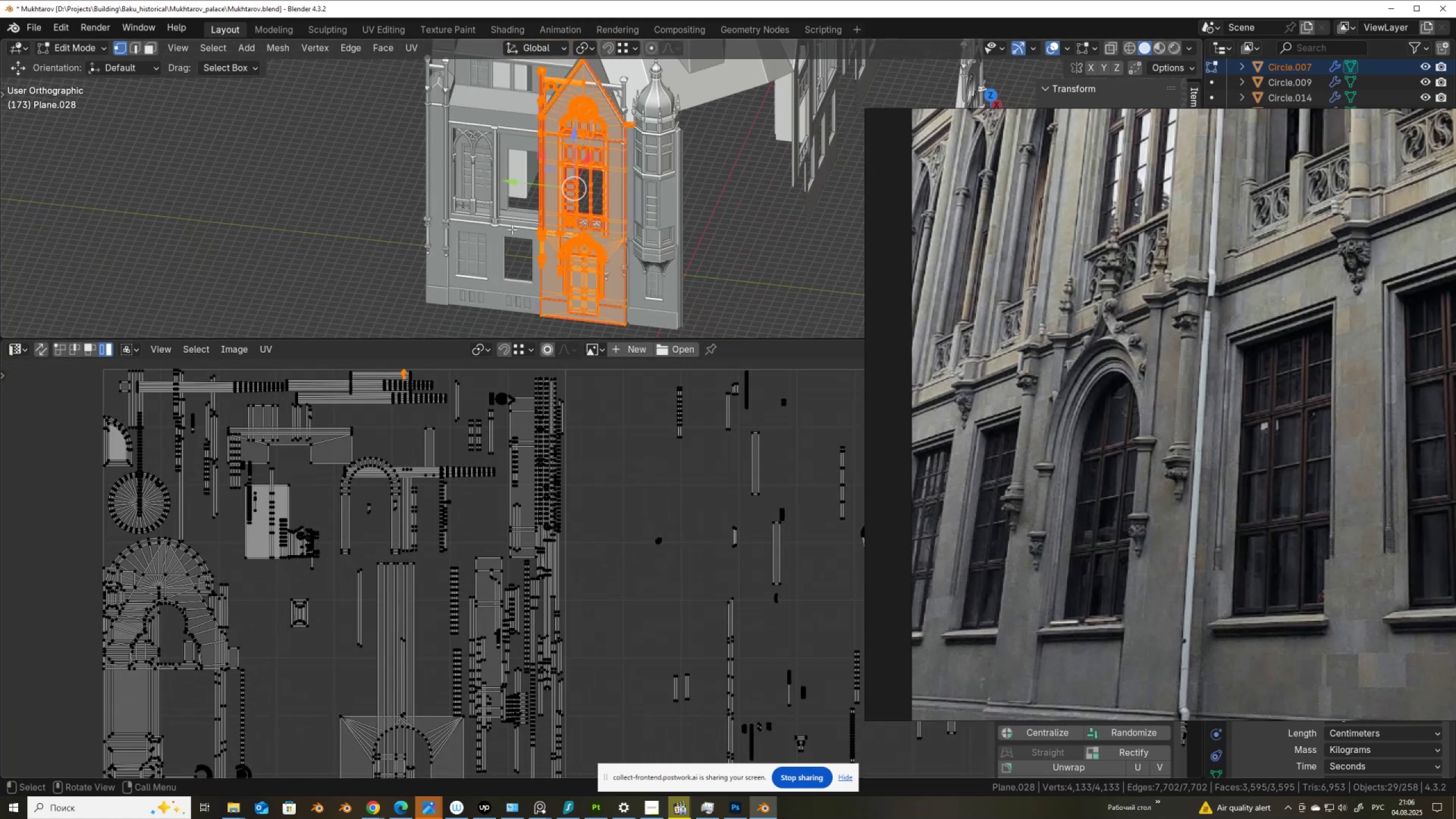 
key(A)
 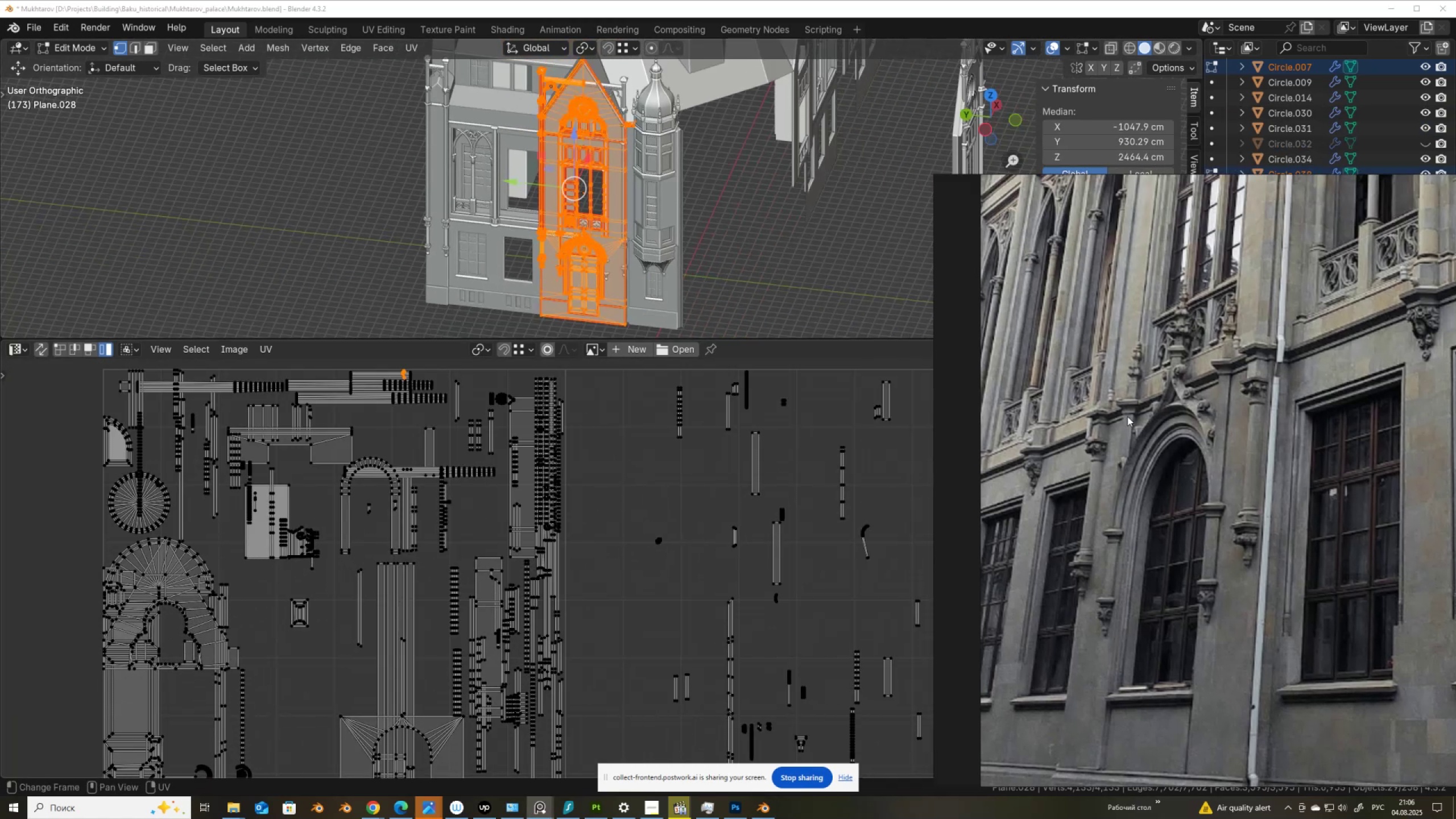 
scroll: coordinate [548, 568], scroll_direction: up, amount: 4.0
 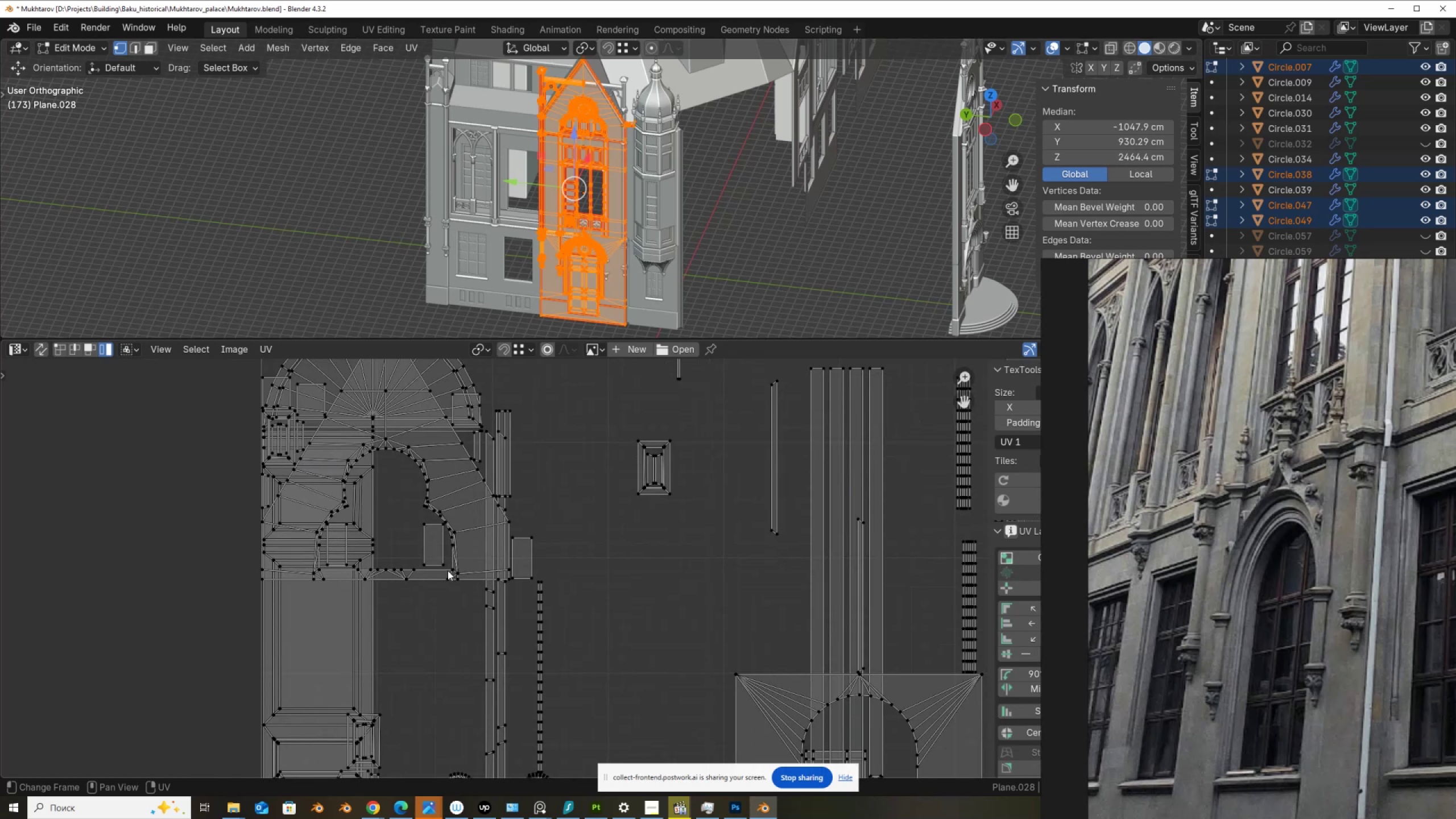 
left_click([448, 570])
 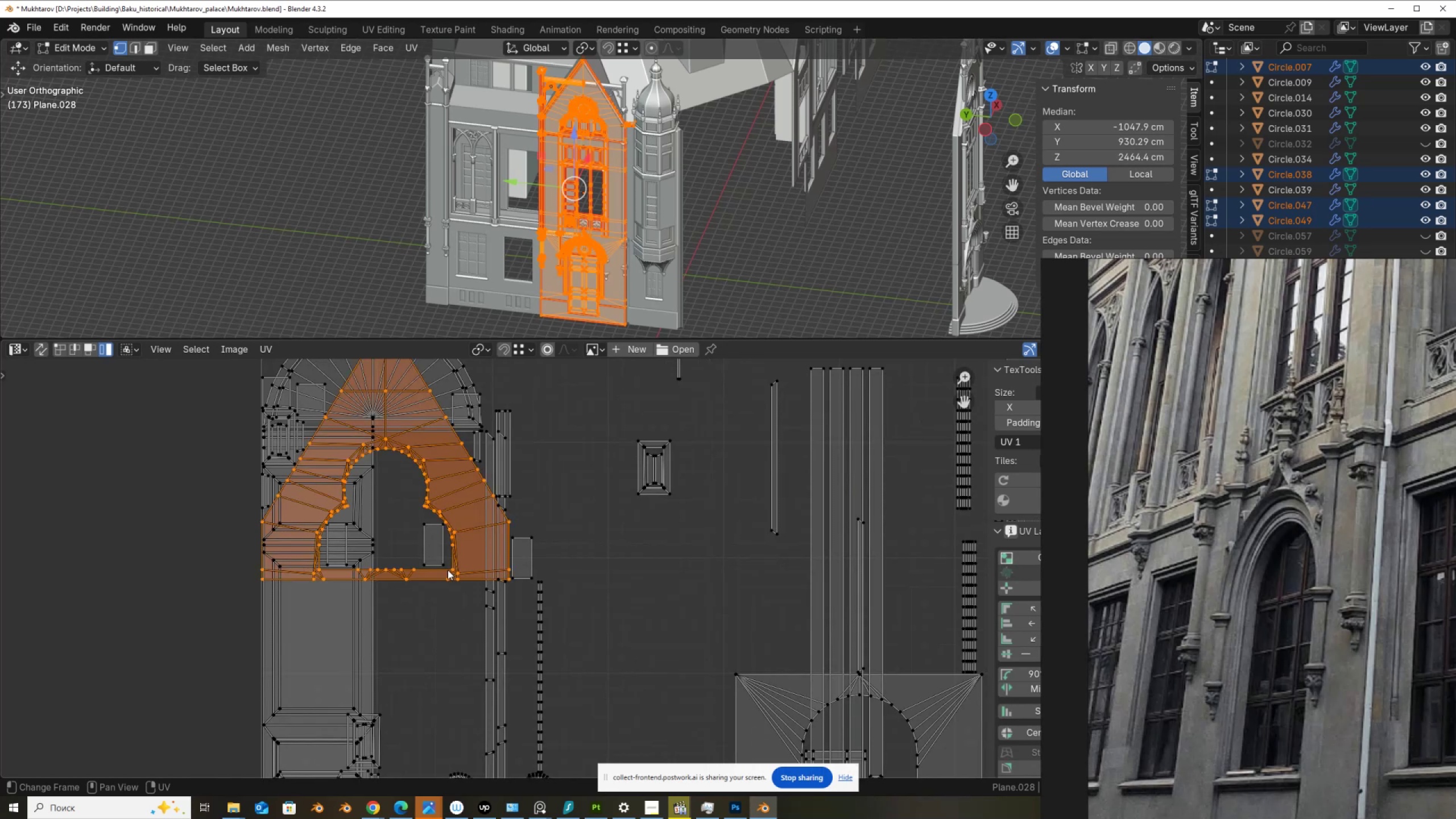 
scroll: coordinate [448, 570], scroll_direction: down, amount: 4.0
 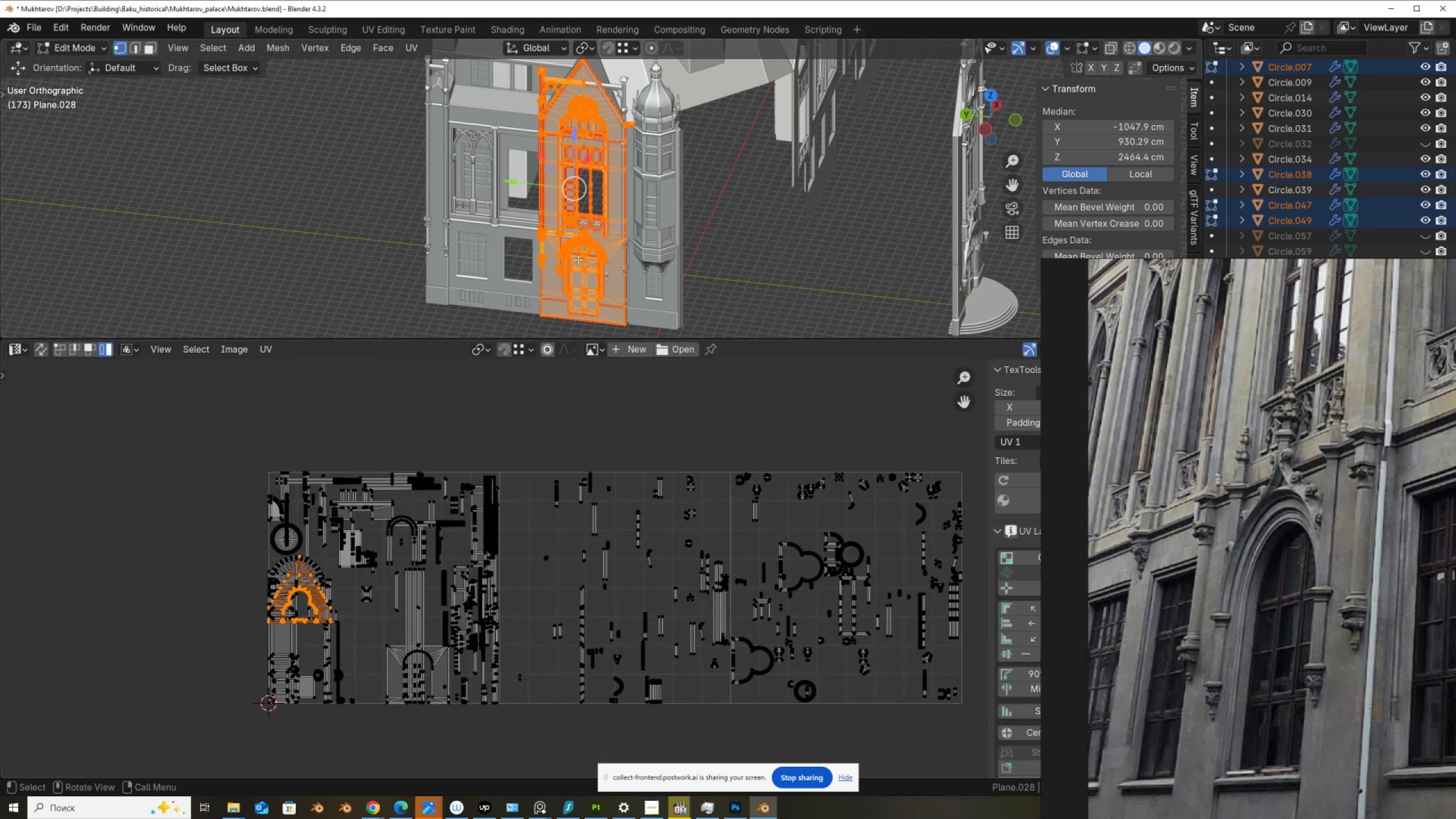 
wait(12.14)
 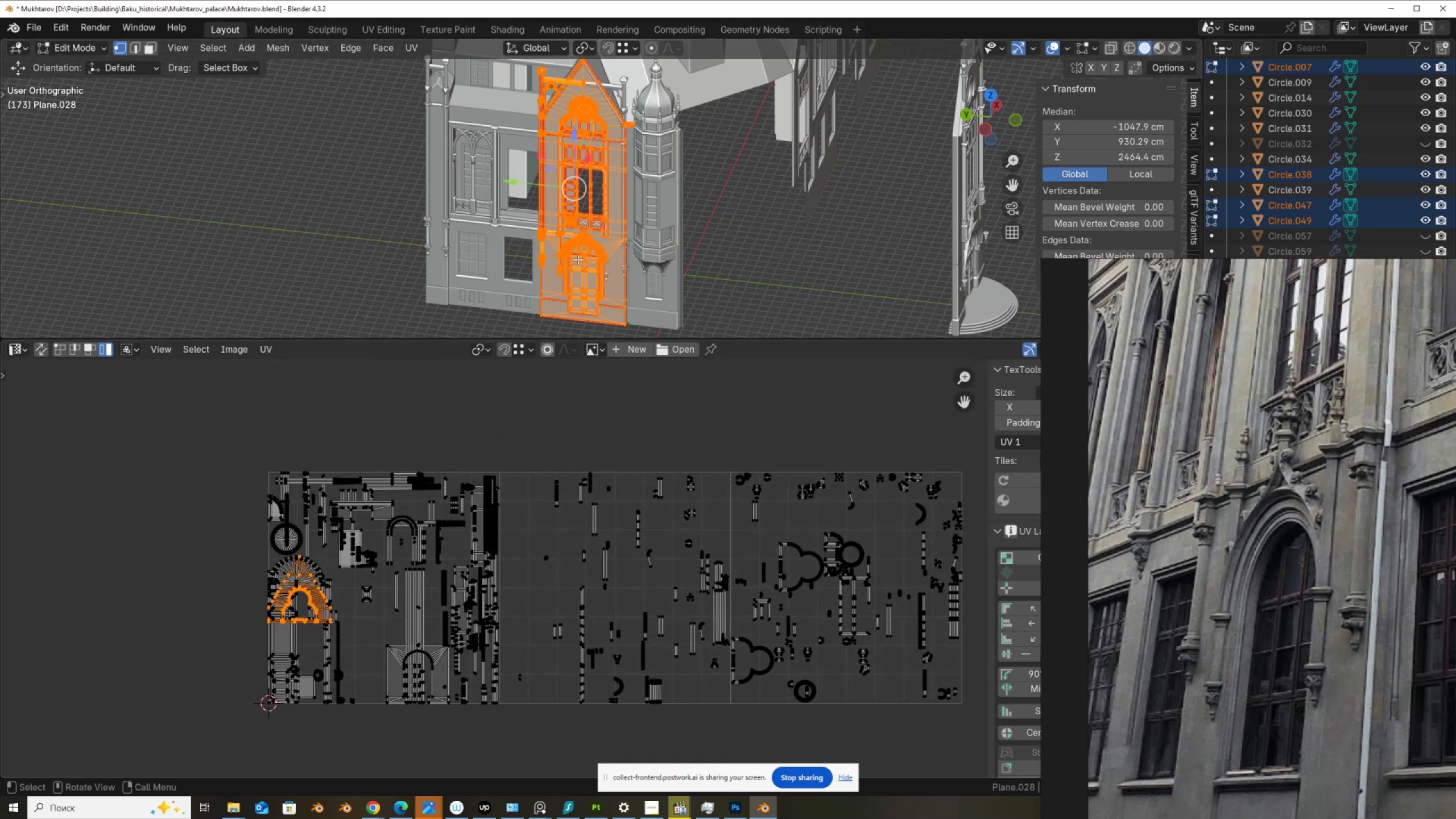 
scroll: coordinate [433, 515], scroll_direction: up, amount: 2.0
 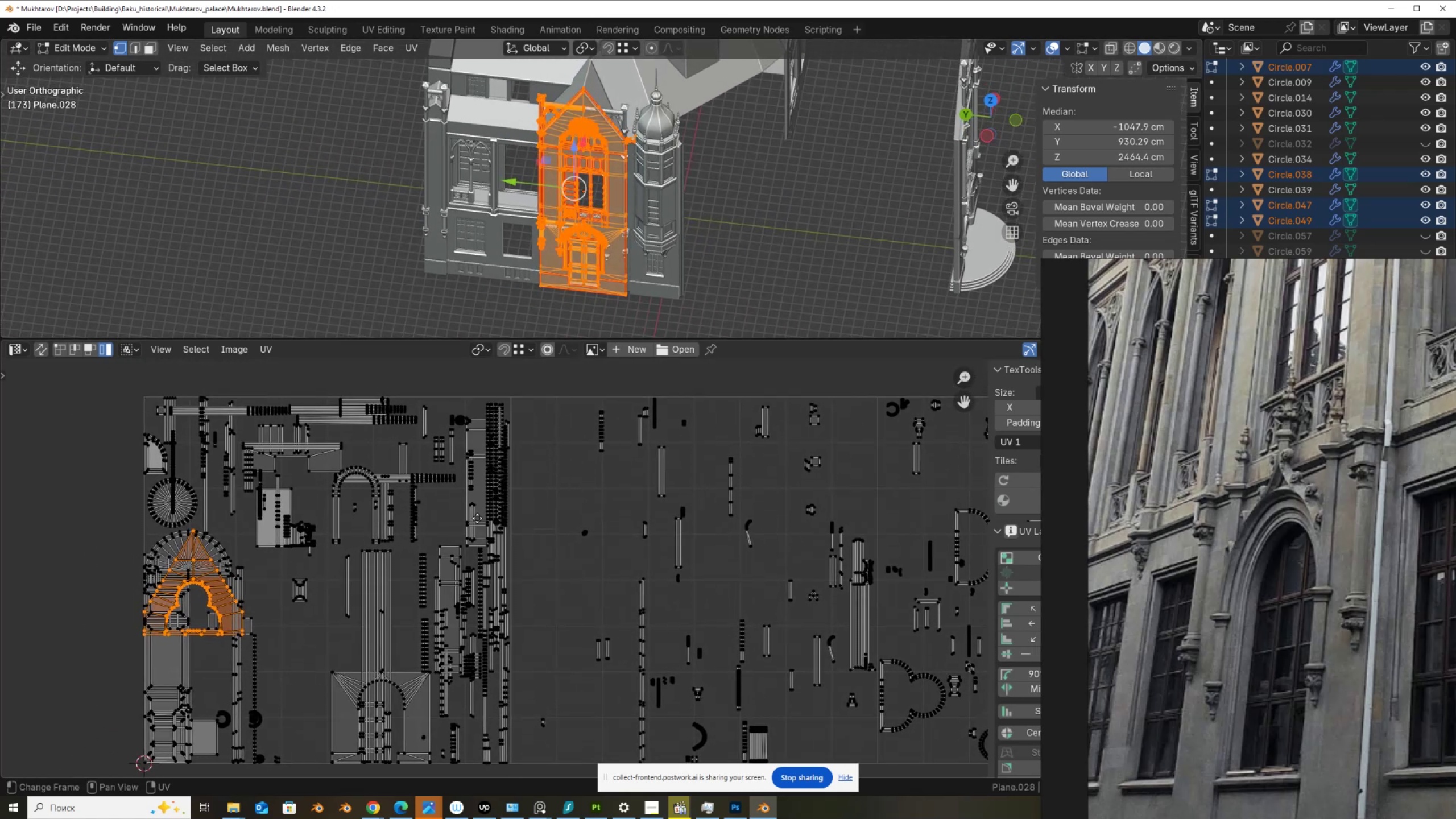 
scroll: coordinate [477, 518], scroll_direction: down, amount: 2.0
 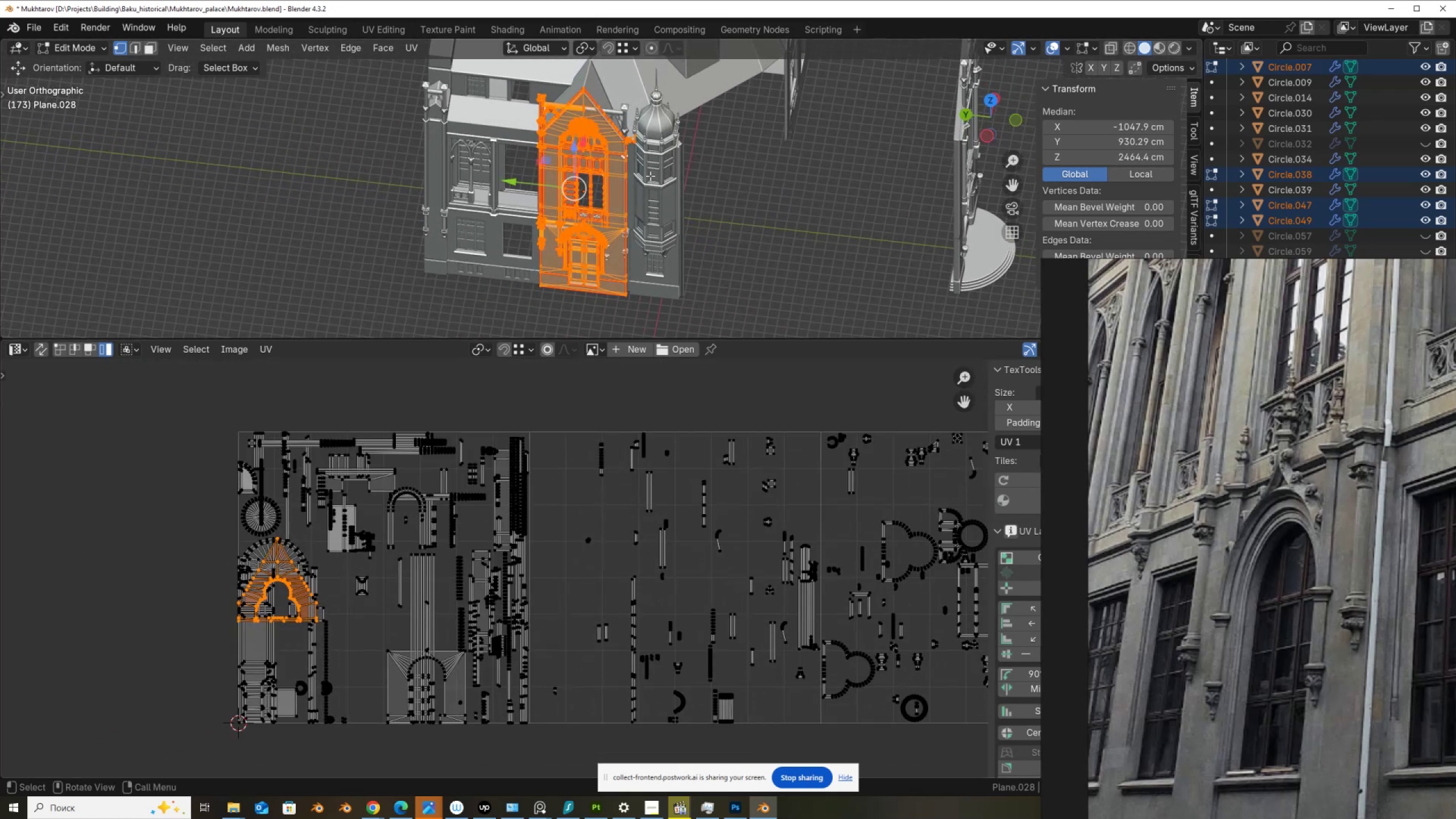 
key(Tab)
 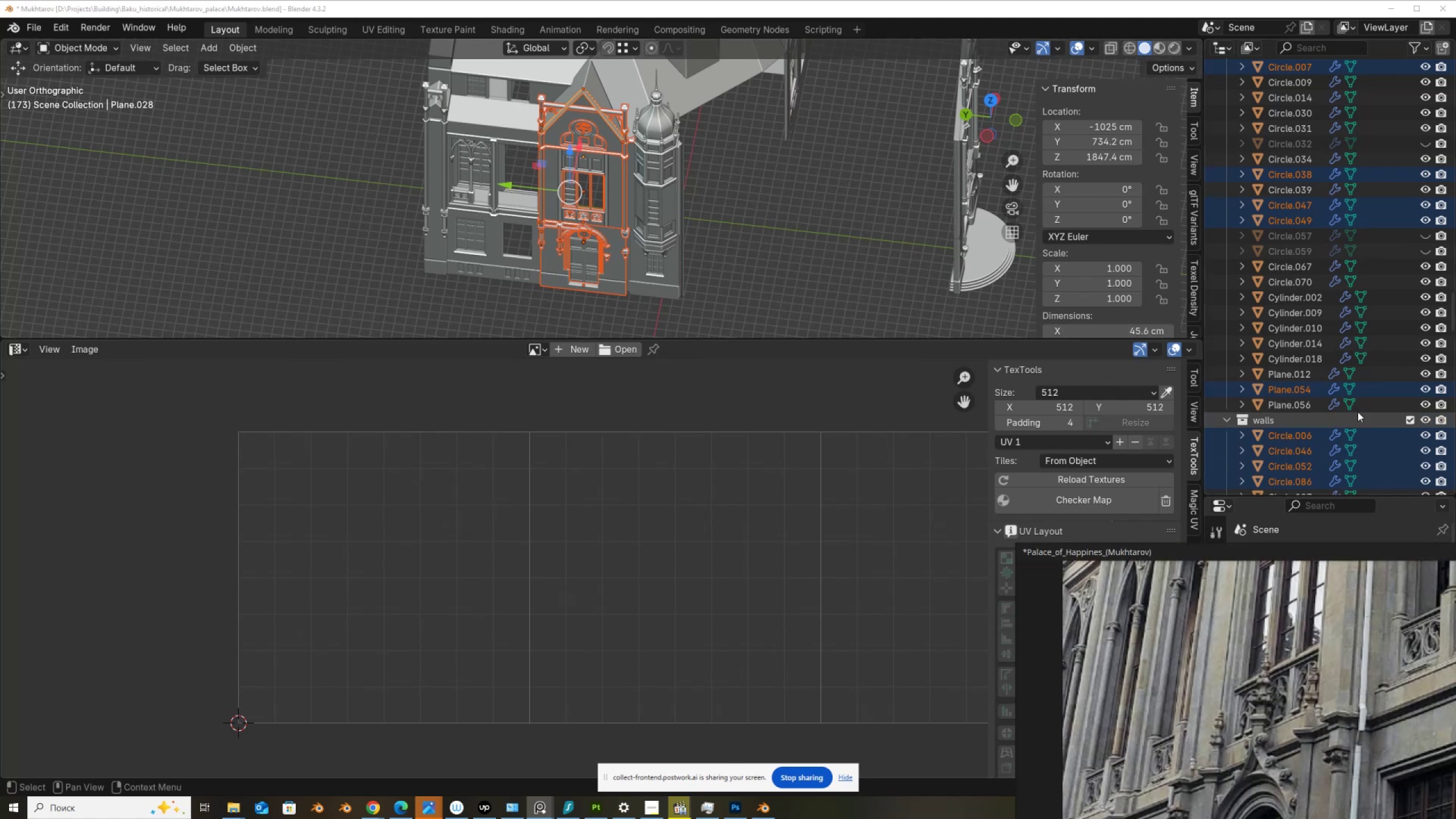 
scroll: coordinate [1368, 353], scroll_direction: up, amount: 6.0
 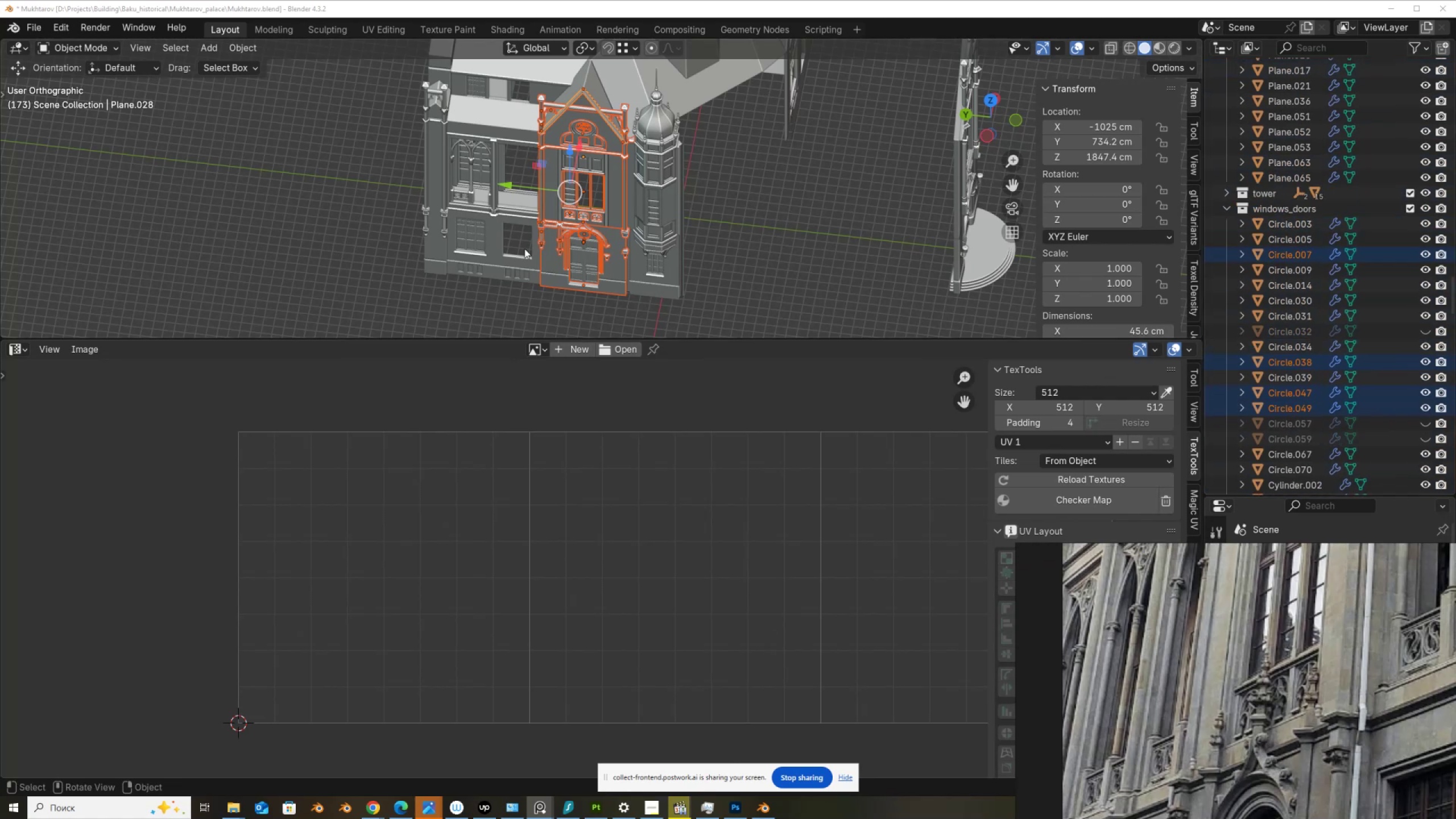 
key(Slash)
 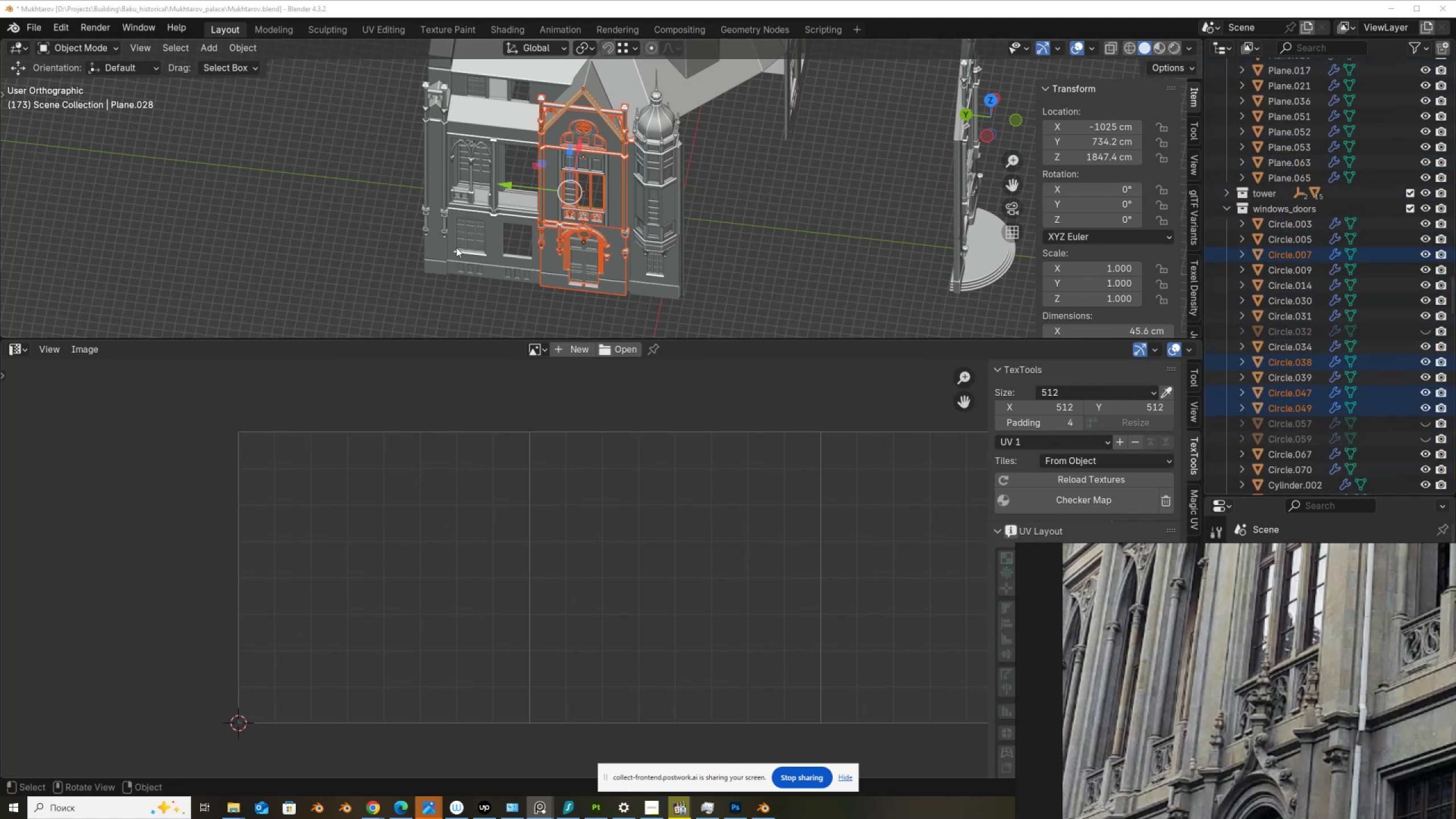 
scroll: coordinate [523, 207], scroll_direction: up, amount: 1.0
 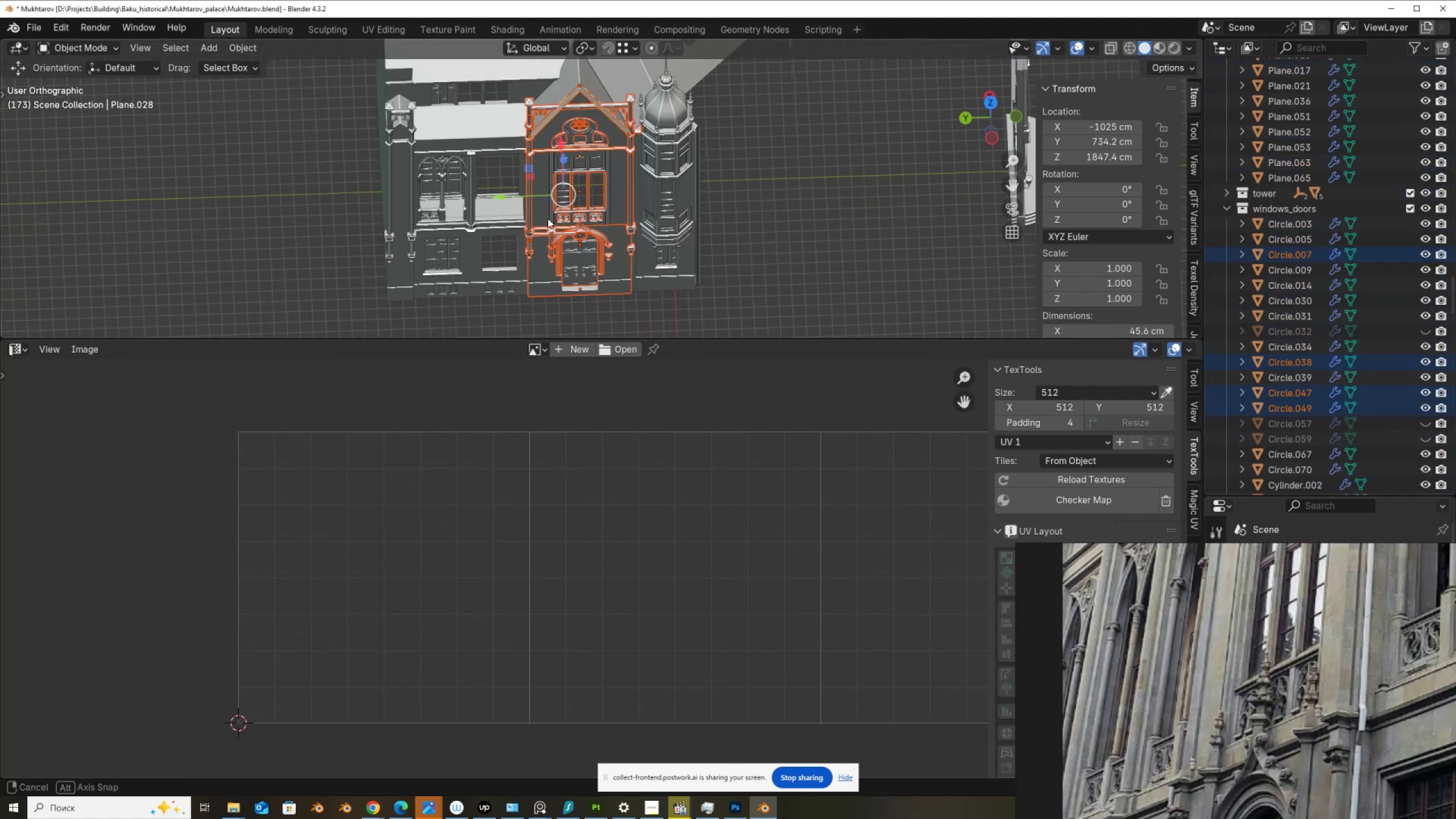 
key(Slash)
 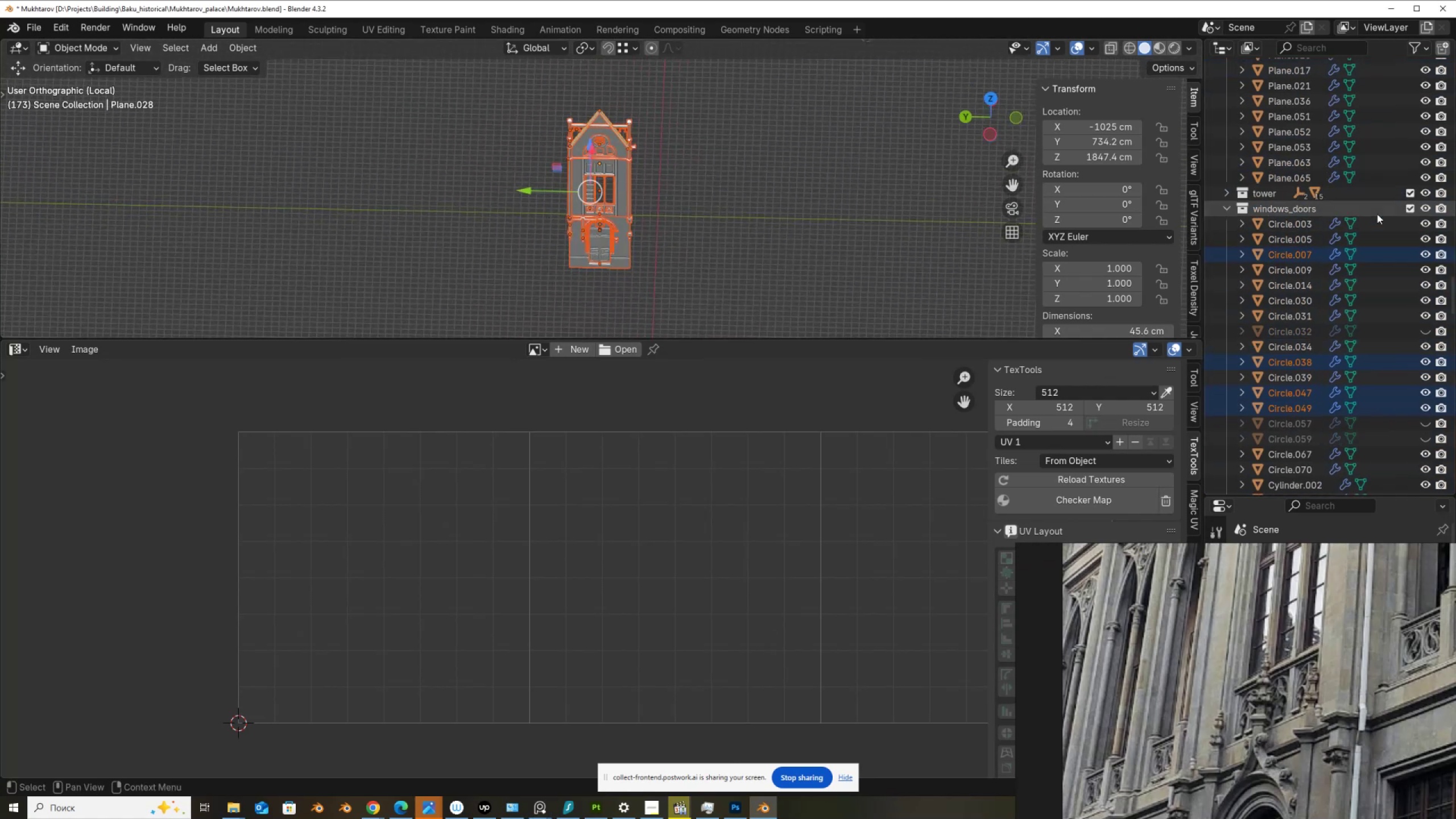 
left_click([1424, 205])
 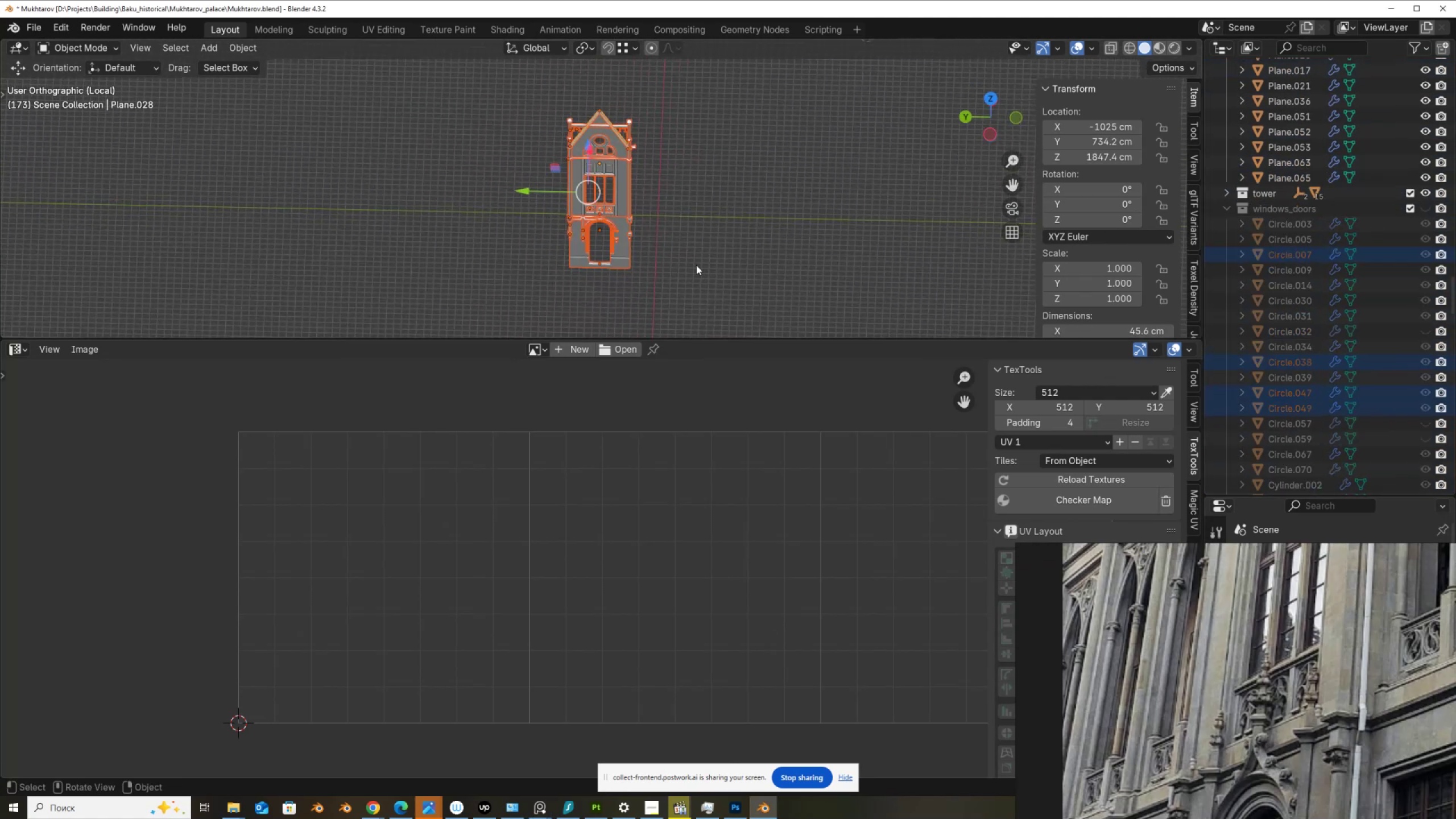 
left_click([700, 265])
 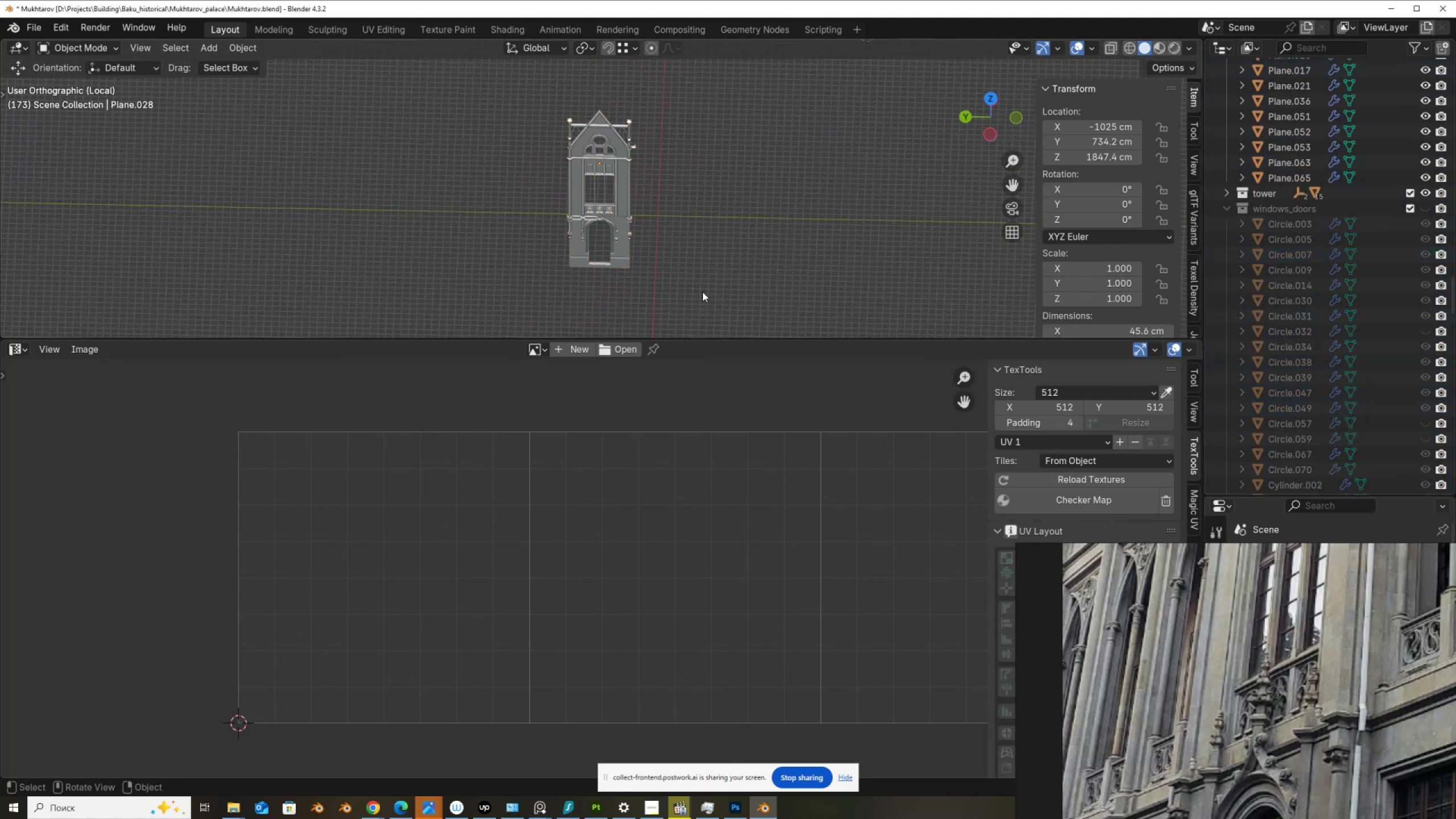 
left_click_drag(start_coordinate=[702, 298], to_coordinate=[512, 106])
 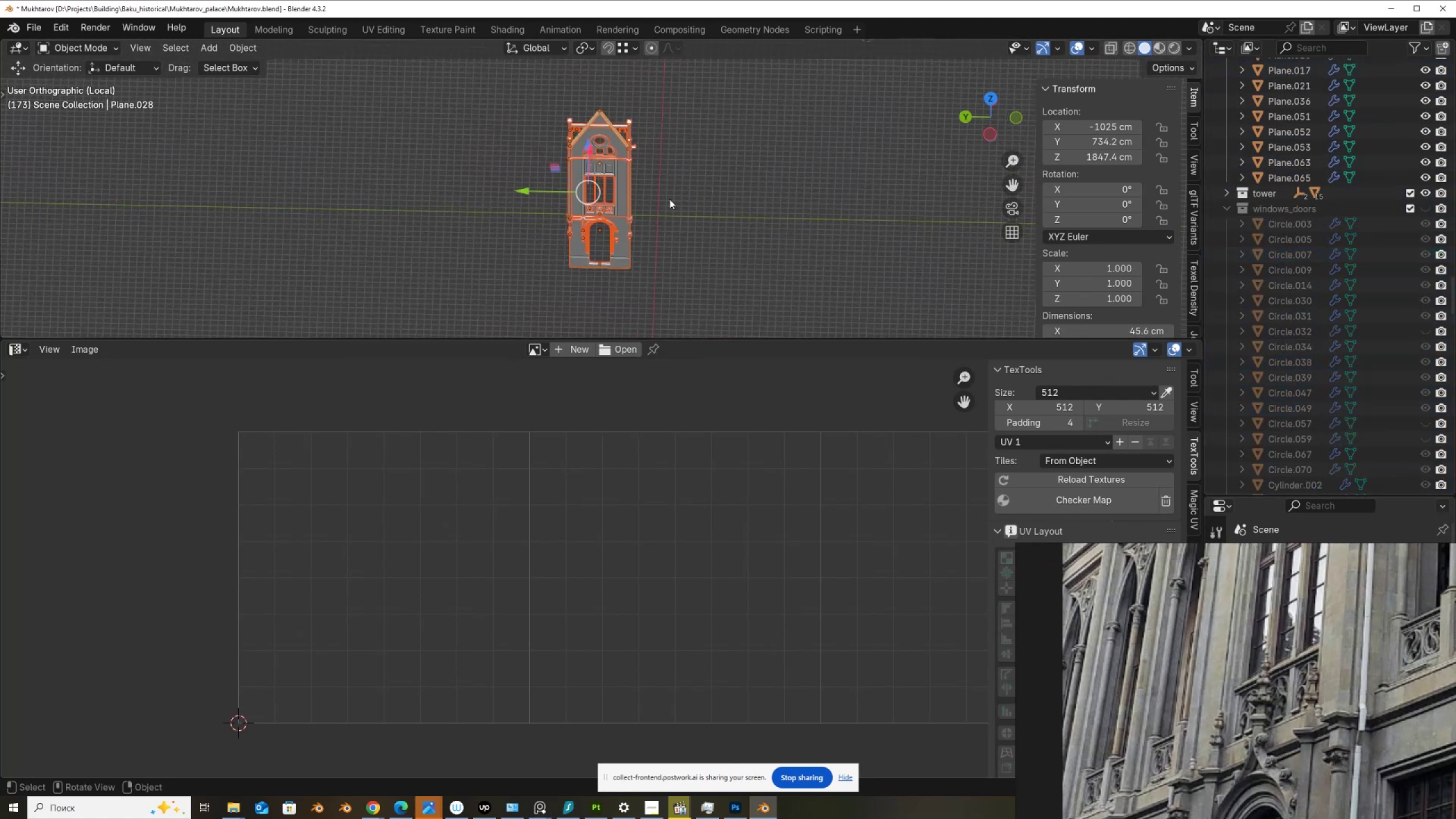 
key(Tab)
 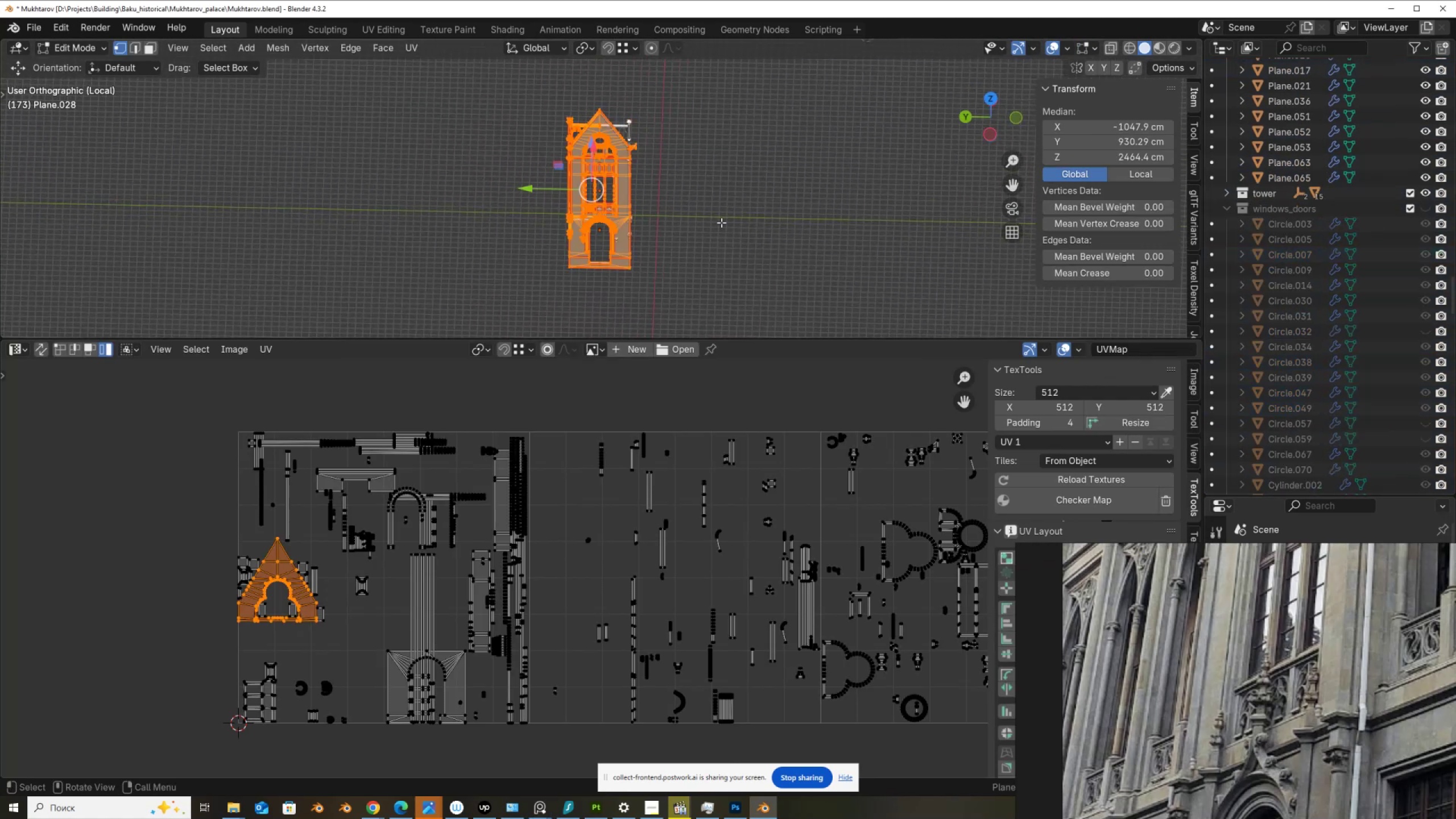 
key(A)
 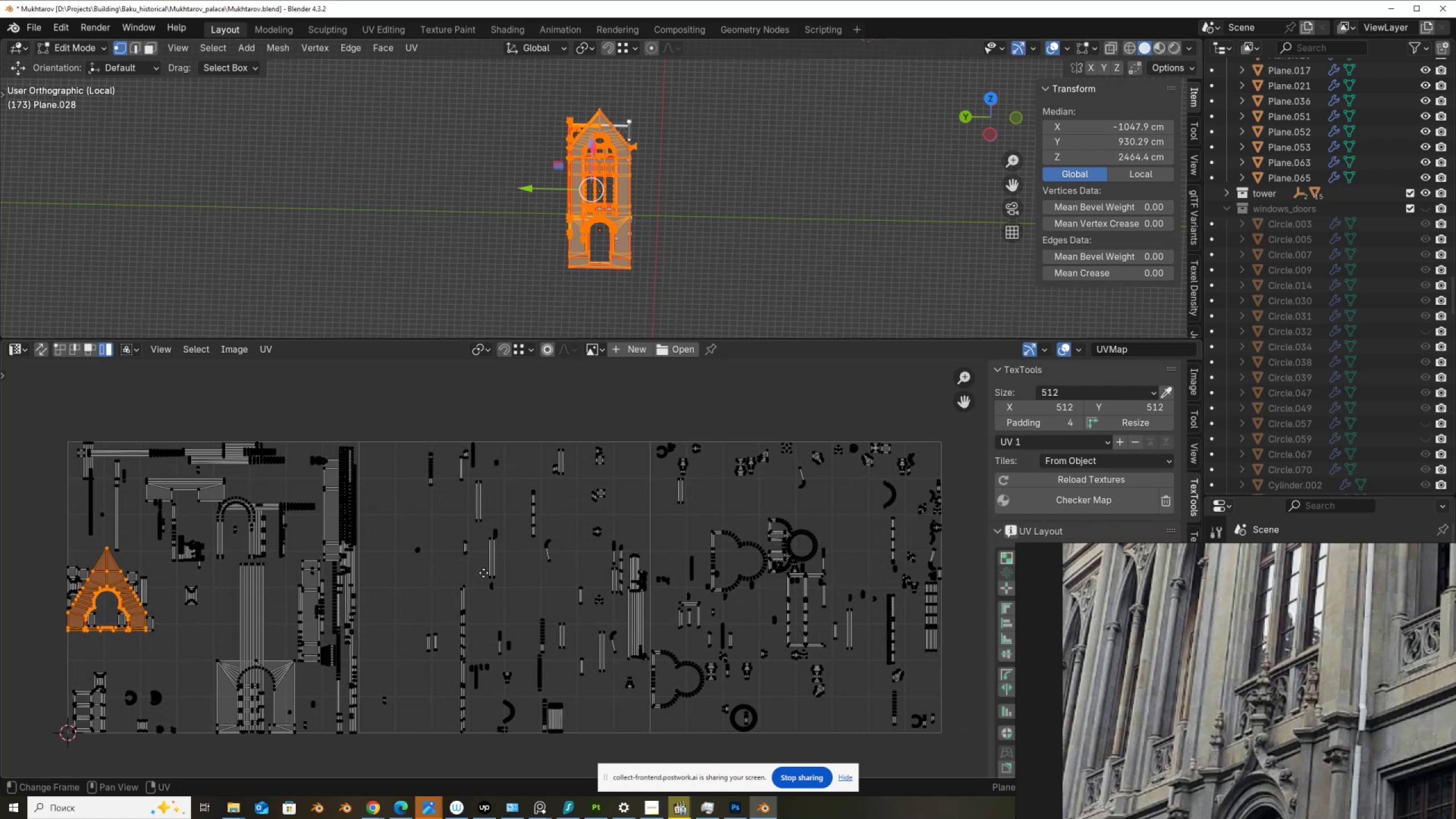 
scroll: coordinate [527, 402], scroll_direction: down, amount: 1.0
 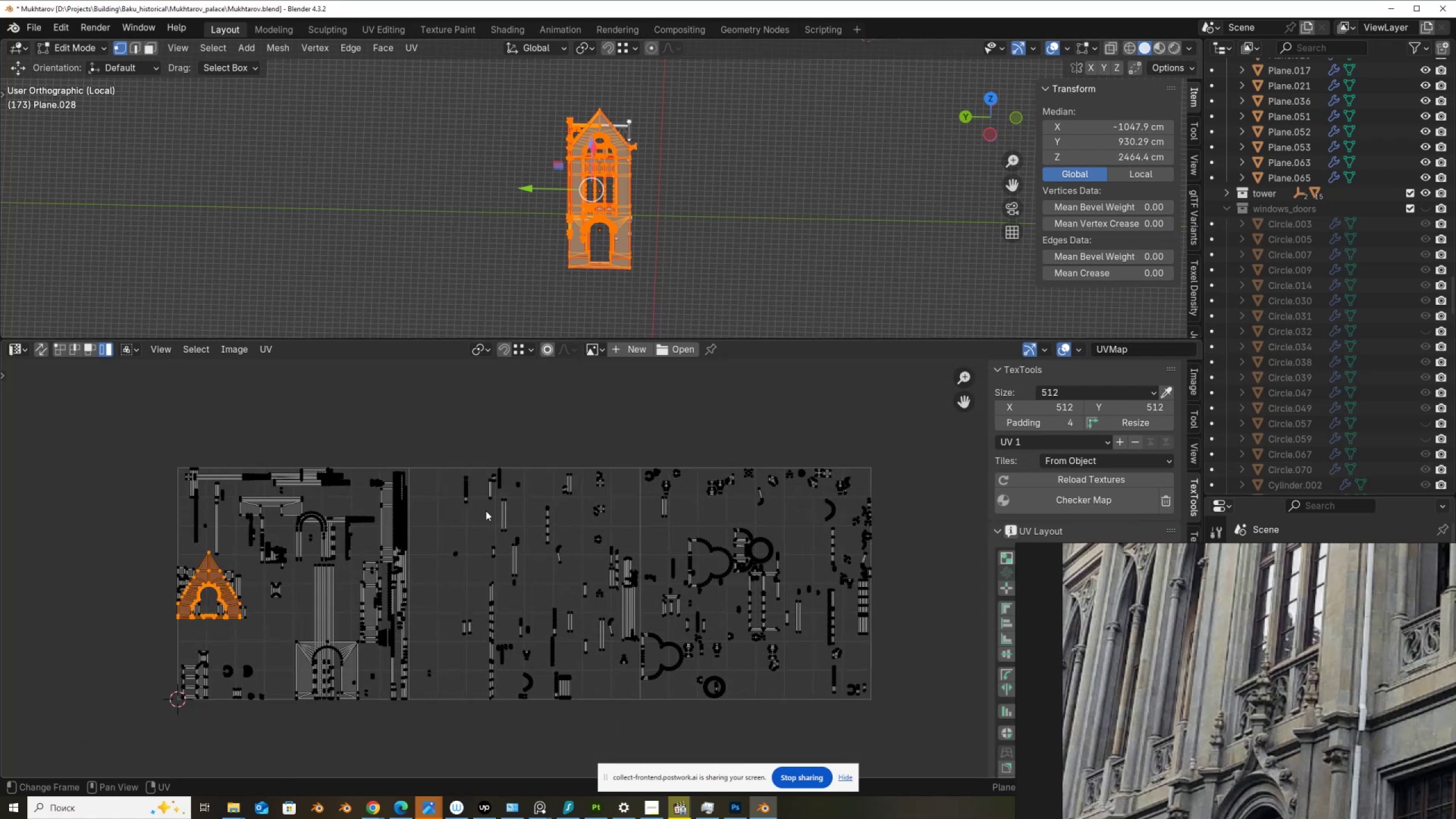 
scroll: coordinate [442, 442], scroll_direction: up, amount: 6.0
 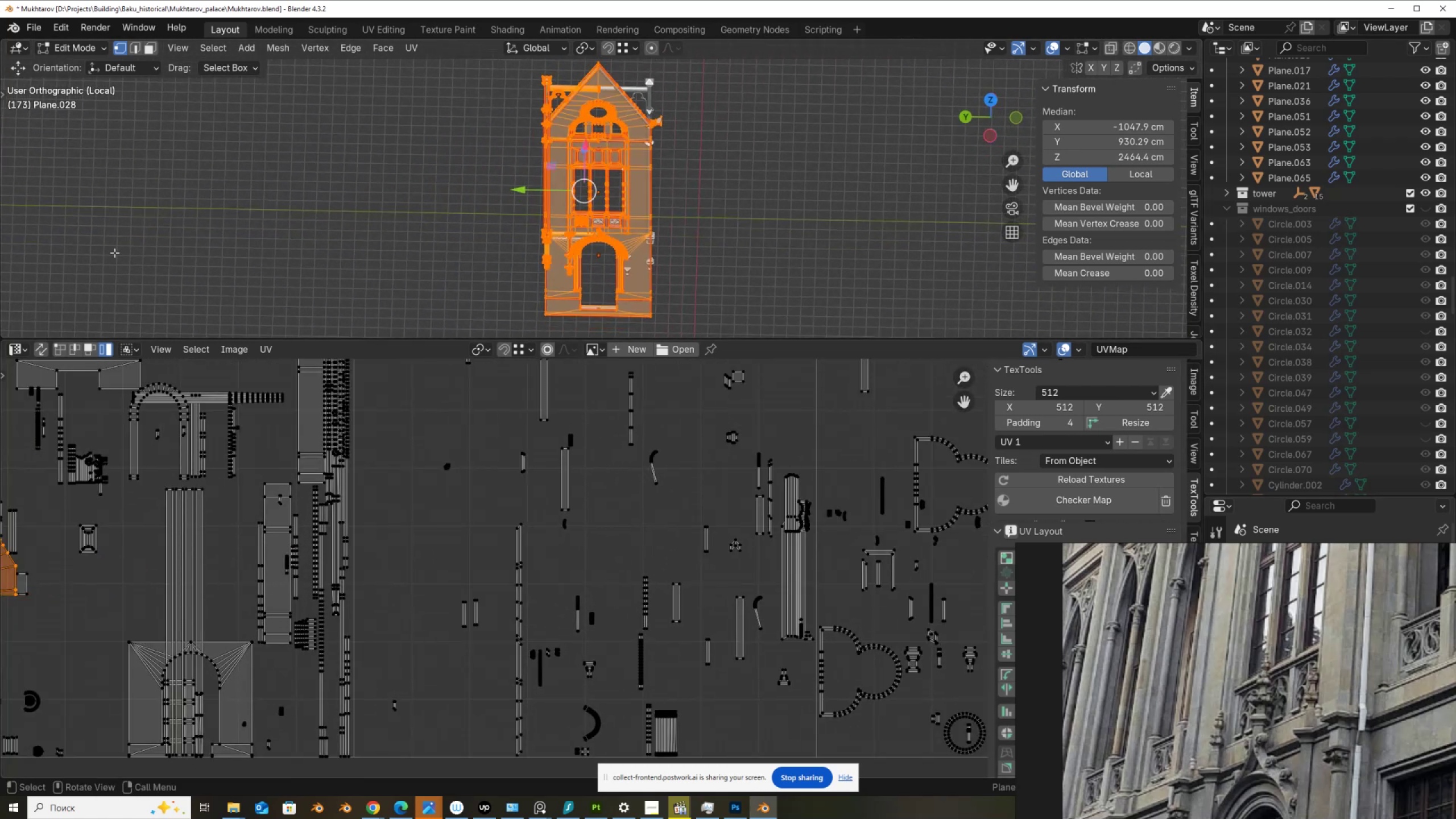 
scroll: coordinate [203, 507], scroll_direction: down, amount: 2.0
 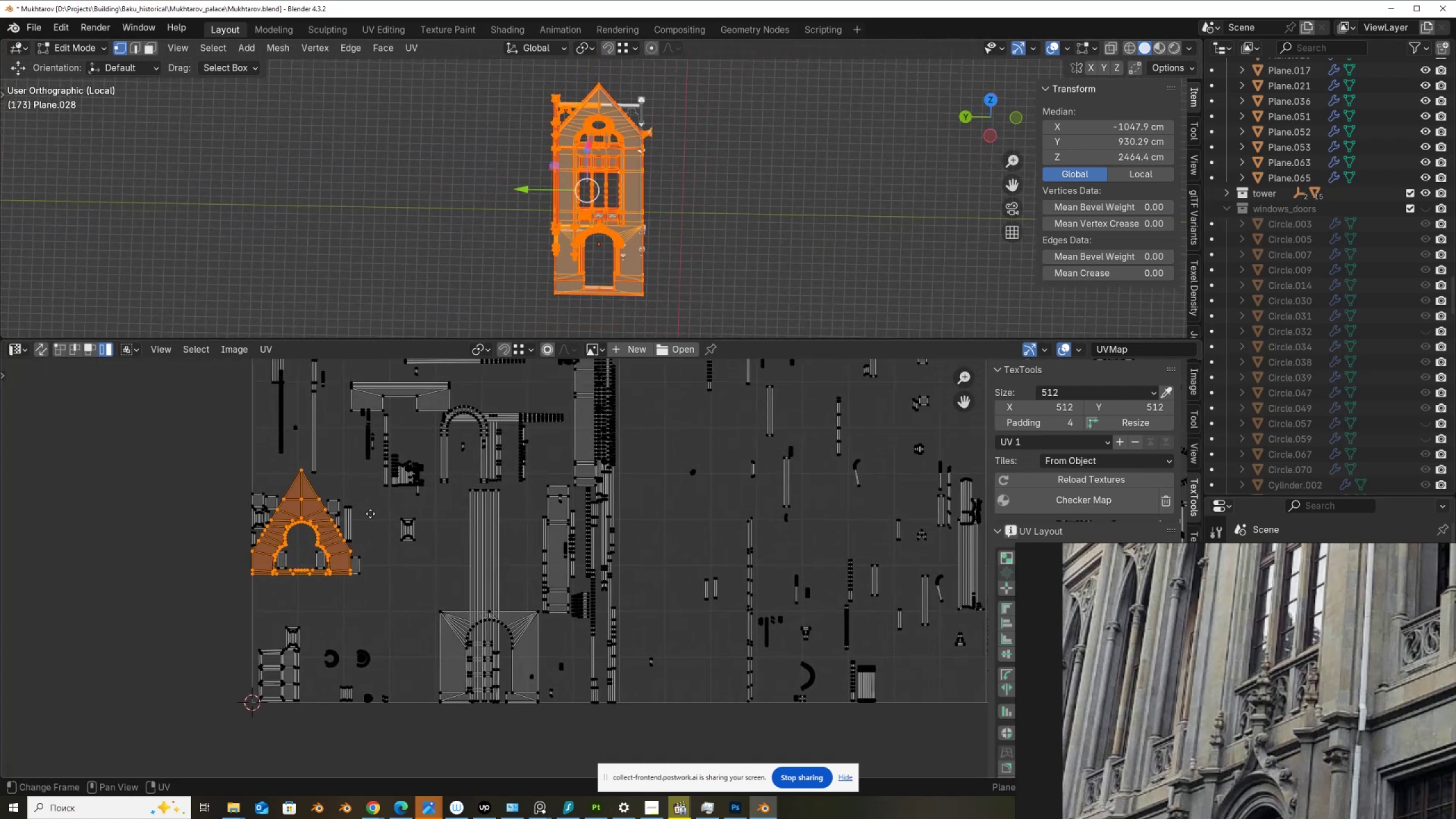 
scroll: coordinate [421, 518], scroll_direction: up, amount: 3.0
 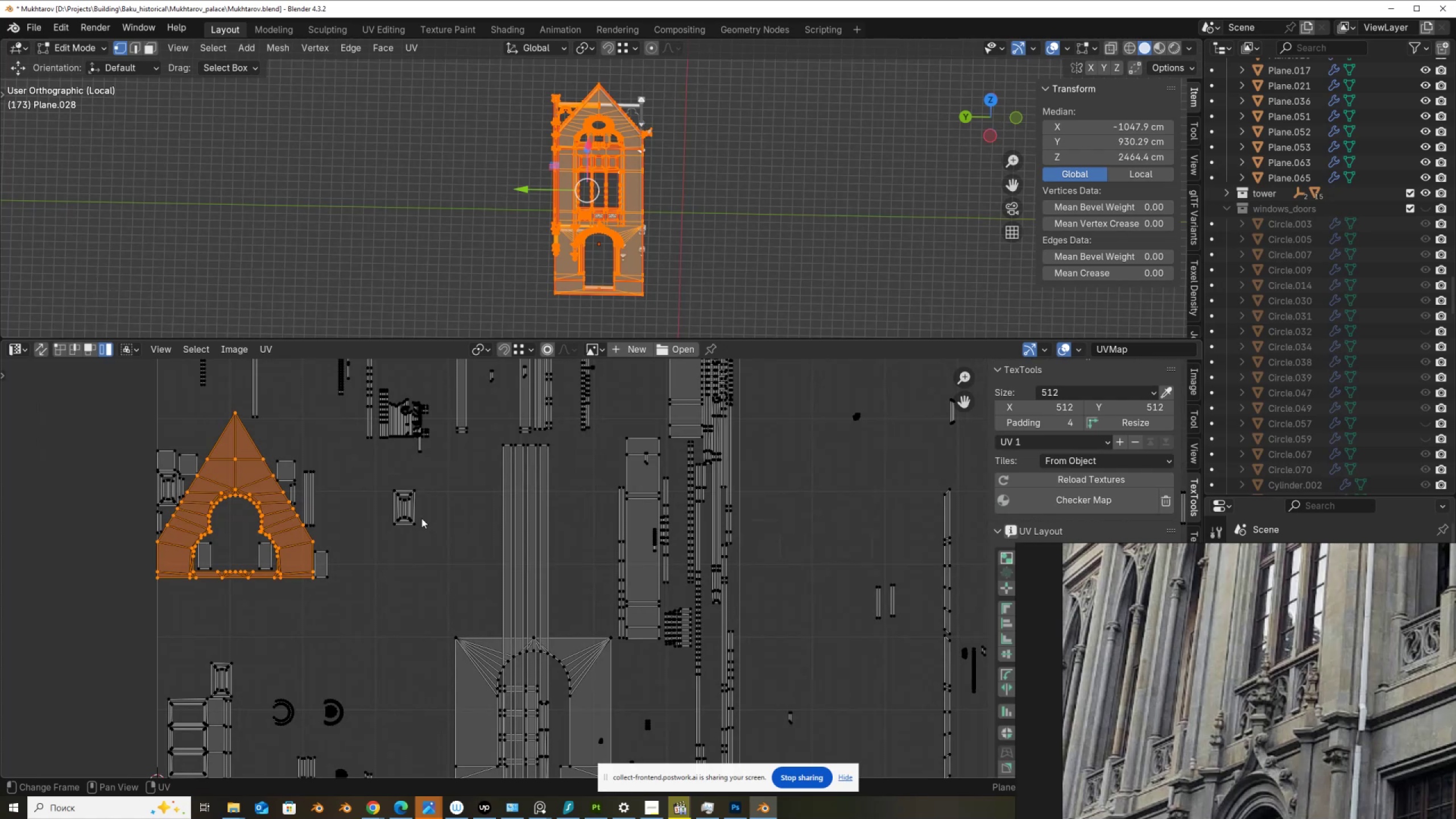 
scroll: coordinate [421, 518], scroll_direction: down, amount: 3.0
 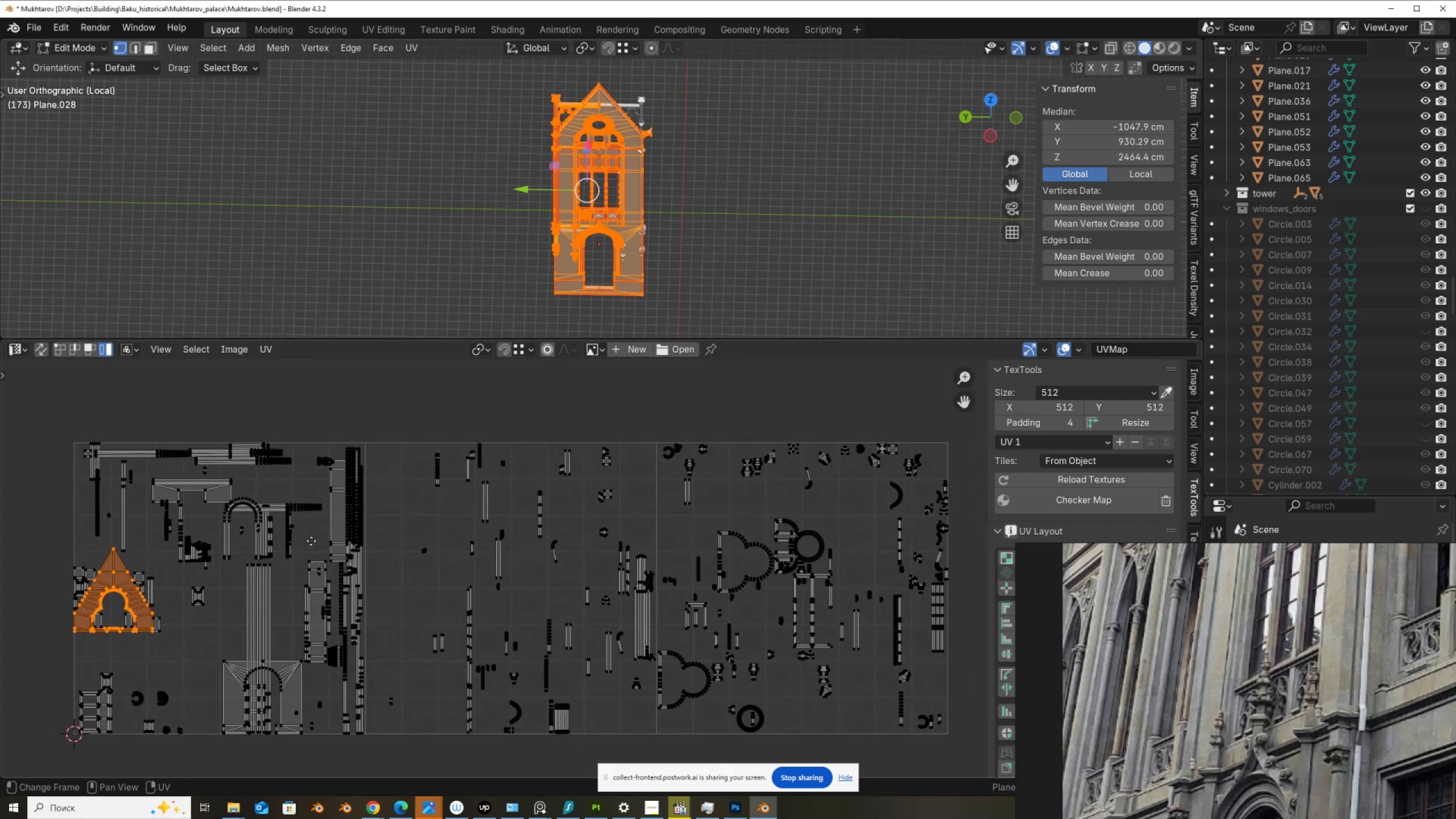 
scroll: coordinate [609, 239], scroll_direction: up, amount: 6.0
 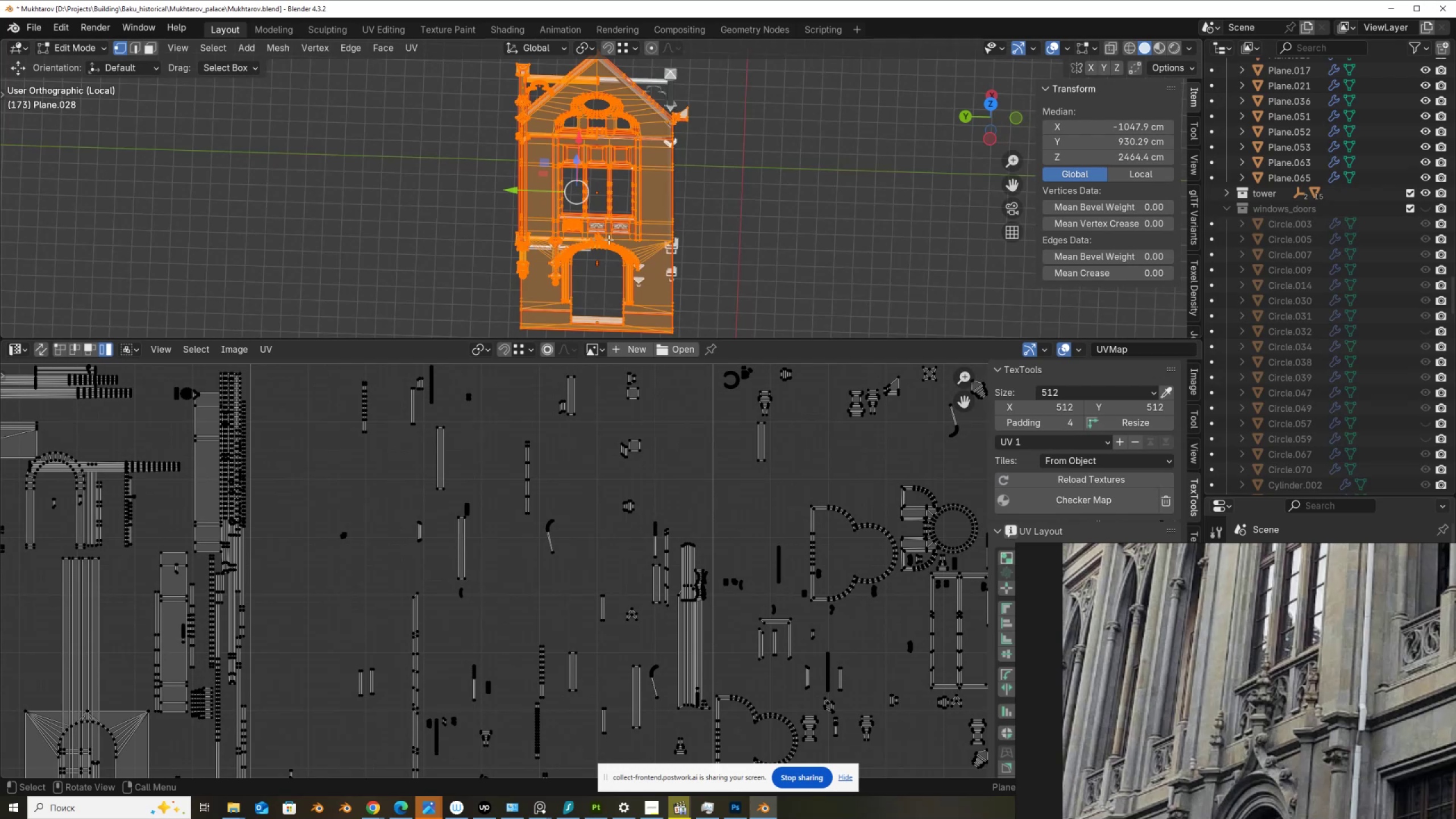 
key(Tab)
 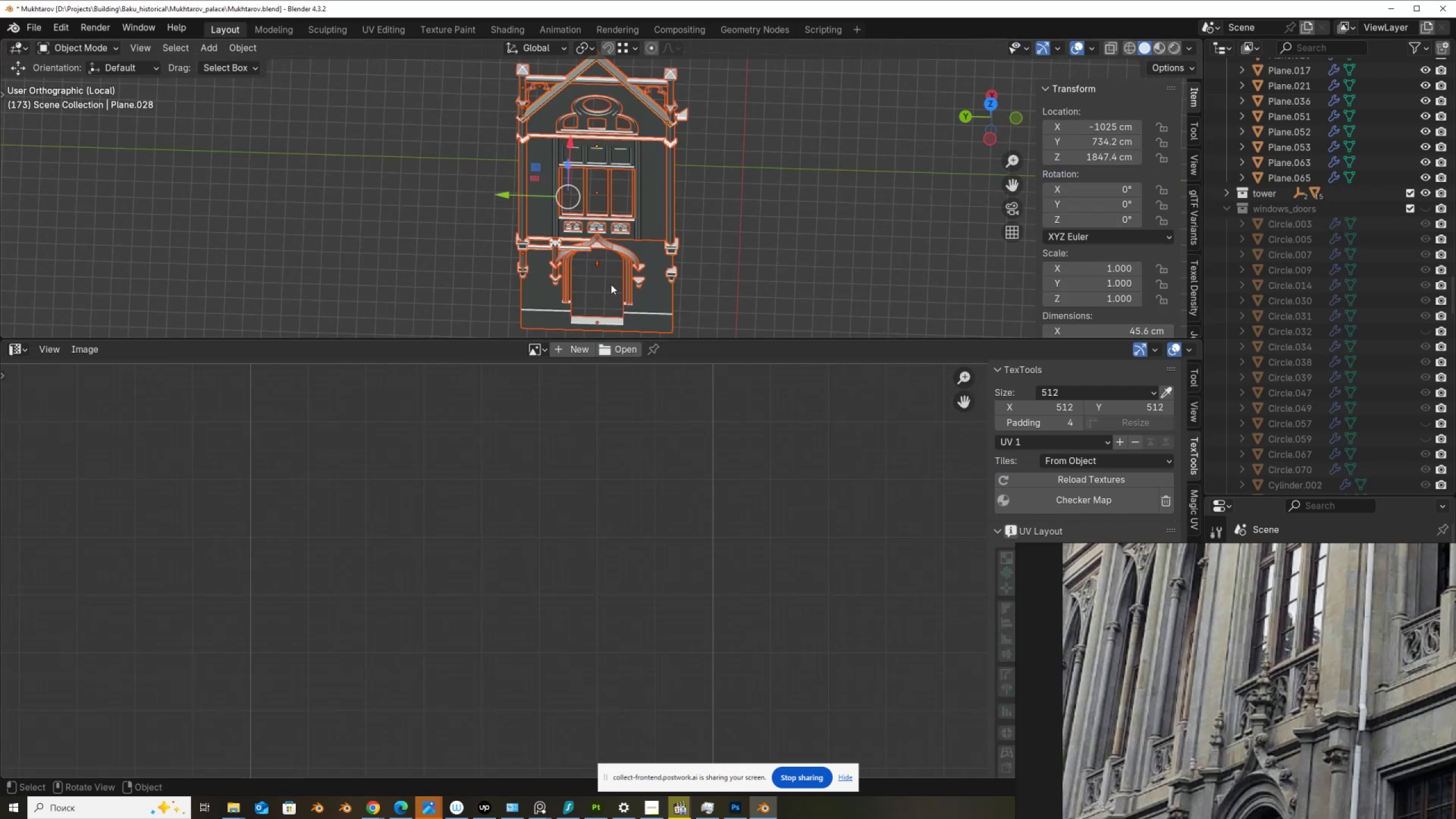 
key(Tab)
 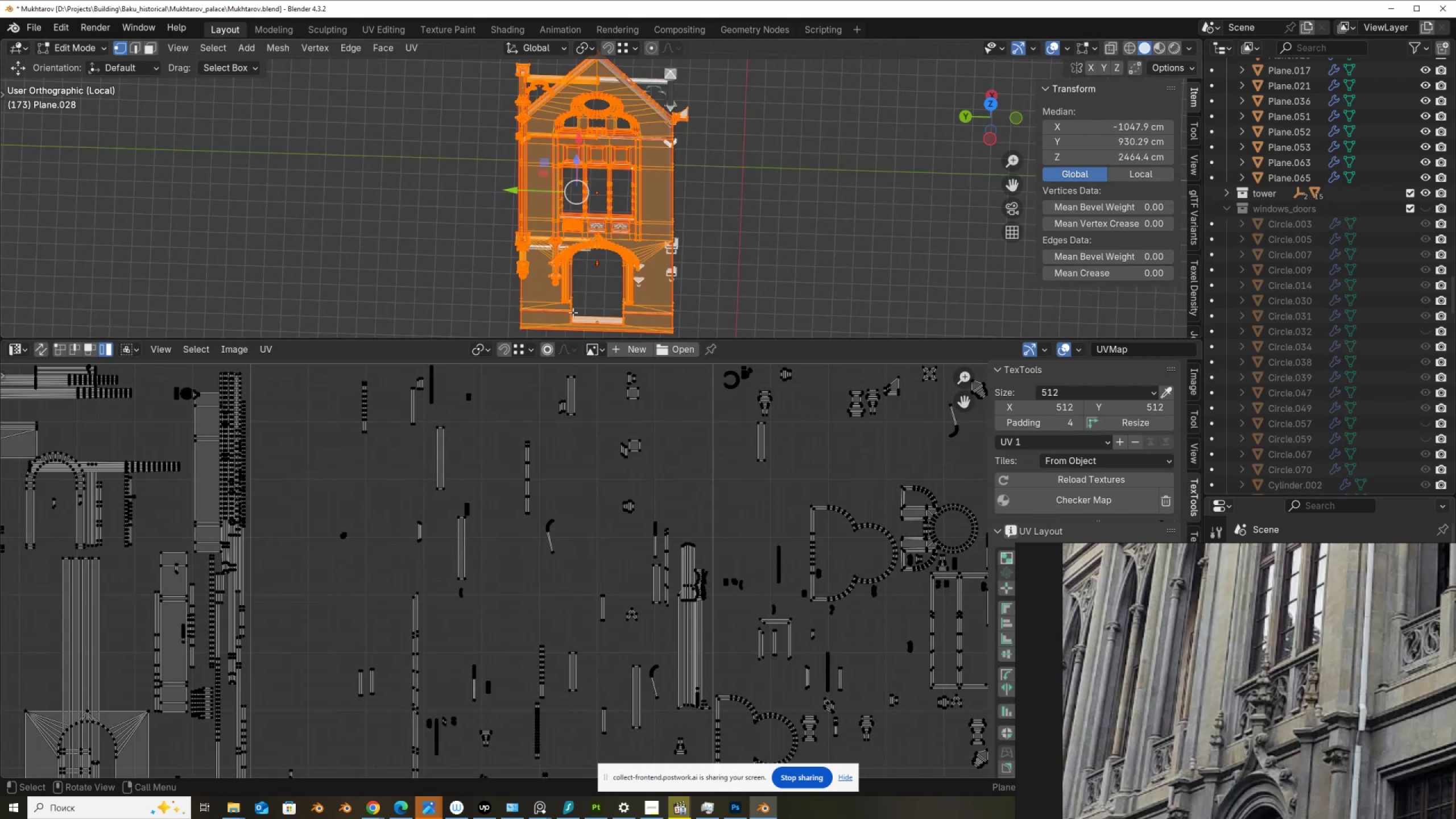 
scroll: coordinate [493, 399], scroll_direction: down, amount: 2.0
 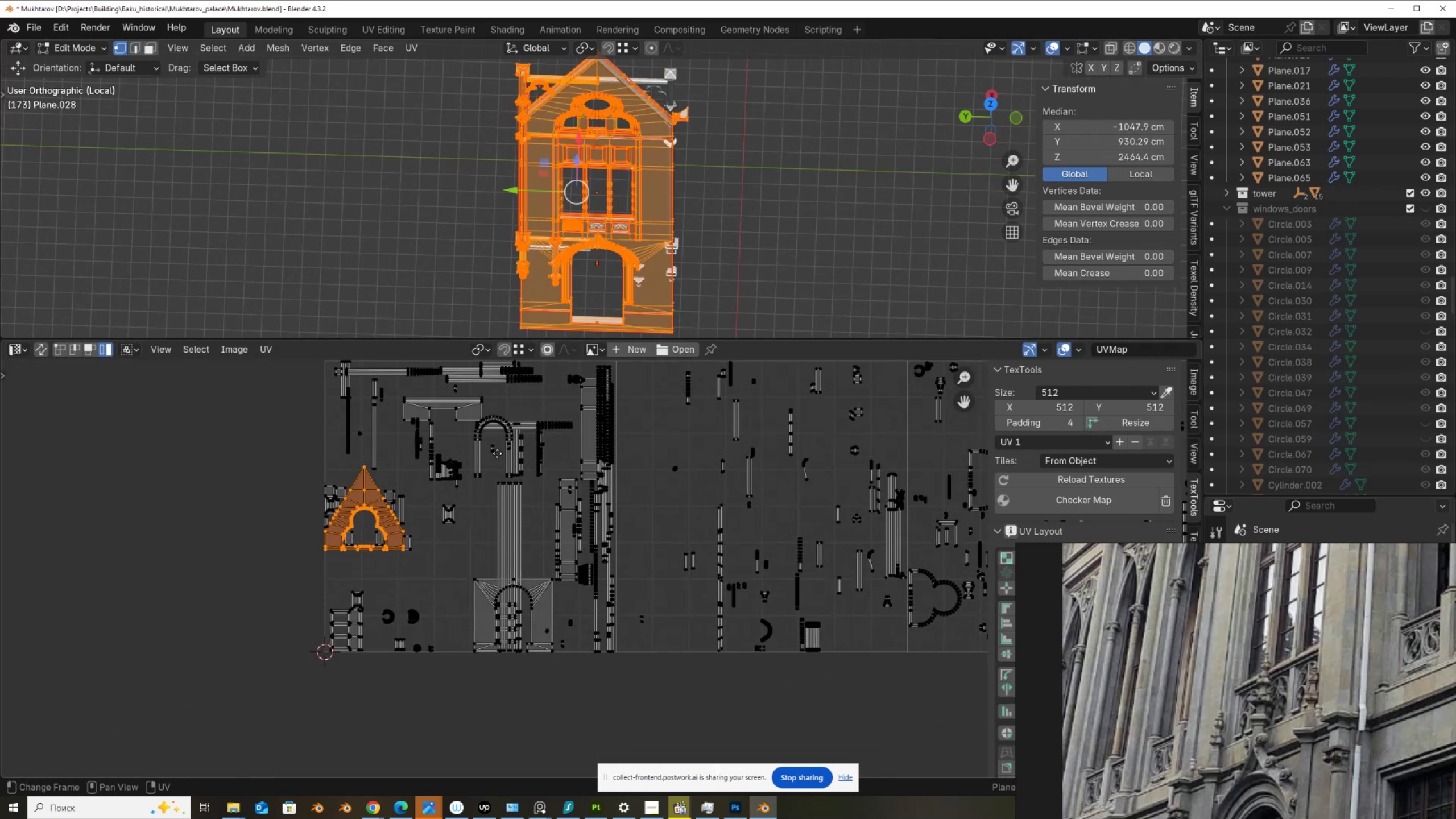 
scroll: coordinate [503, 532], scroll_direction: up, amount: 2.0
 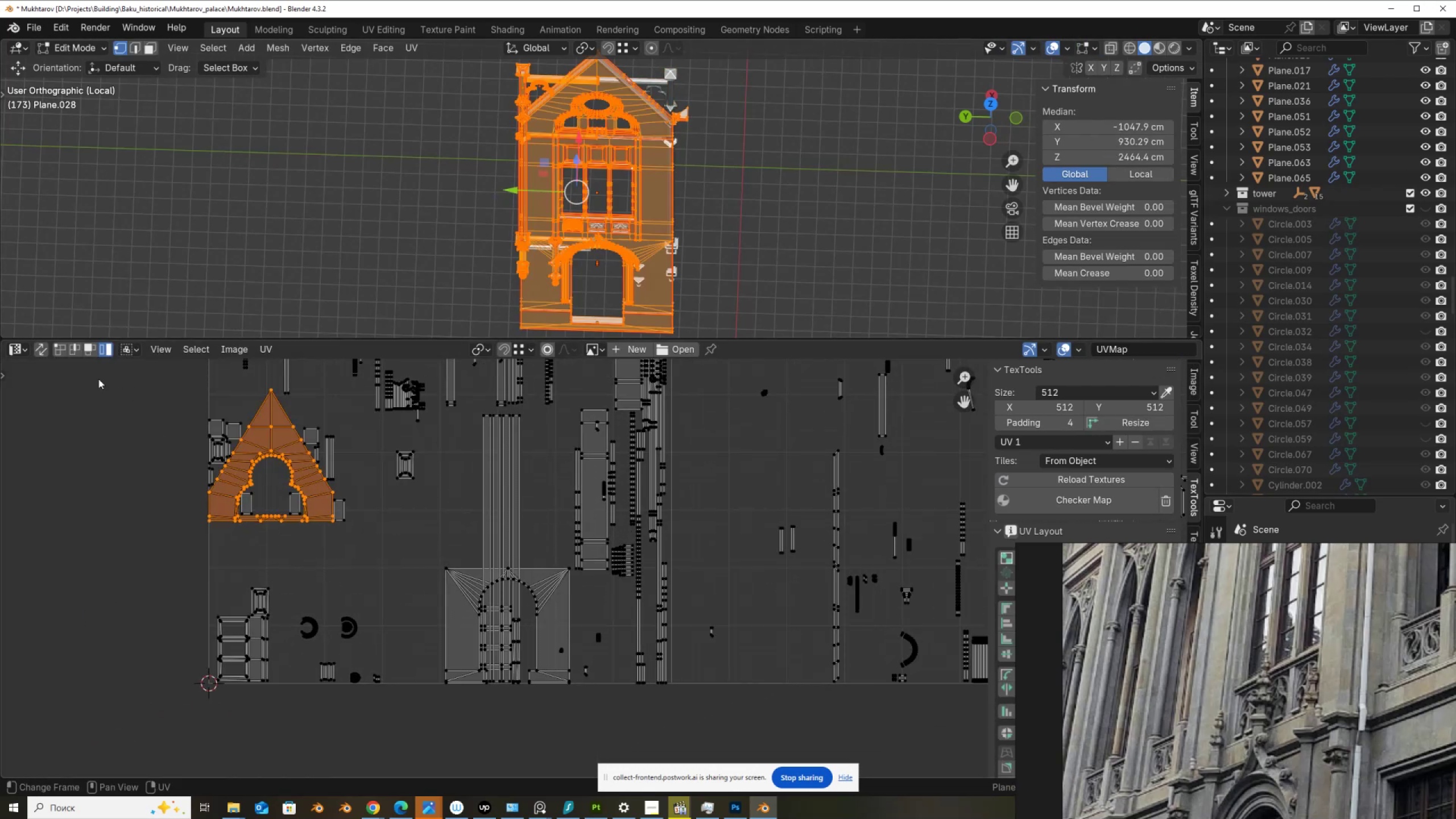 
left_click([42, 345])
 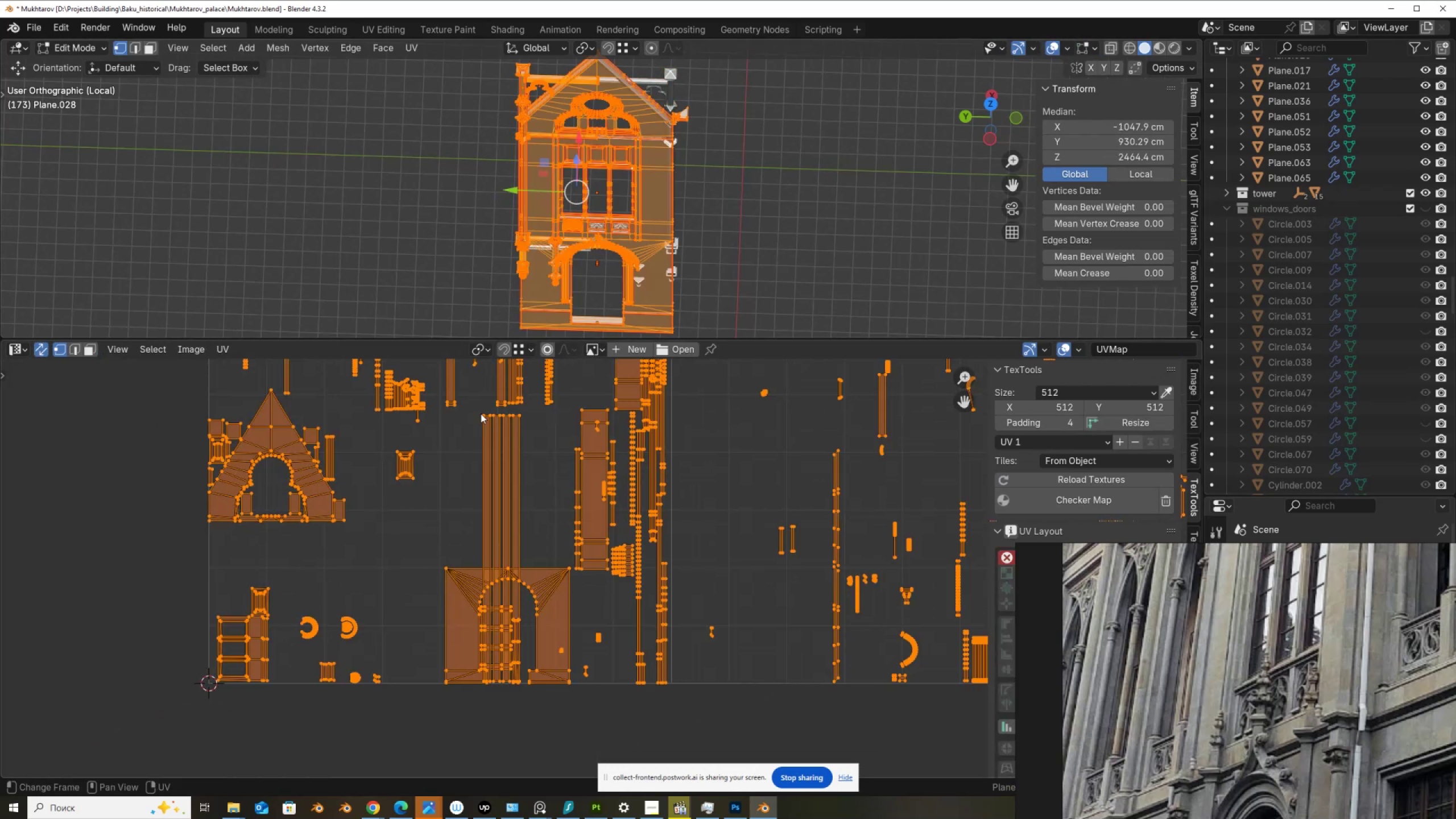 
left_click_drag(start_coordinate=[478, 412], to_coordinate=[538, 444])
 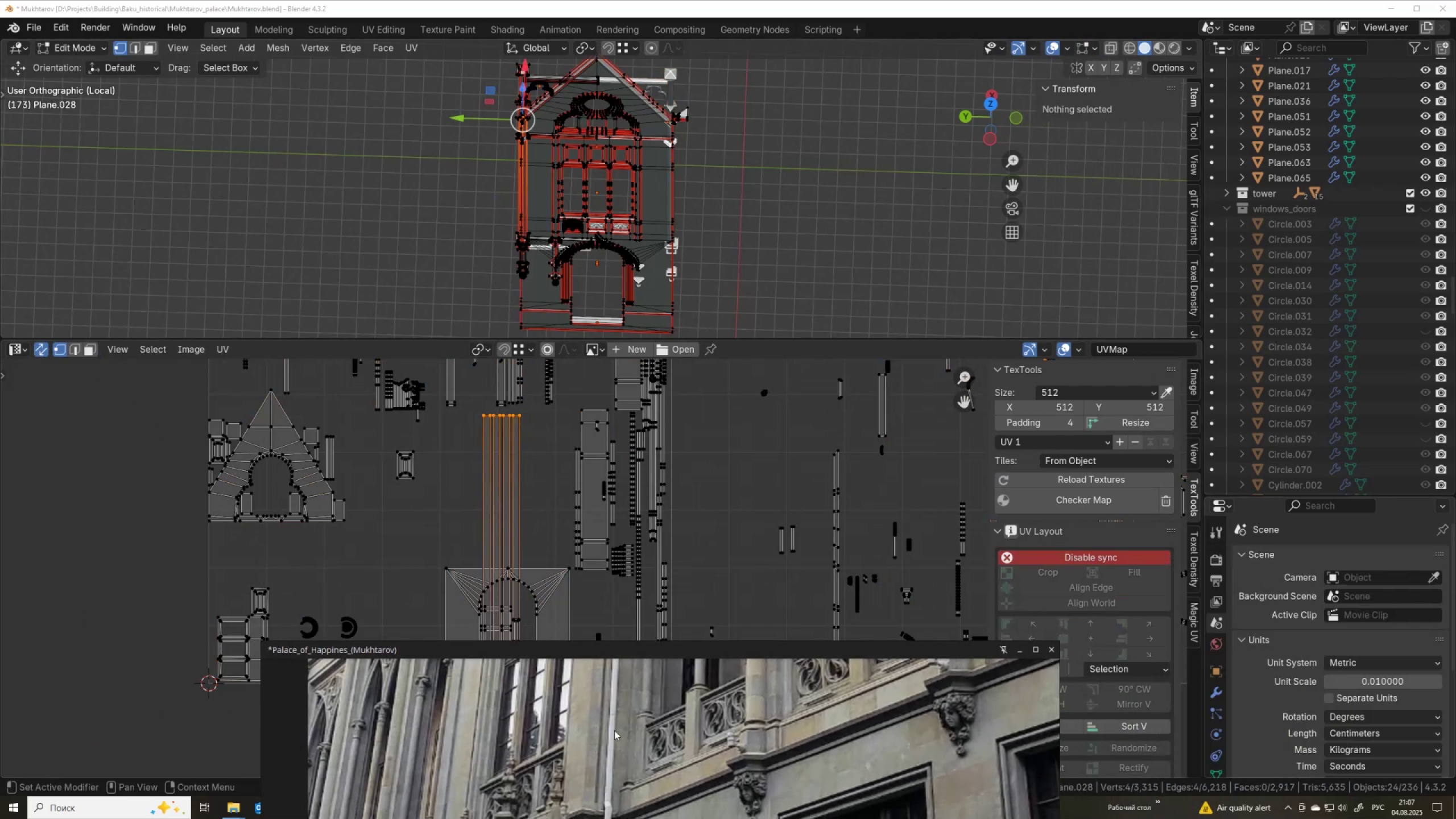 
scroll: coordinate [833, 183], scroll_direction: down, amount: 4.0
 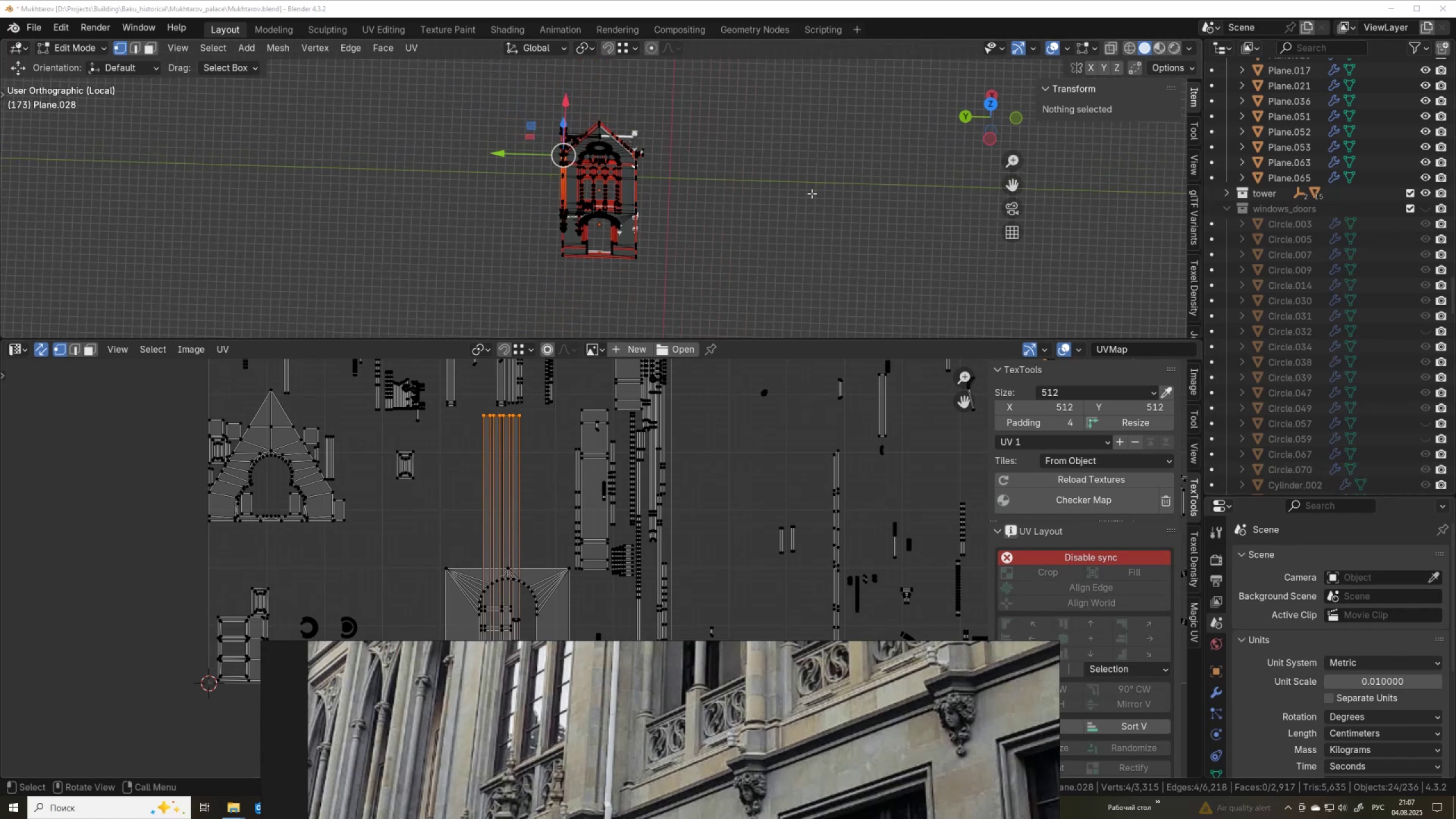 
key(Tab)
 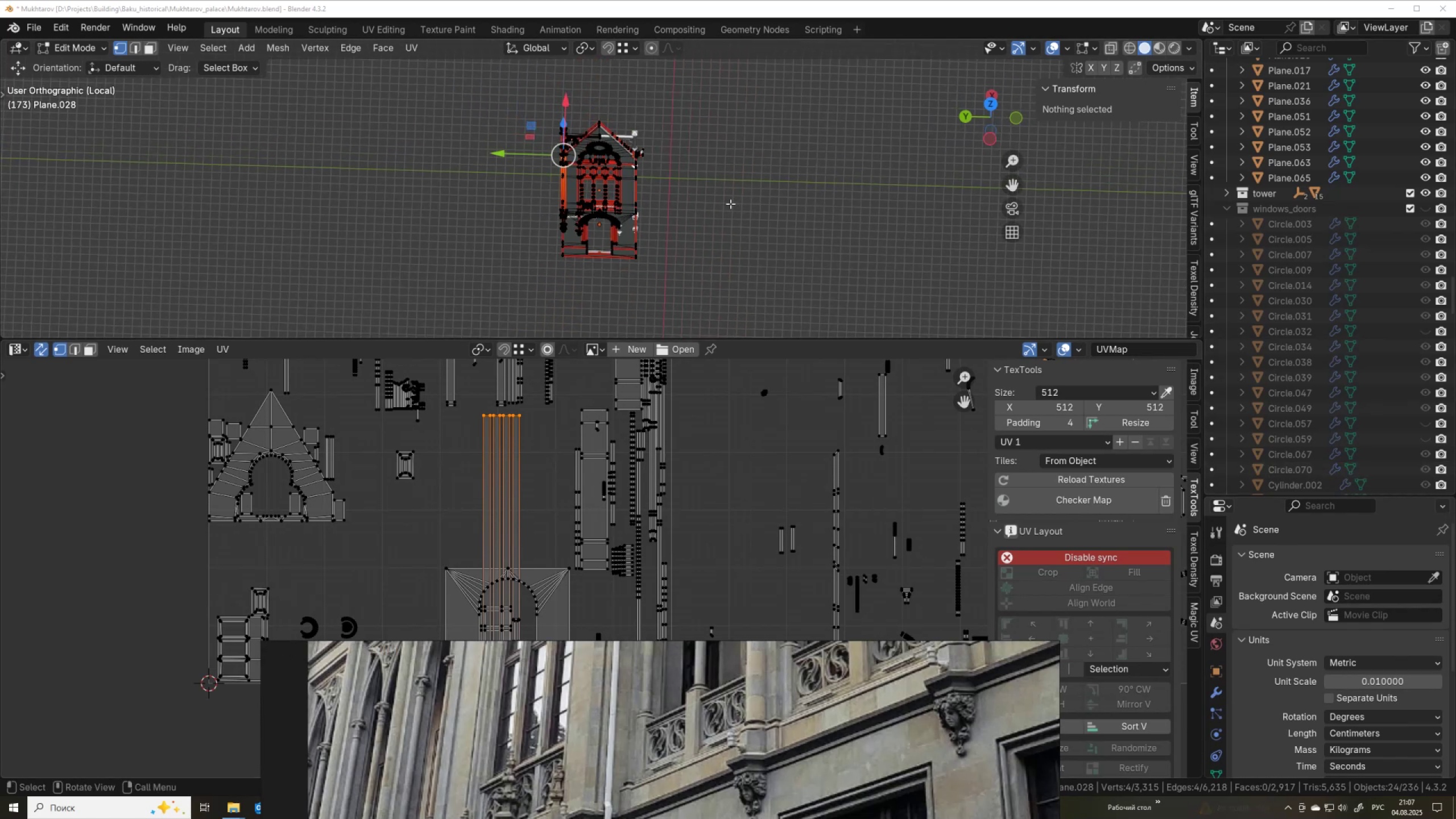 
scroll: coordinate [696, 202], scroll_direction: up, amount: 3.0
 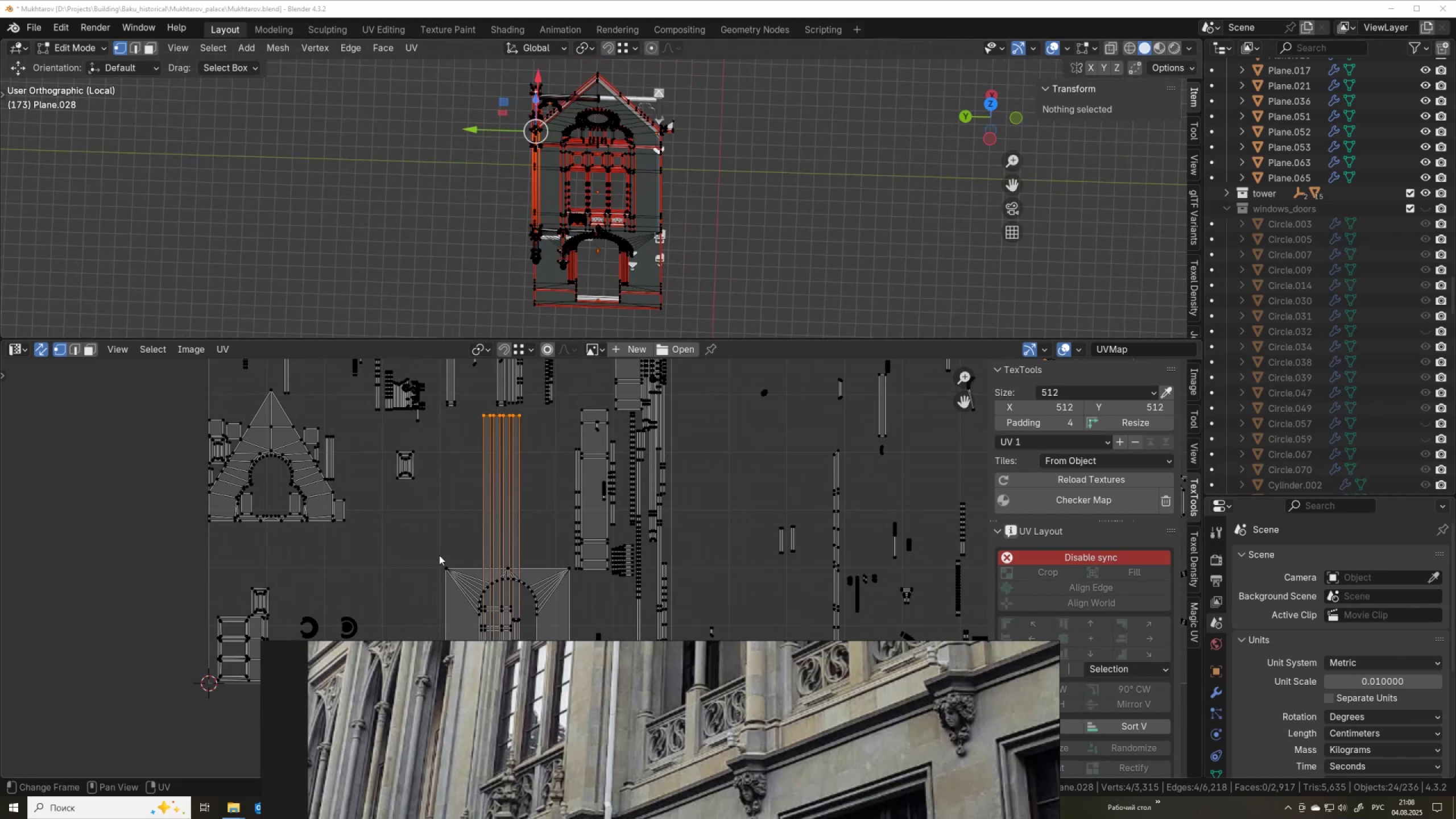 
left_click_drag(start_coordinate=[439, 555], to_coordinate=[533, 590])
 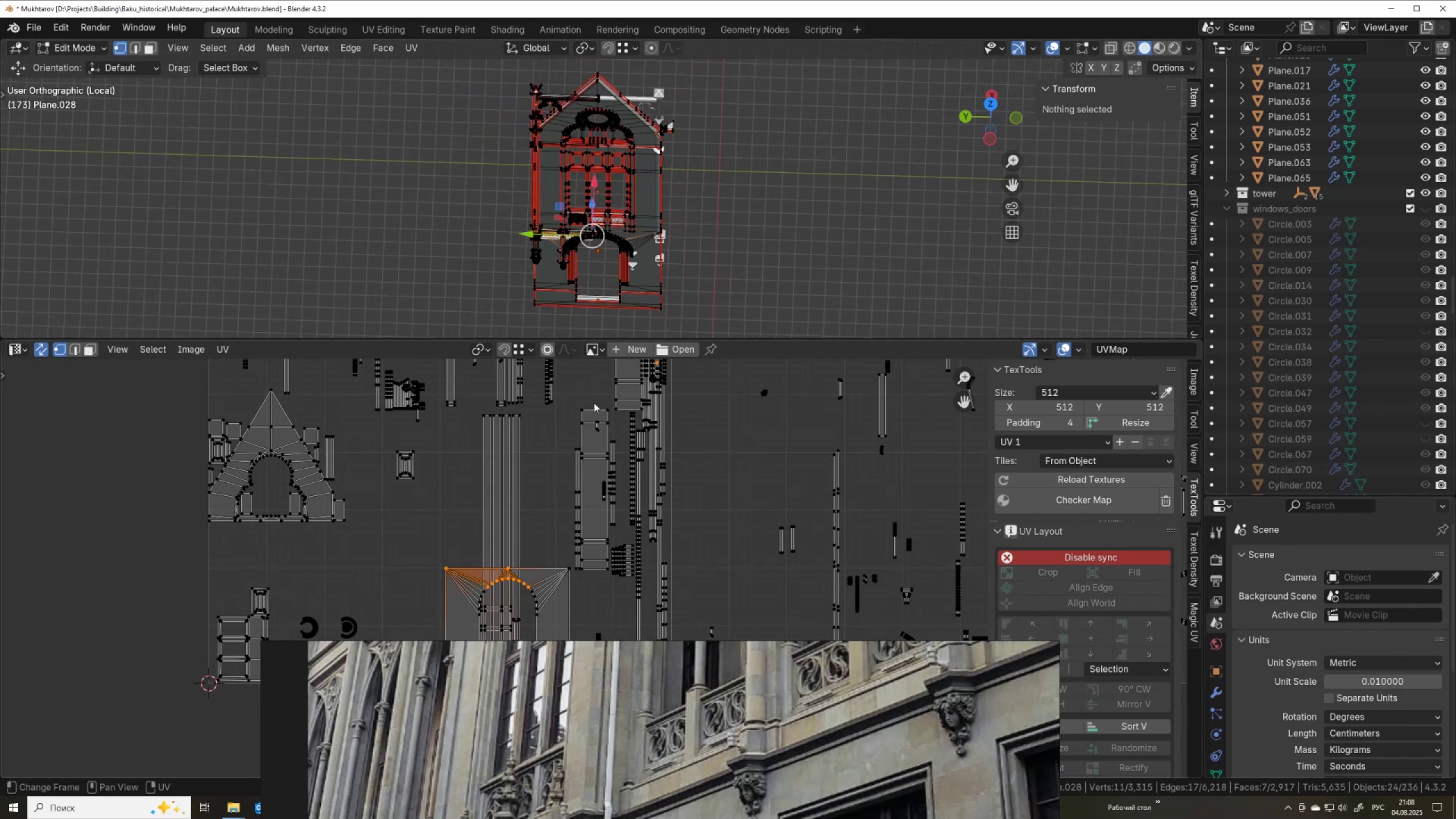 
scroll: coordinate [613, 272], scroll_direction: up, amount: 3.0
 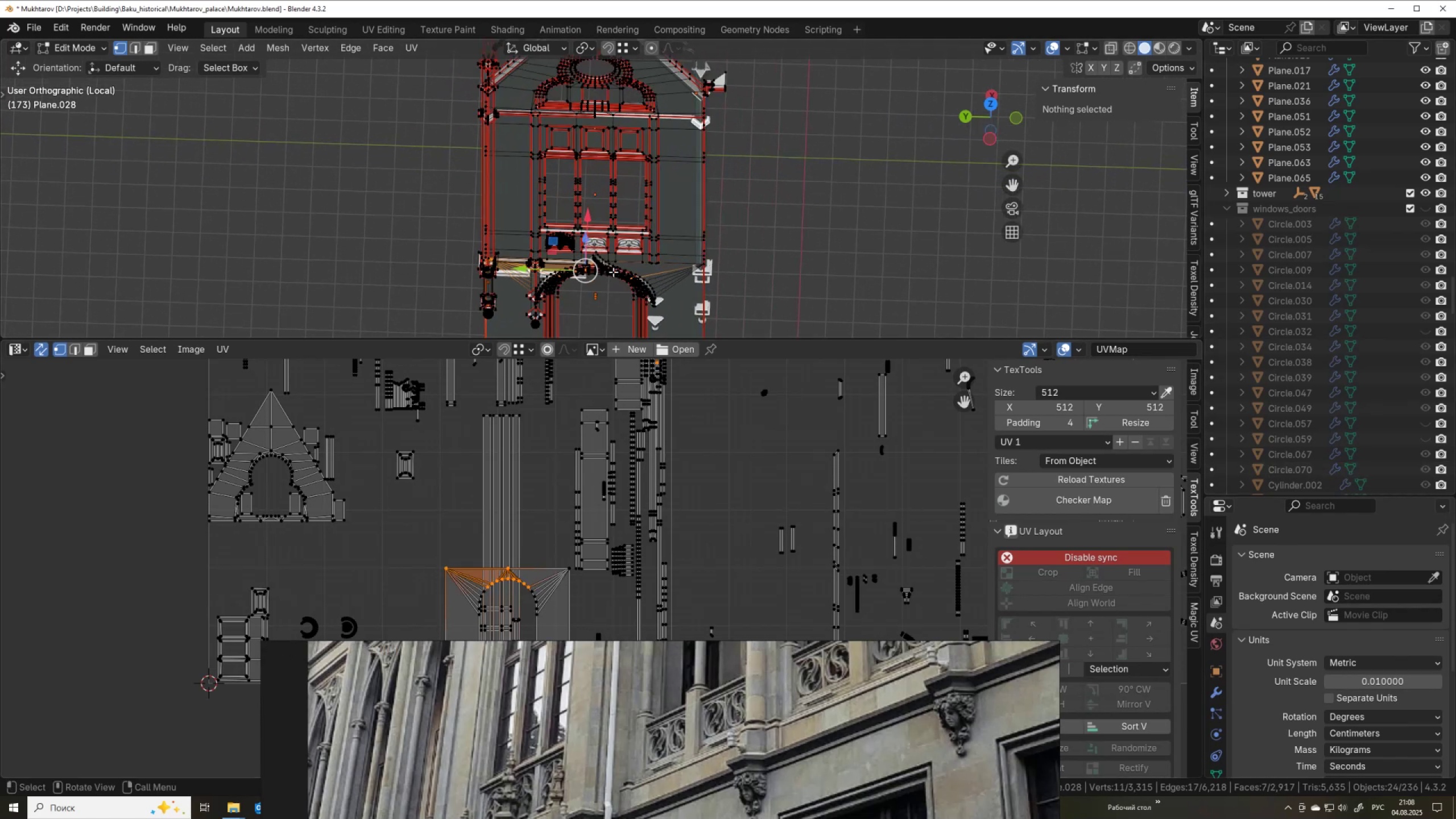 
key(Tab)
 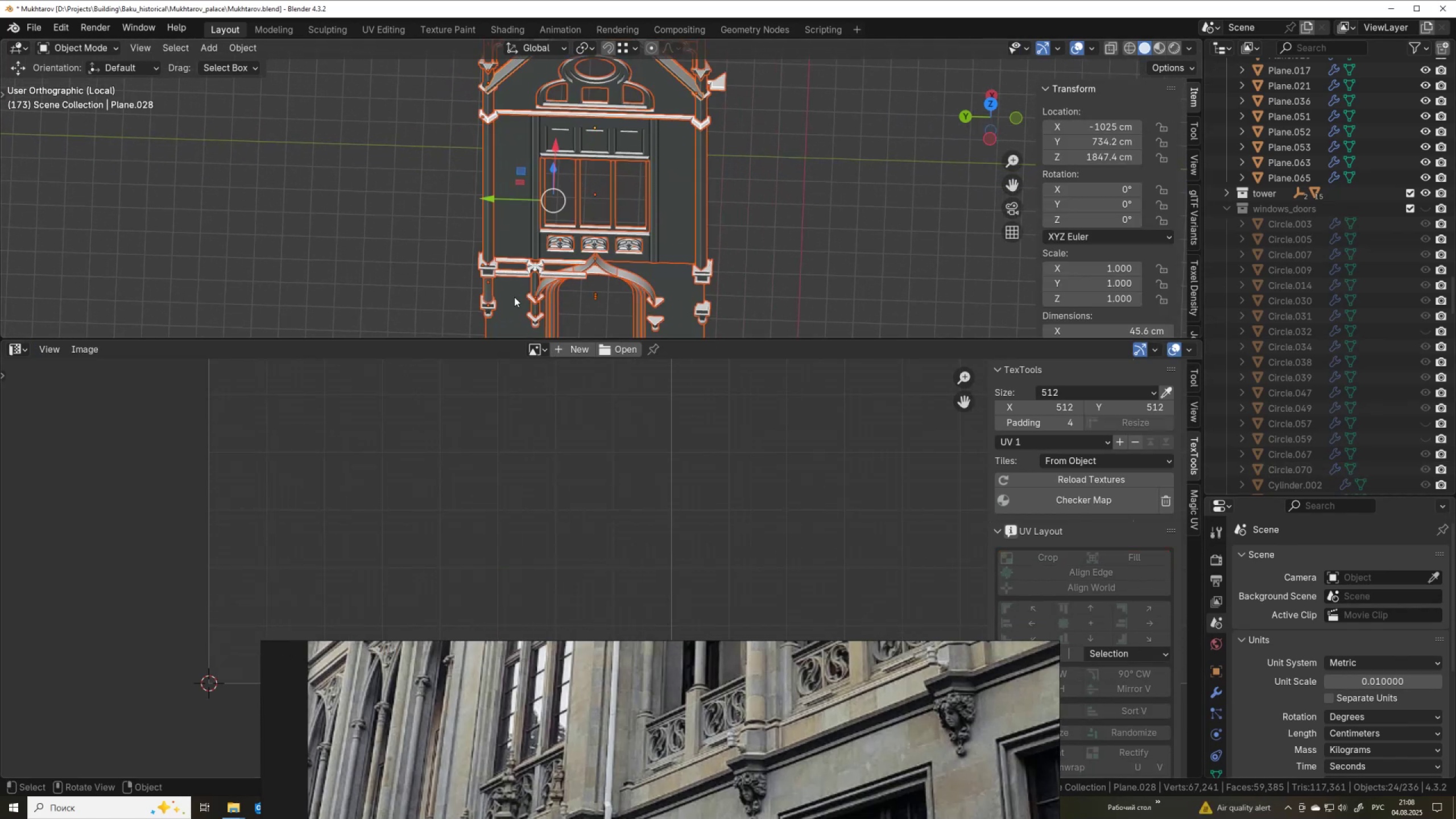 
left_click([513, 300])
 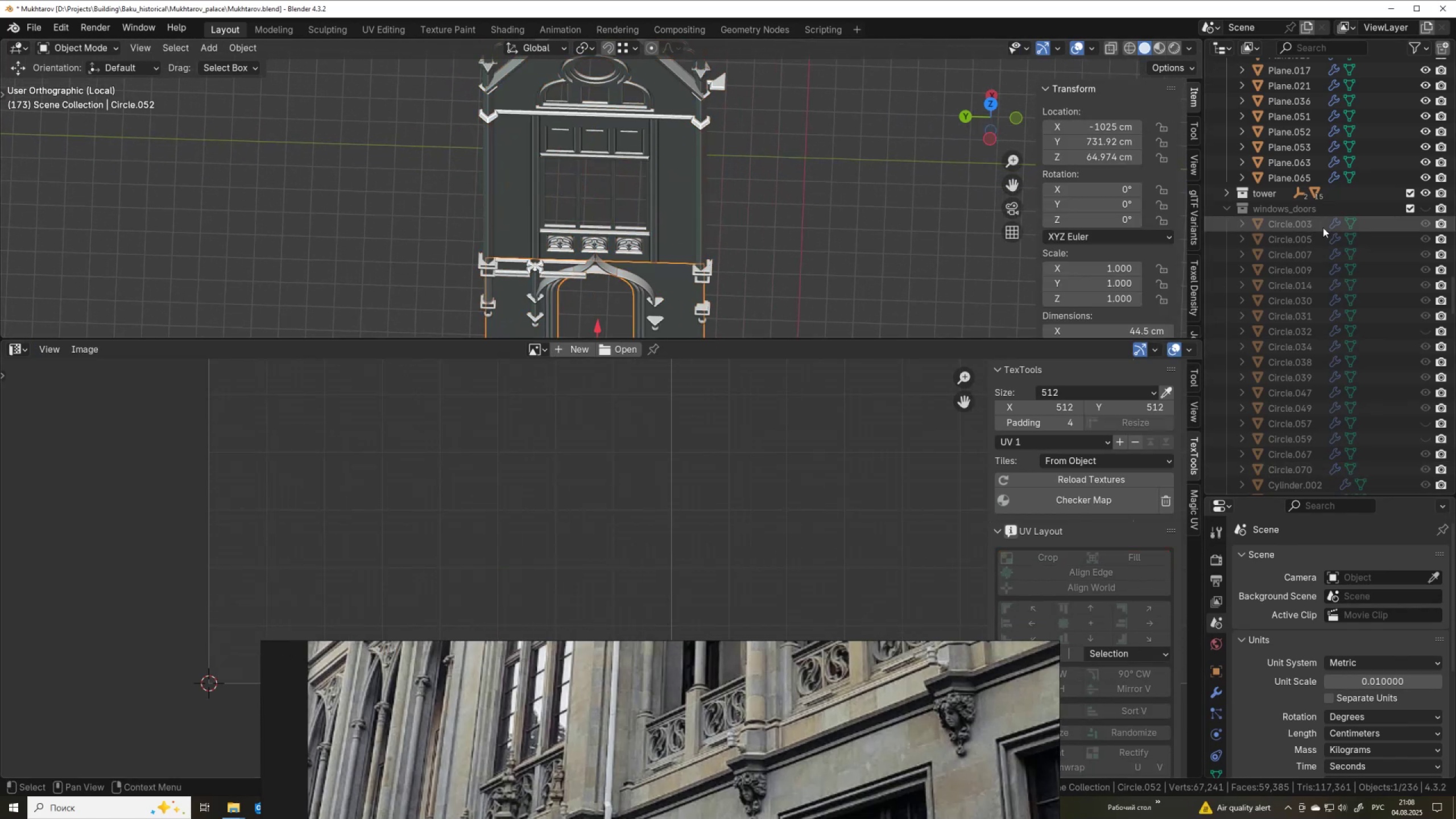 
key(NumpadDecimal)
 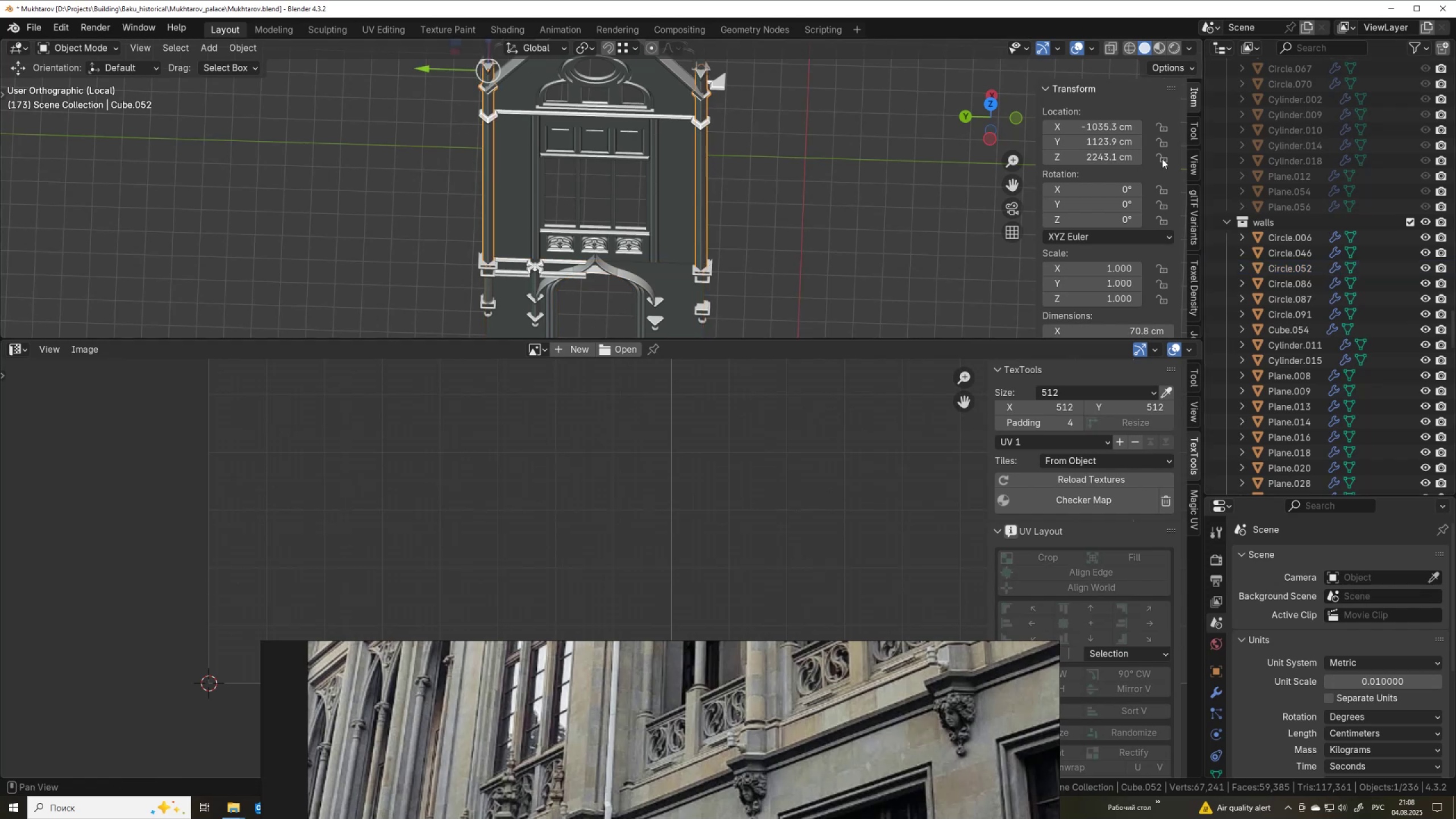 
key(NumpadDecimal)
 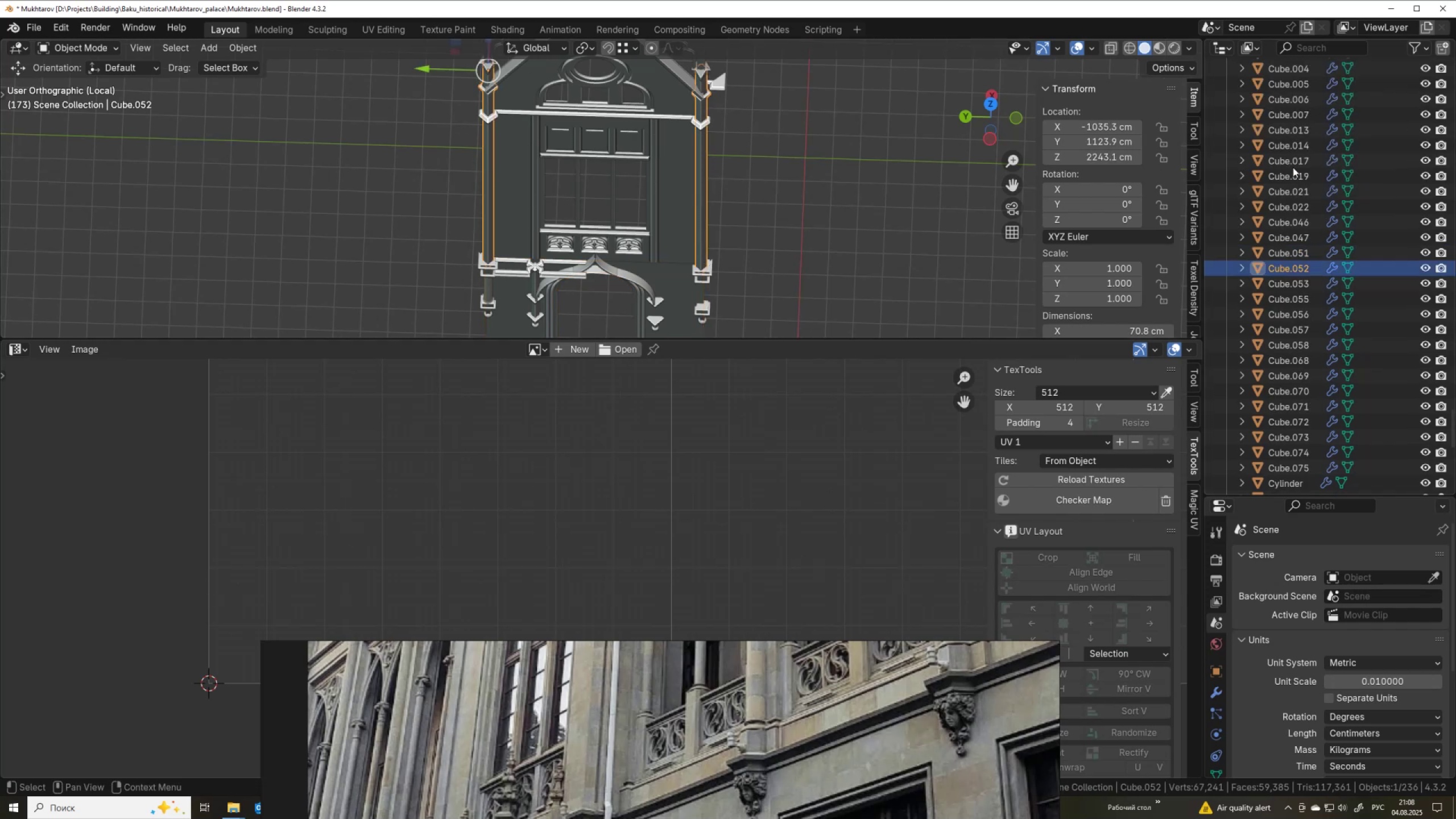 
scroll: coordinate [1309, 183], scroll_direction: up, amount: 29.0
 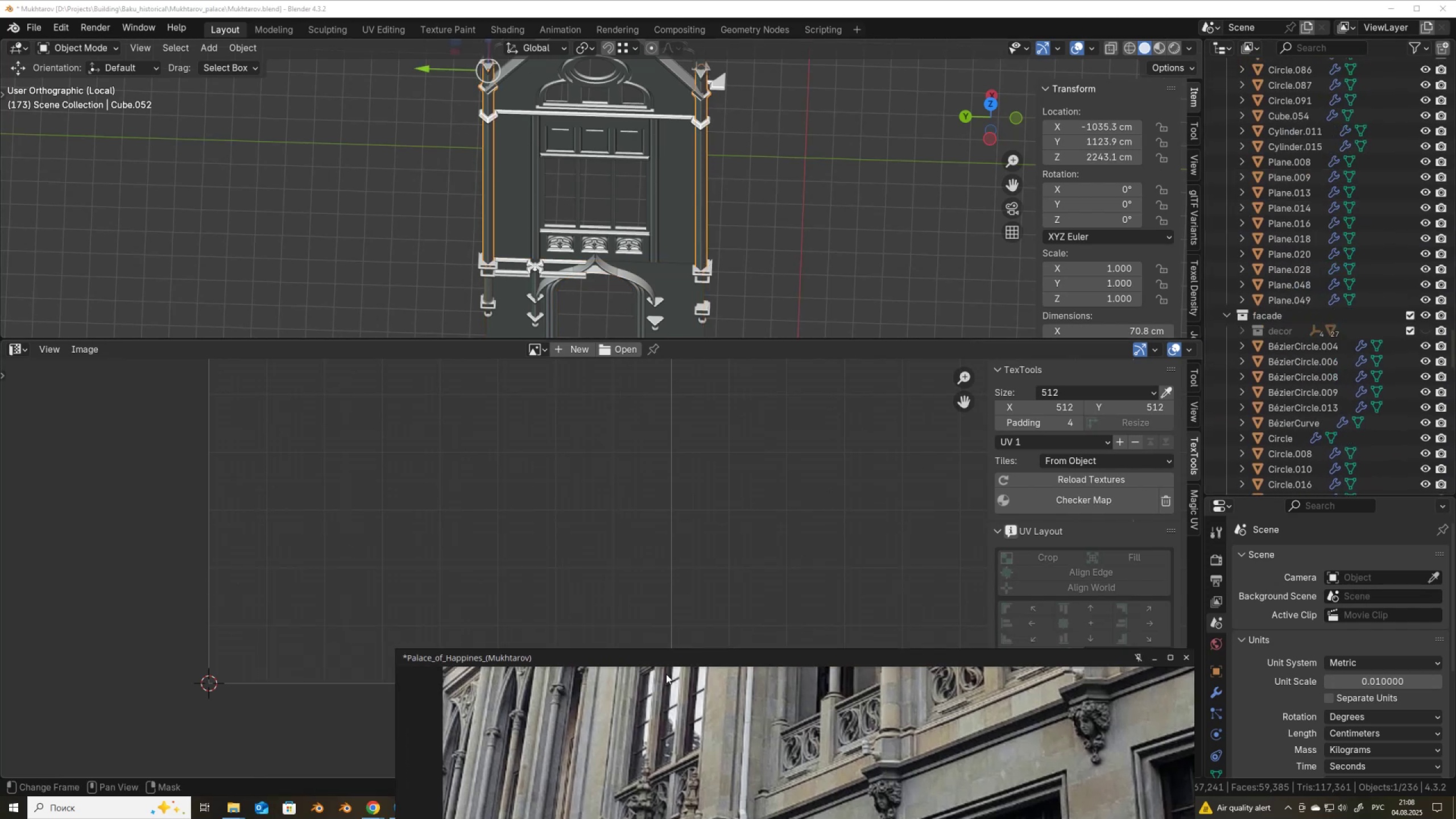 
scroll: coordinate [849, 232], scroll_direction: down, amount: 3.0
 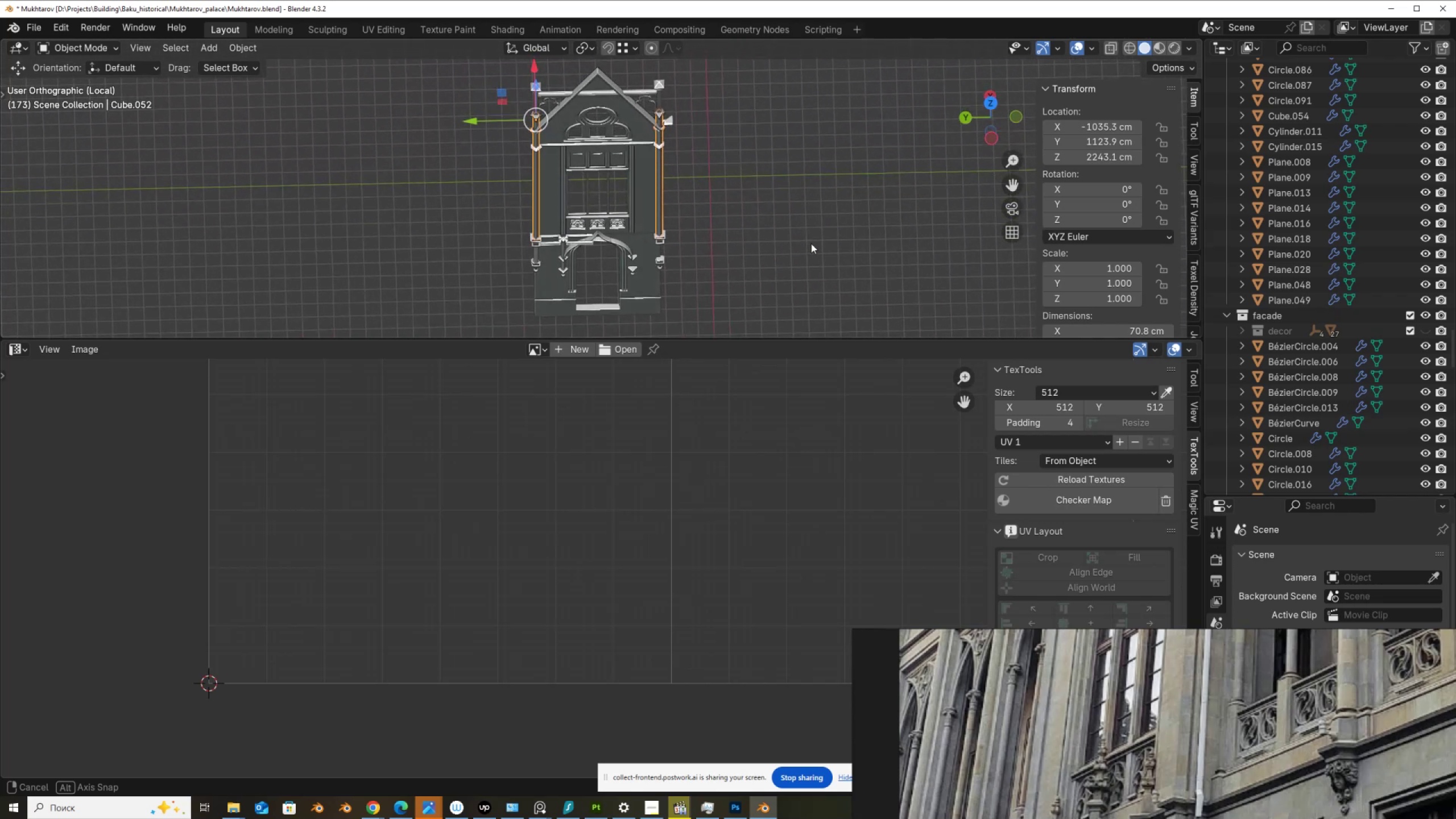 
wait(12.39)
 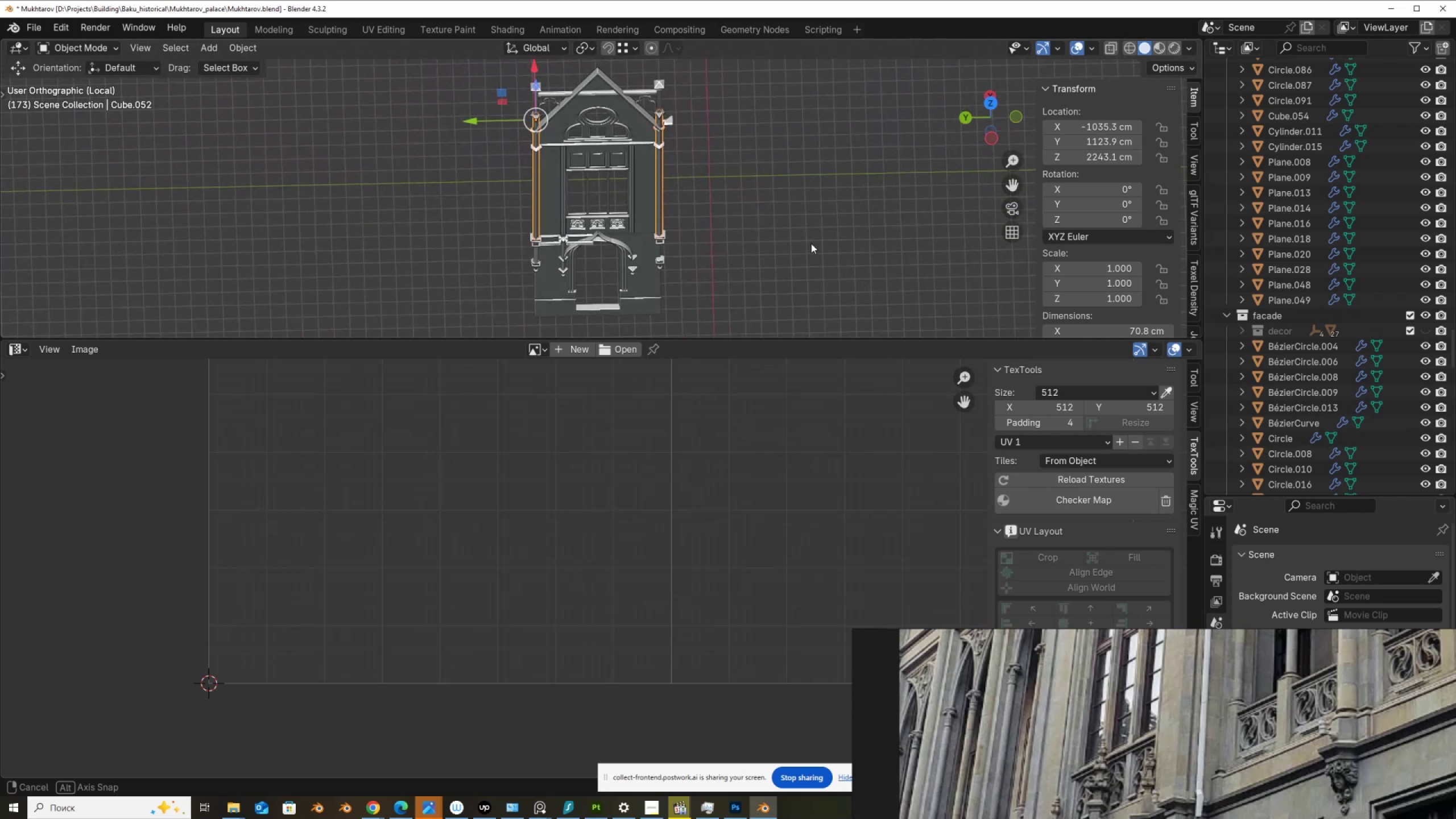 
key(Slash)
 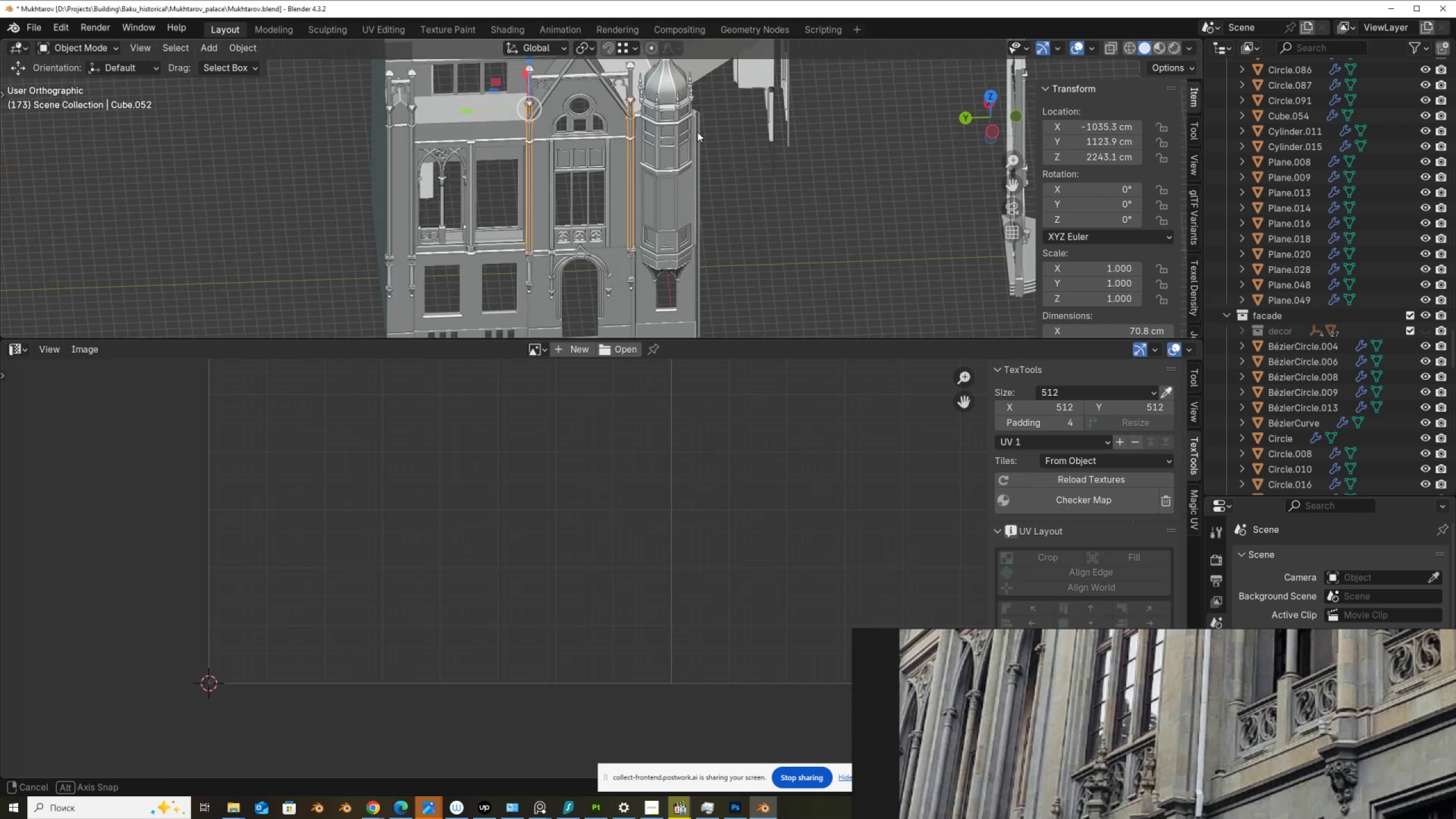 
hold_key(key=ShiftLeft, duration=0.36)
 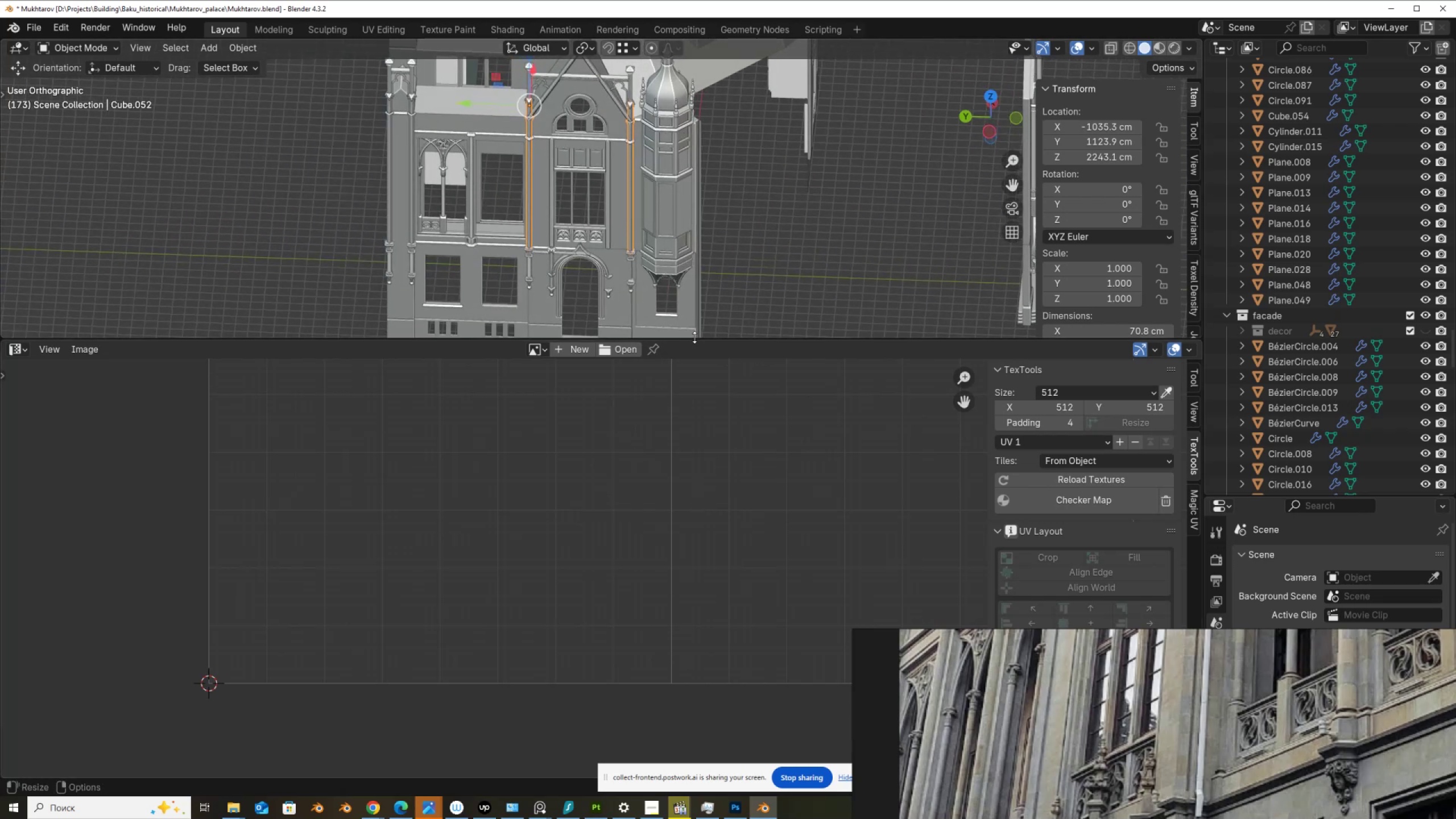 
left_click_drag(start_coordinate=[694, 337], to_coordinate=[696, 572])
 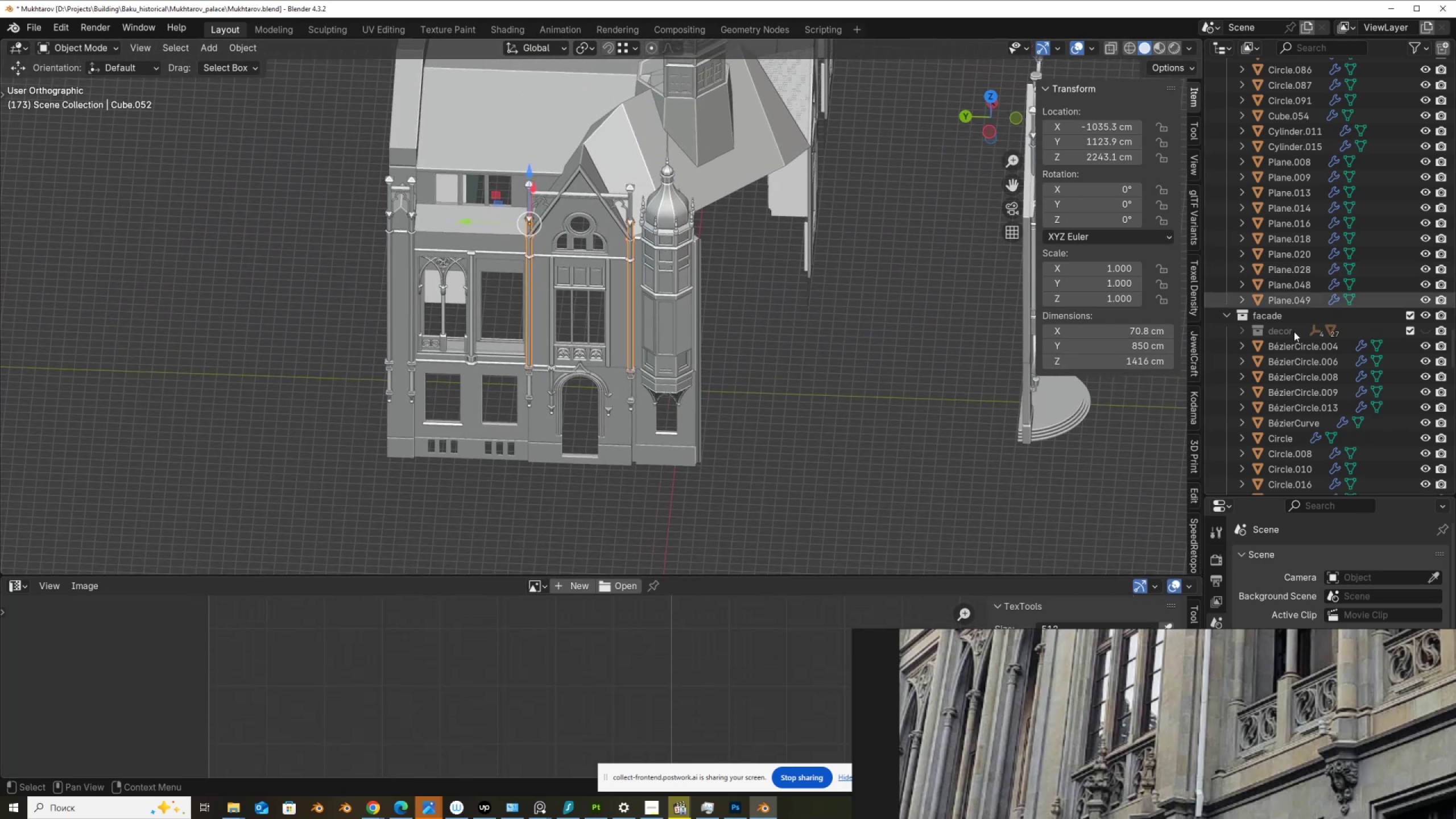 
scroll: coordinate [1293, 349], scroll_direction: down, amount: 35.0
 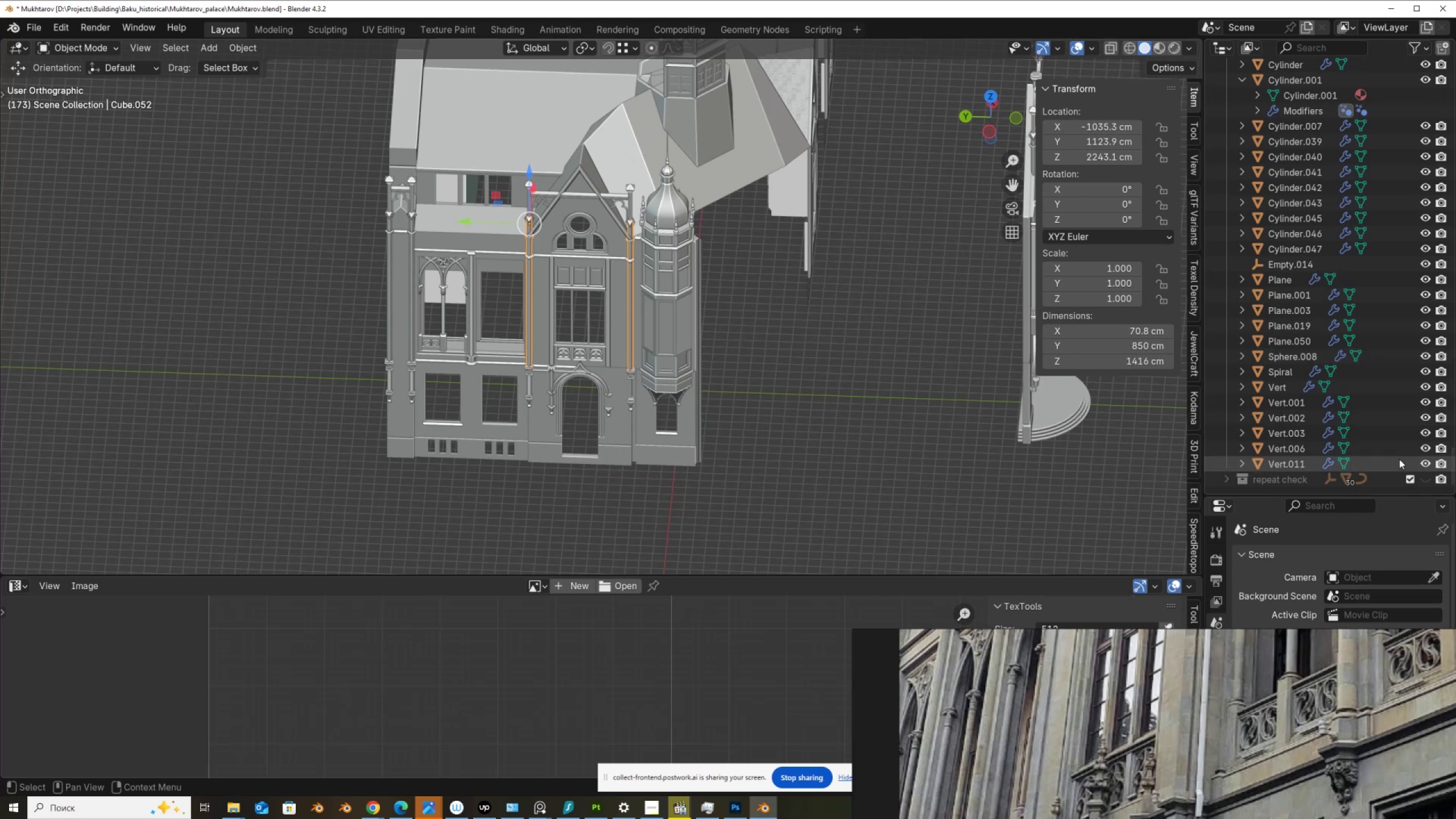 
scroll: coordinate [1424, 259], scroll_direction: up, amount: 69.0
 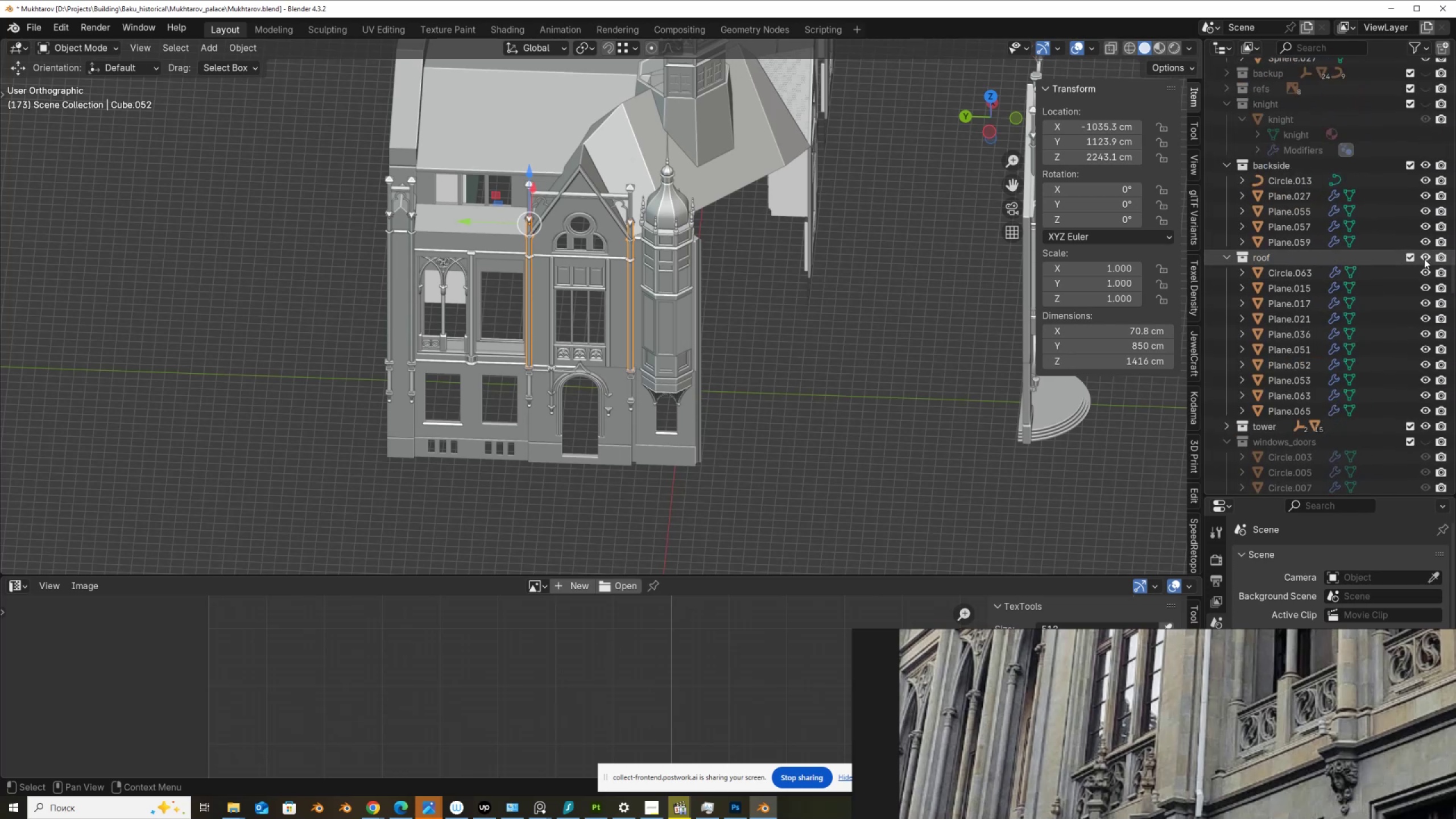 
scroll: coordinate [1424, 259], scroll_direction: down, amount: 29.0
 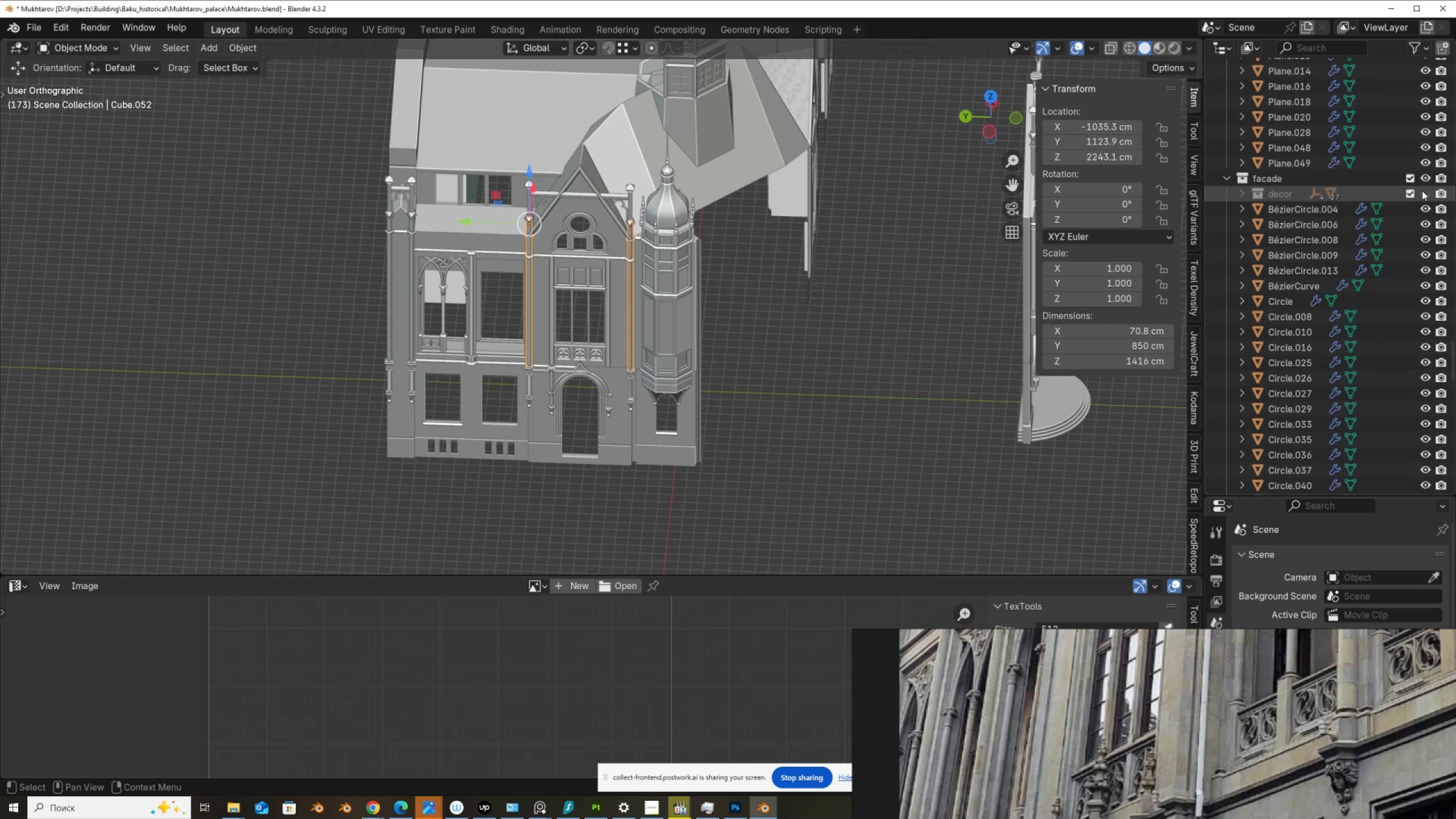 
left_click([1427, 193])
 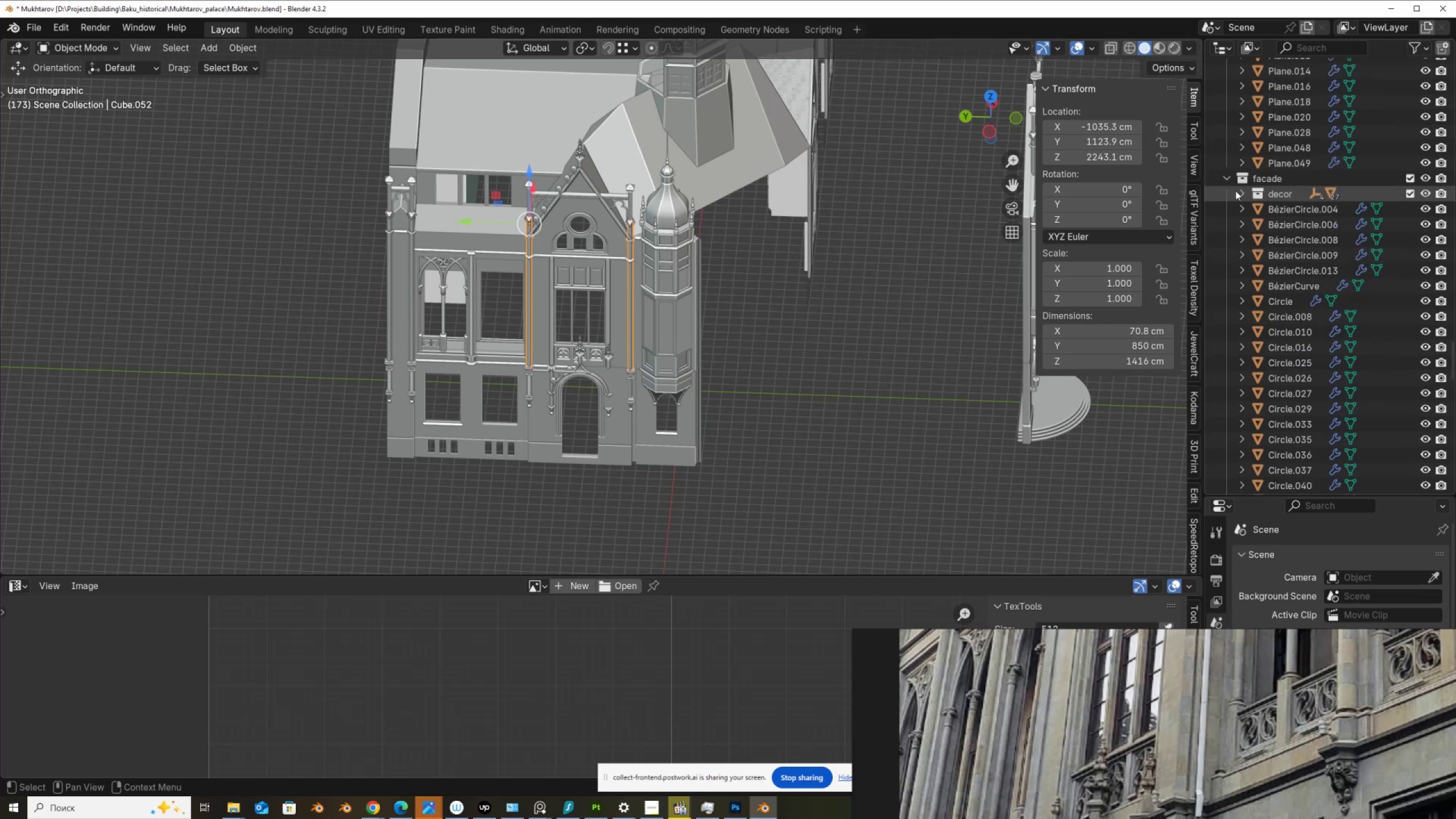 
left_click([1238, 192])
 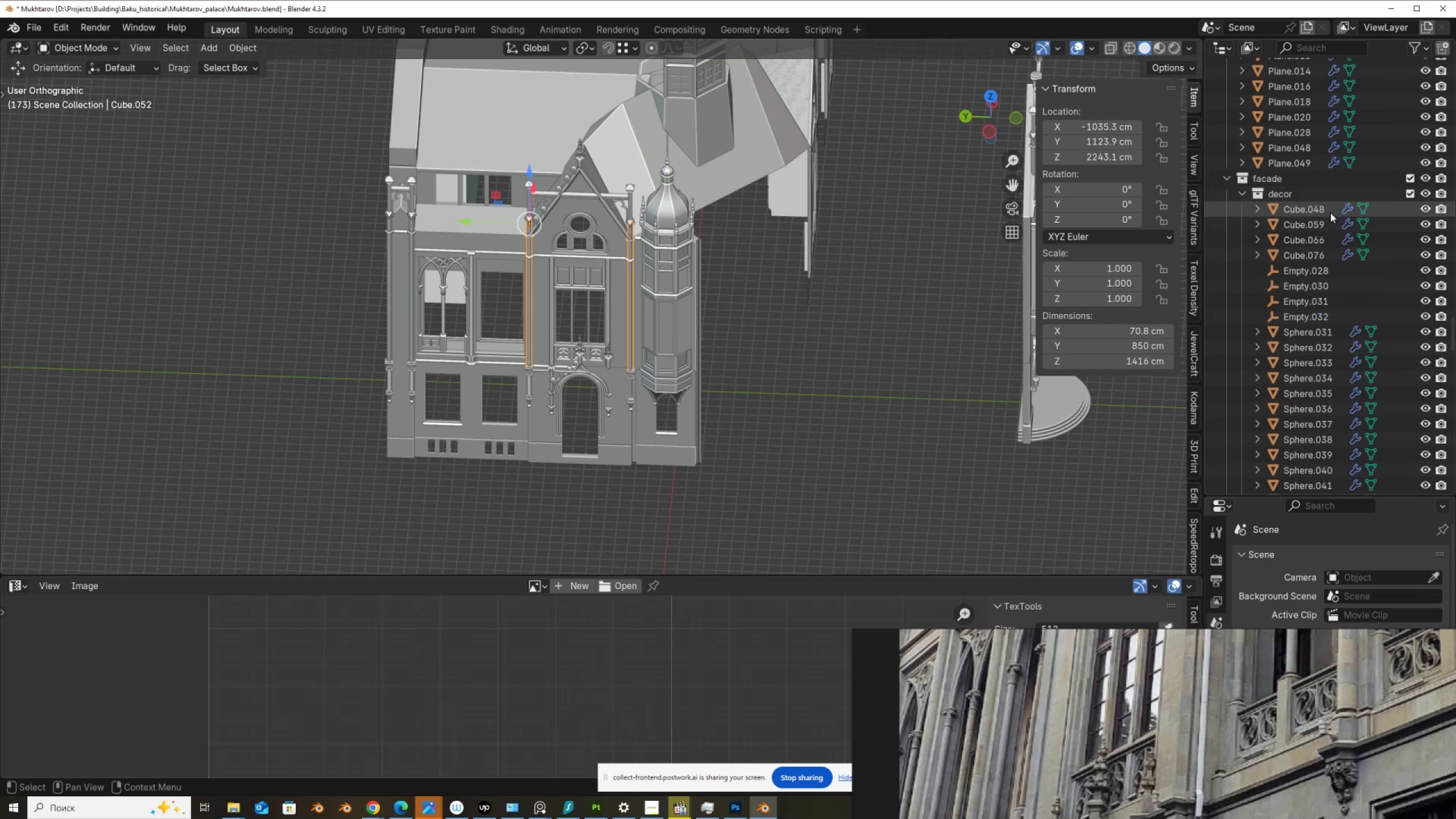 
left_click([1315, 208])
 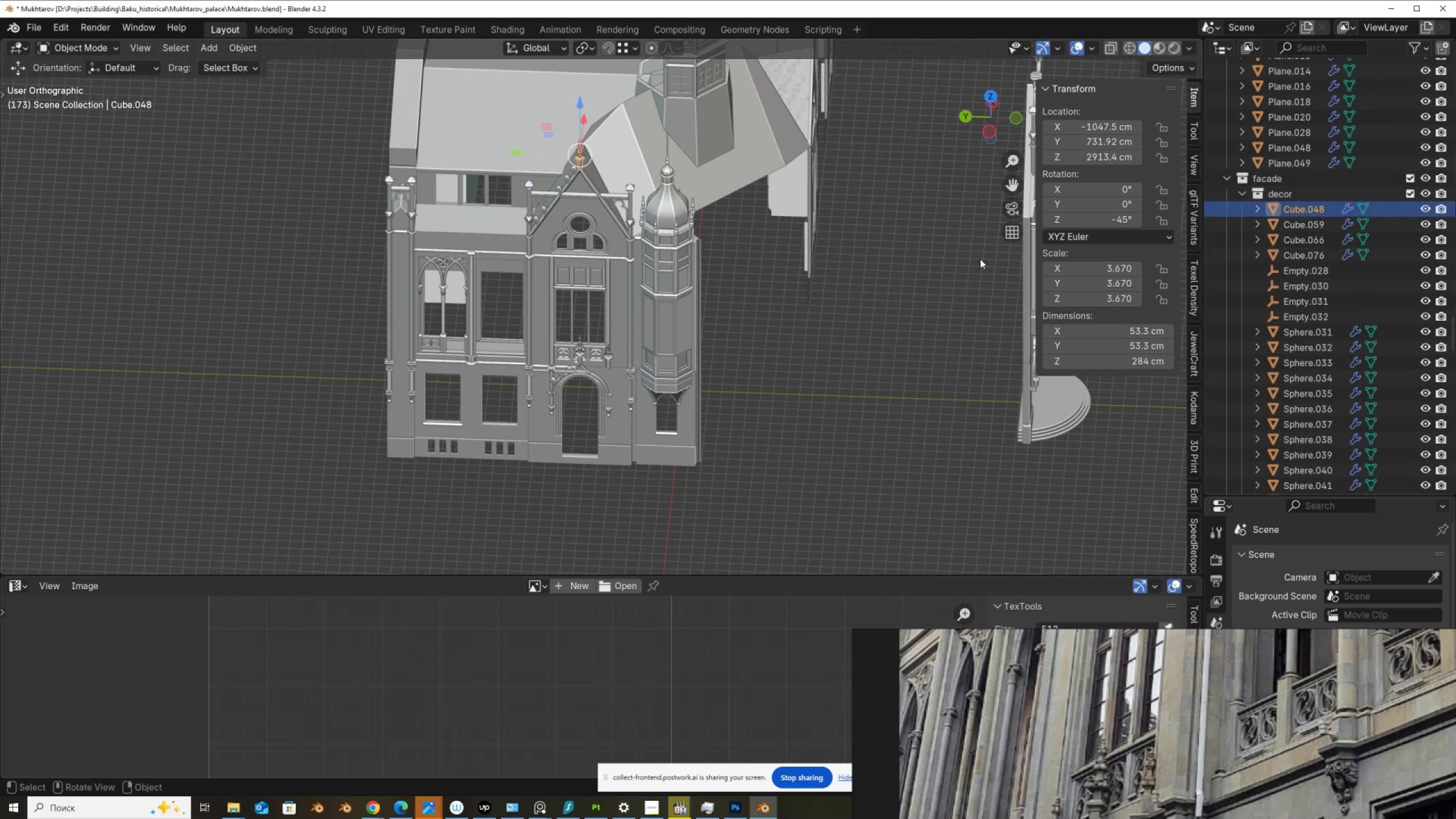 
scroll: coordinate [845, 262], scroll_direction: up, amount: 2.0
 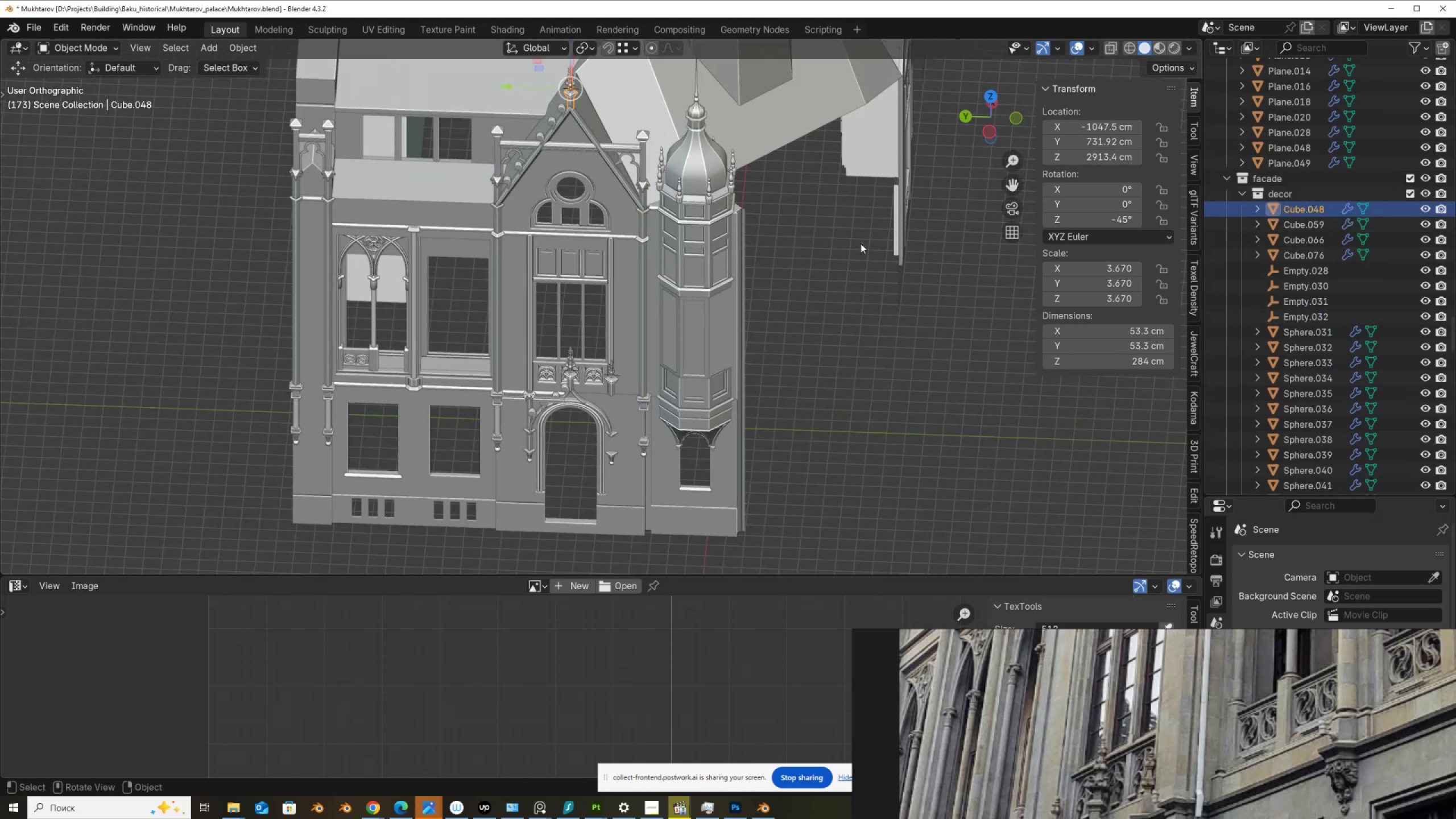 
hold_key(key=ShiftLeft, duration=0.63)
 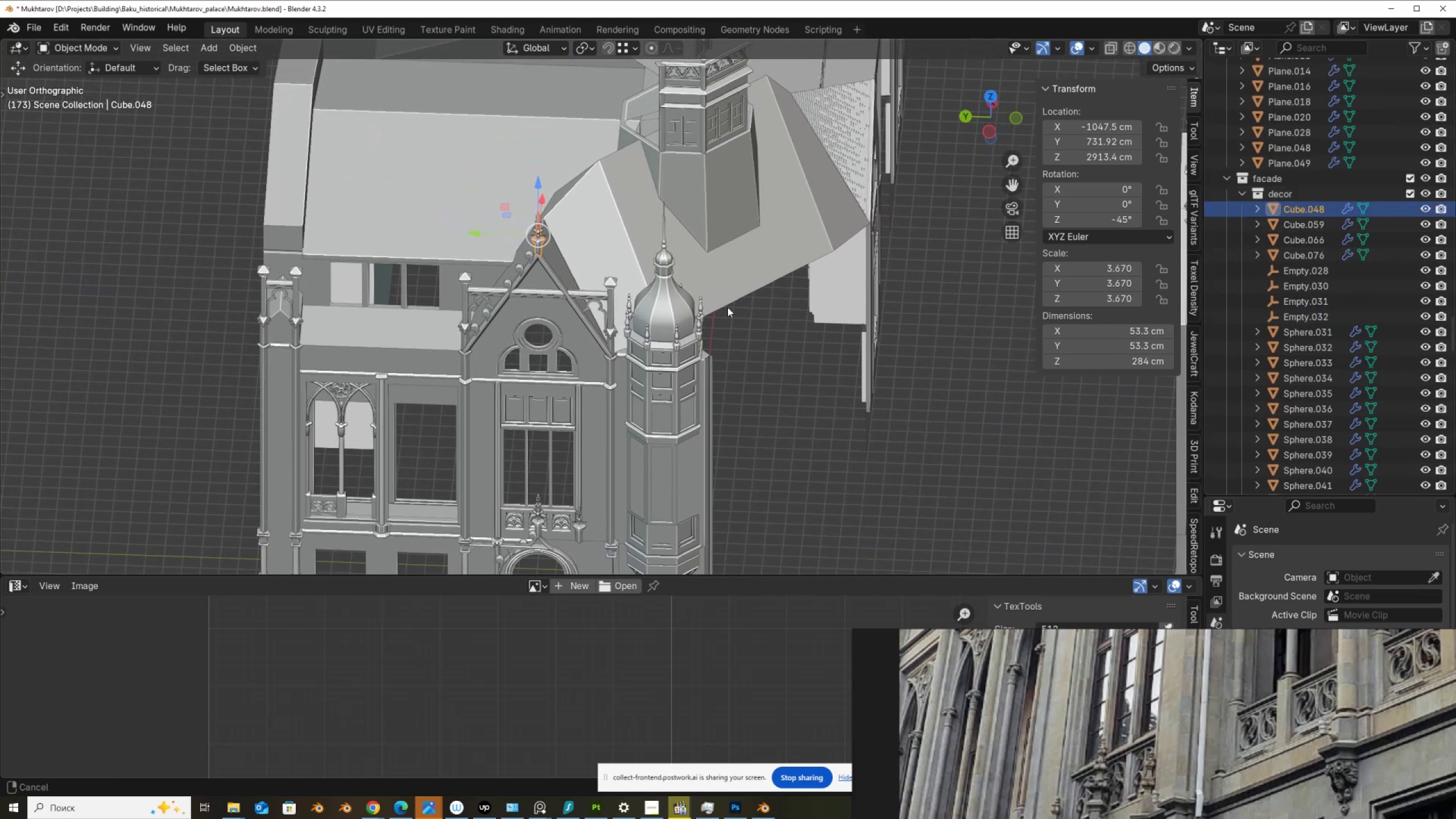 
scroll: coordinate [734, 280], scroll_direction: up, amount: 7.0
 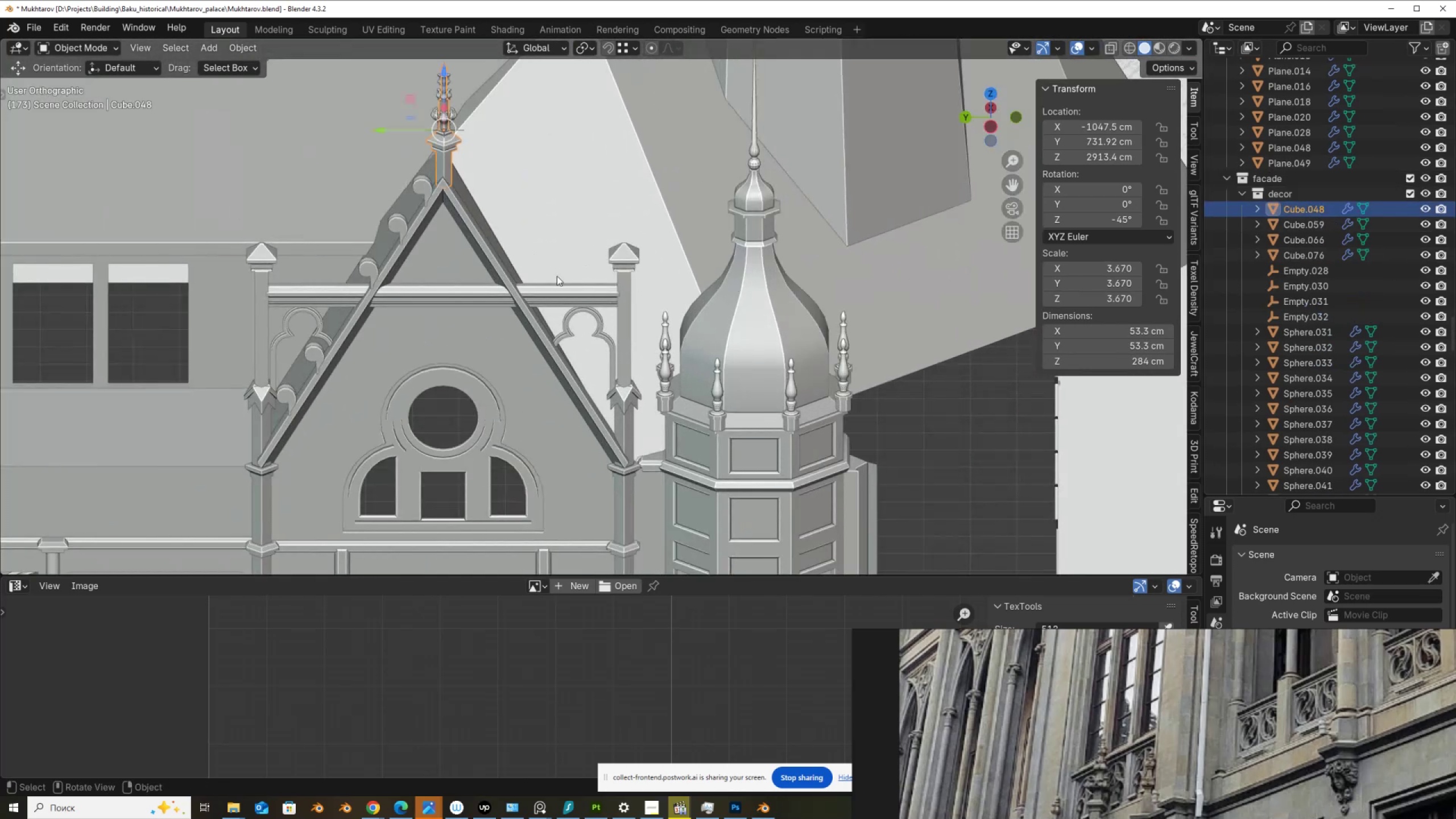 
hold_key(key=ShiftLeft, duration=0.36)
 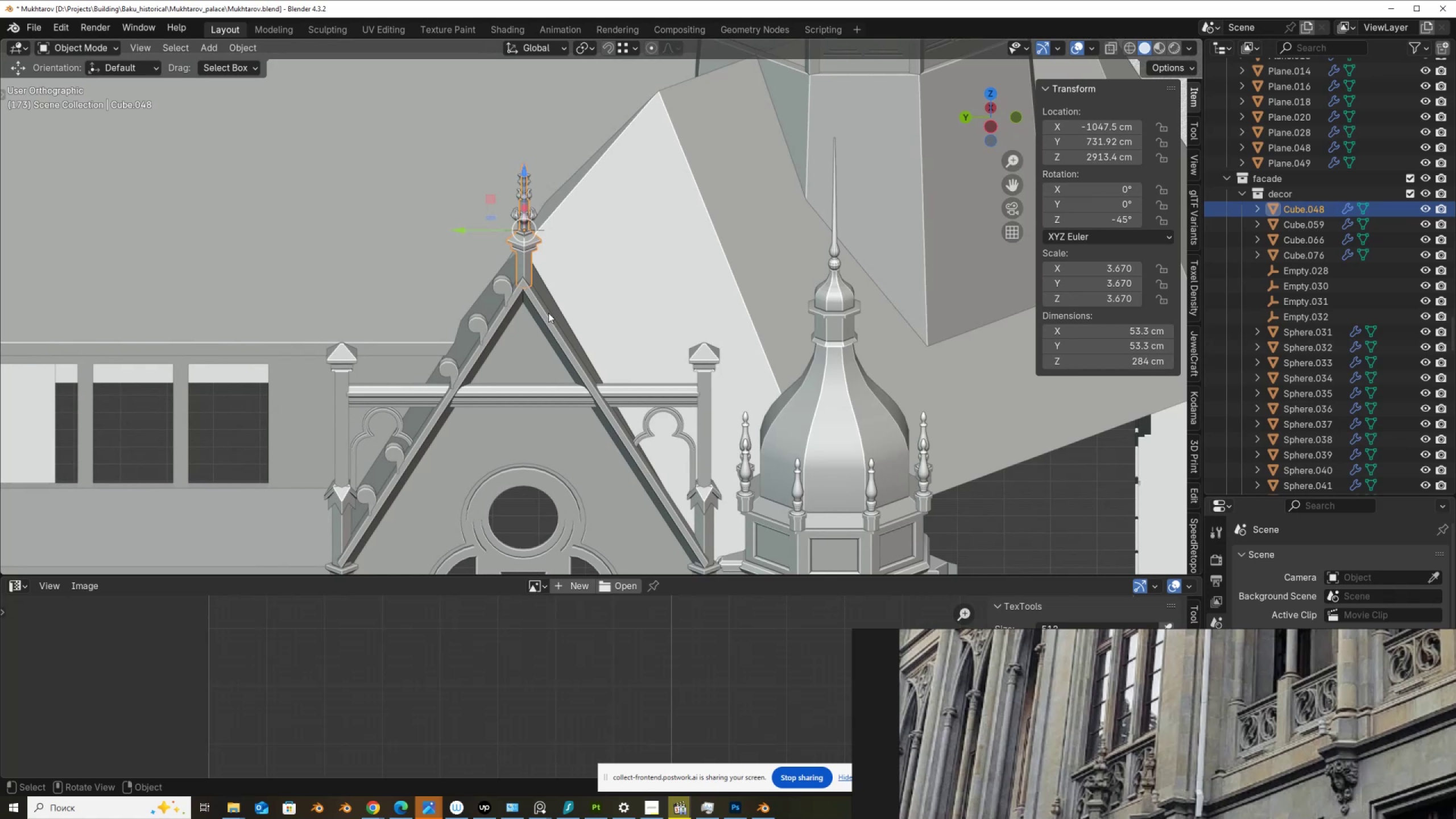 
key(Tab)
 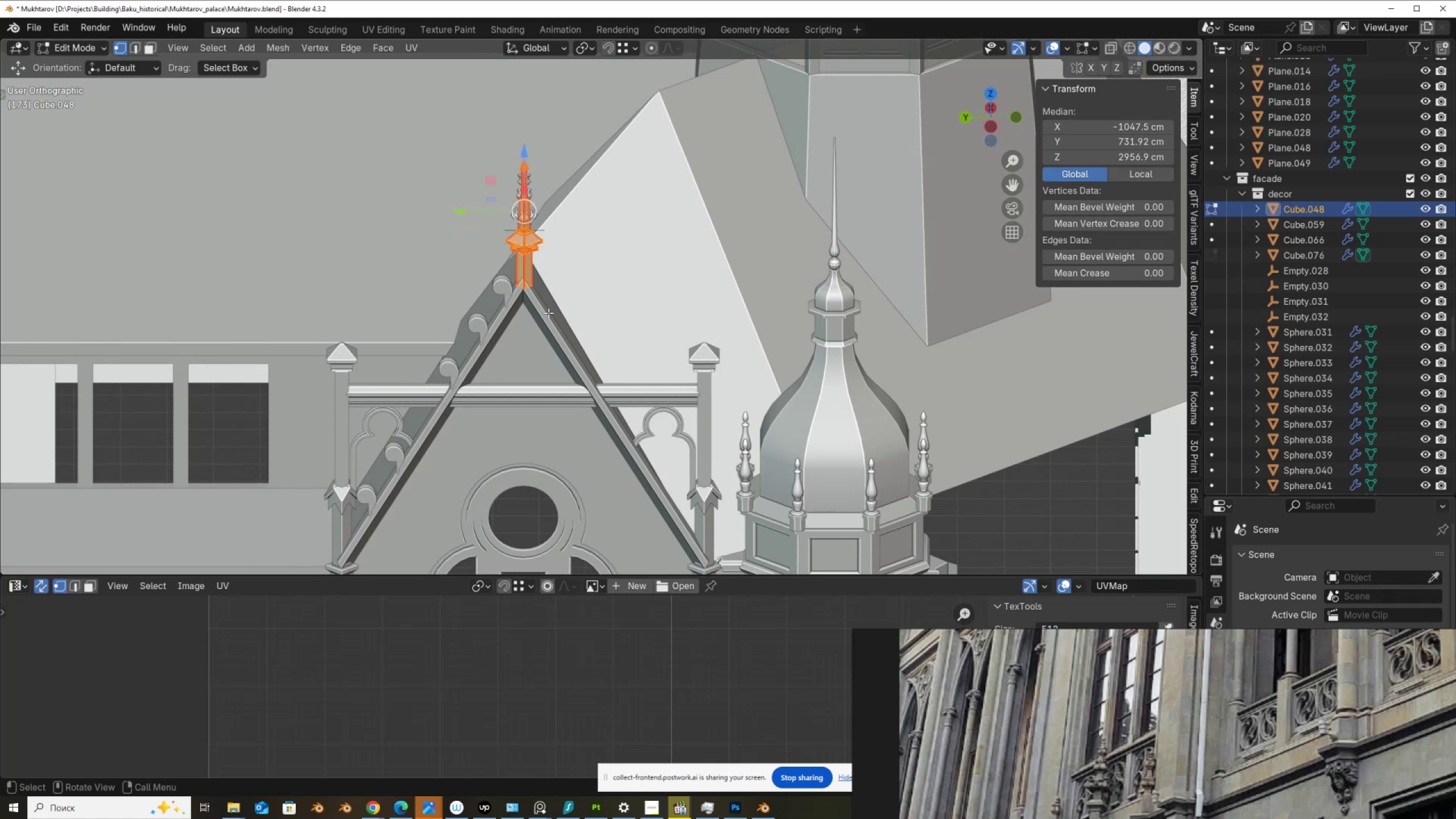 
key(Tab)
 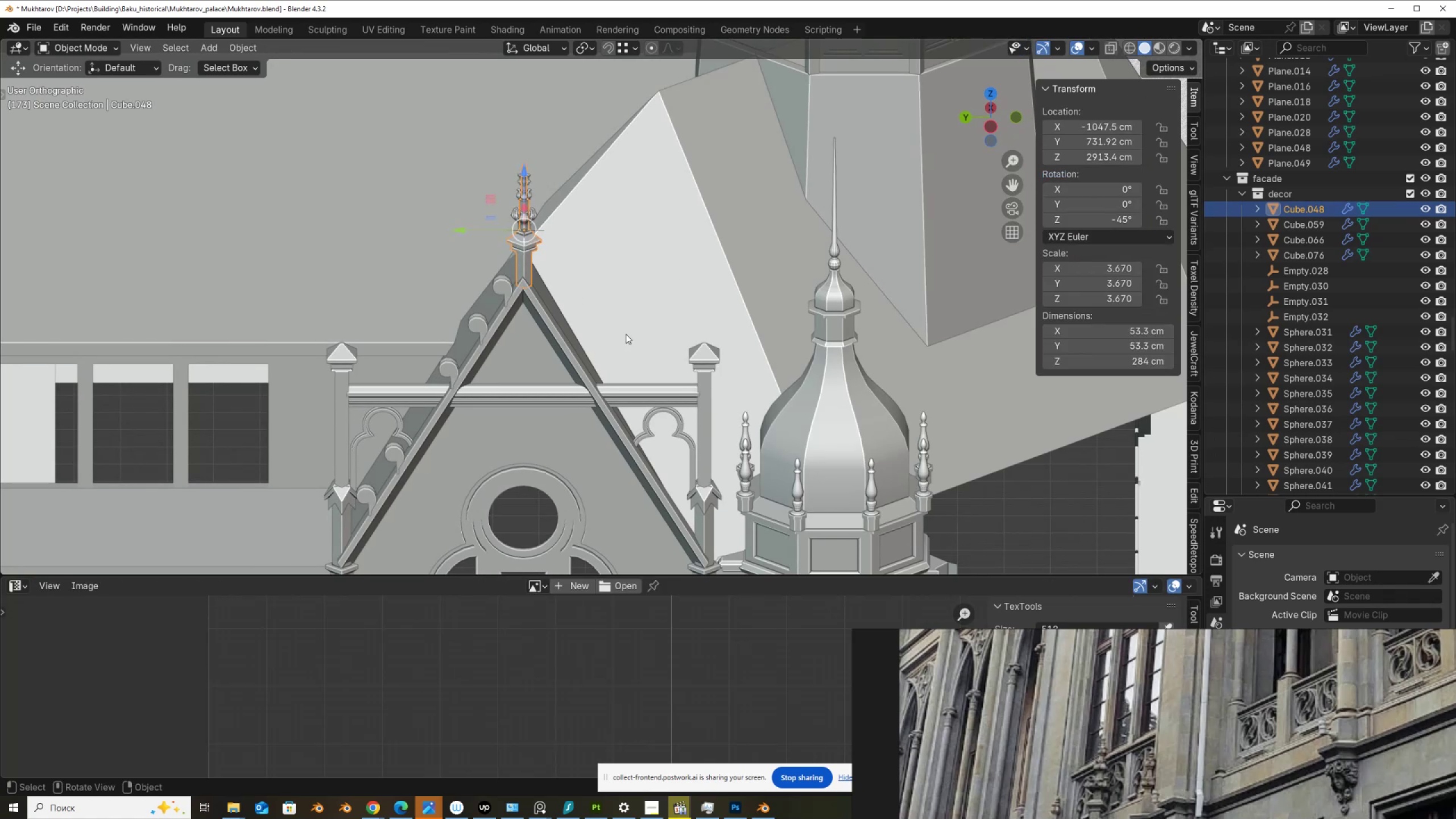 
scroll: coordinate [488, 370], scroll_direction: down, amount: 6.0
 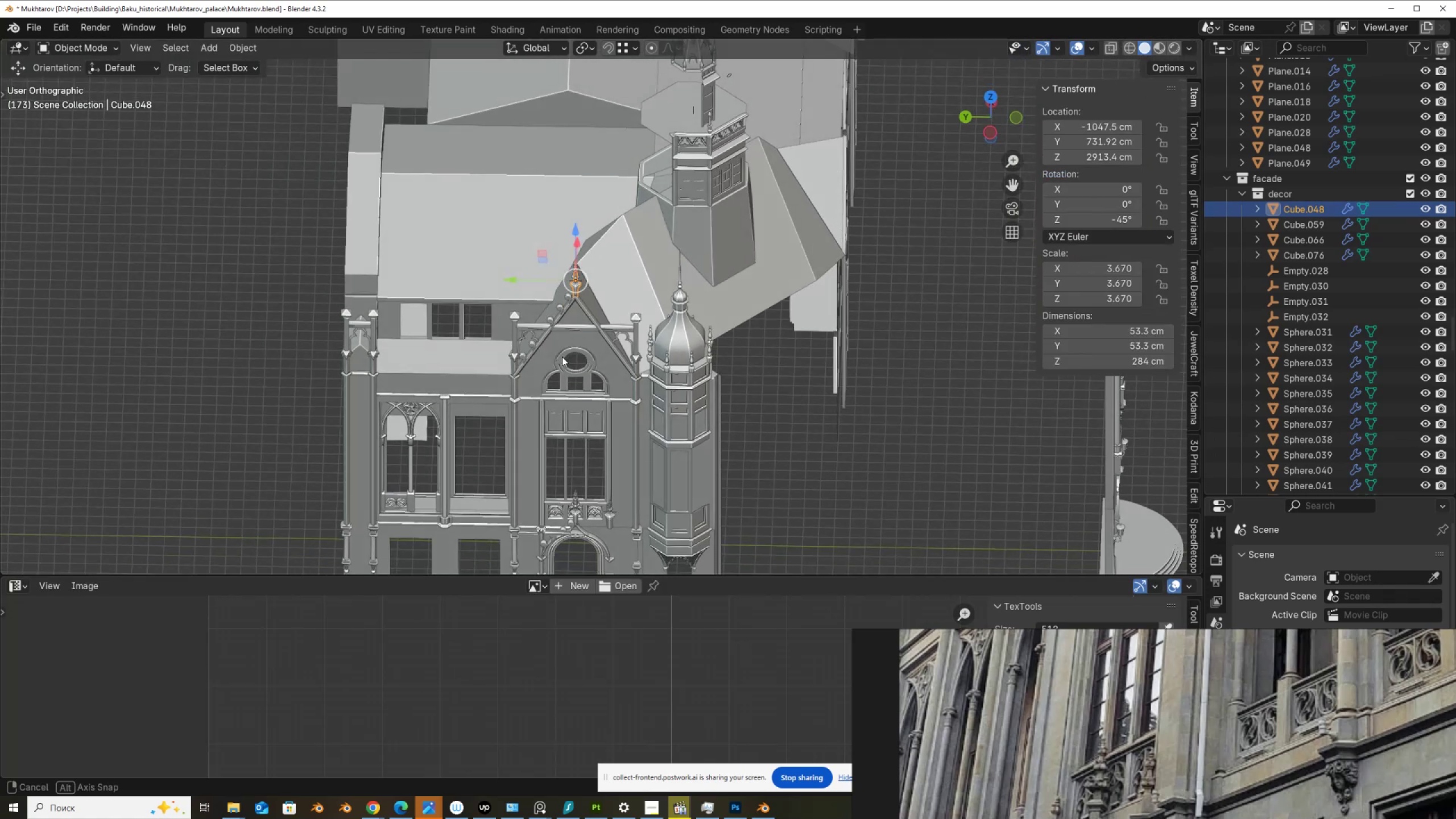 
scroll: coordinate [577, 340], scroll_direction: up, amount: 9.0
 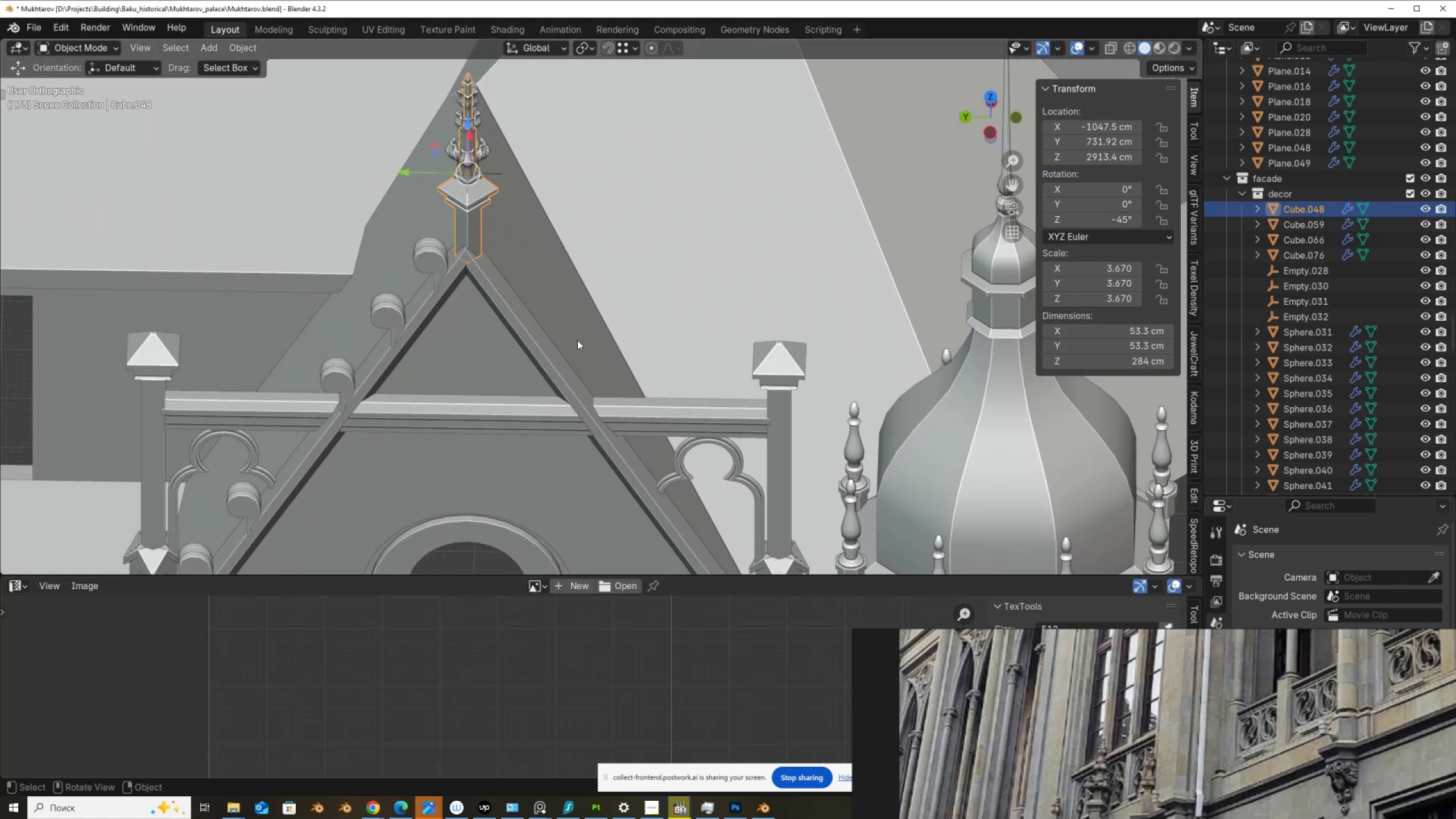 
key(Control+A)
 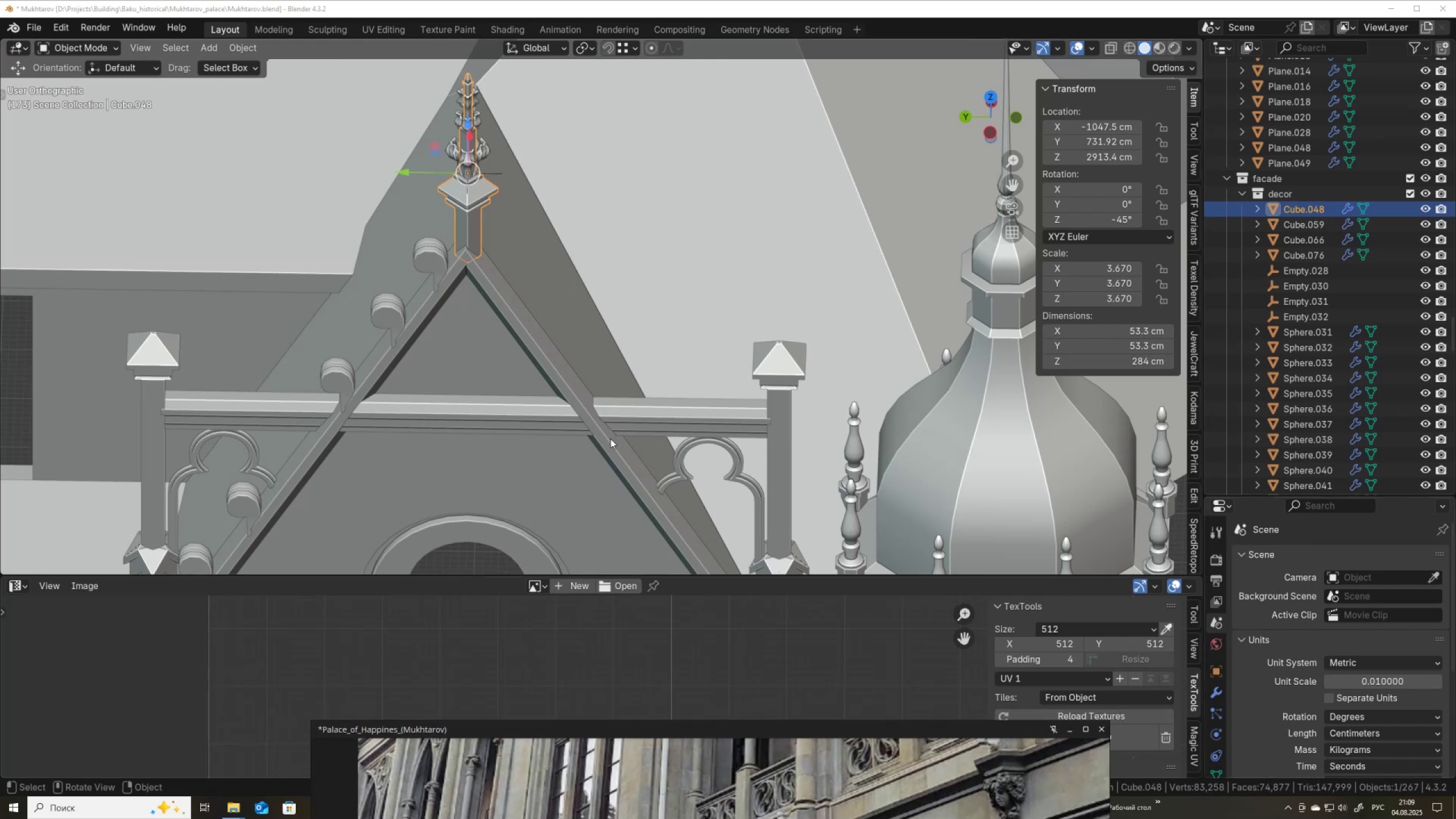 
scroll: coordinate [487, 257], scroll_direction: up, amount: 2.0
 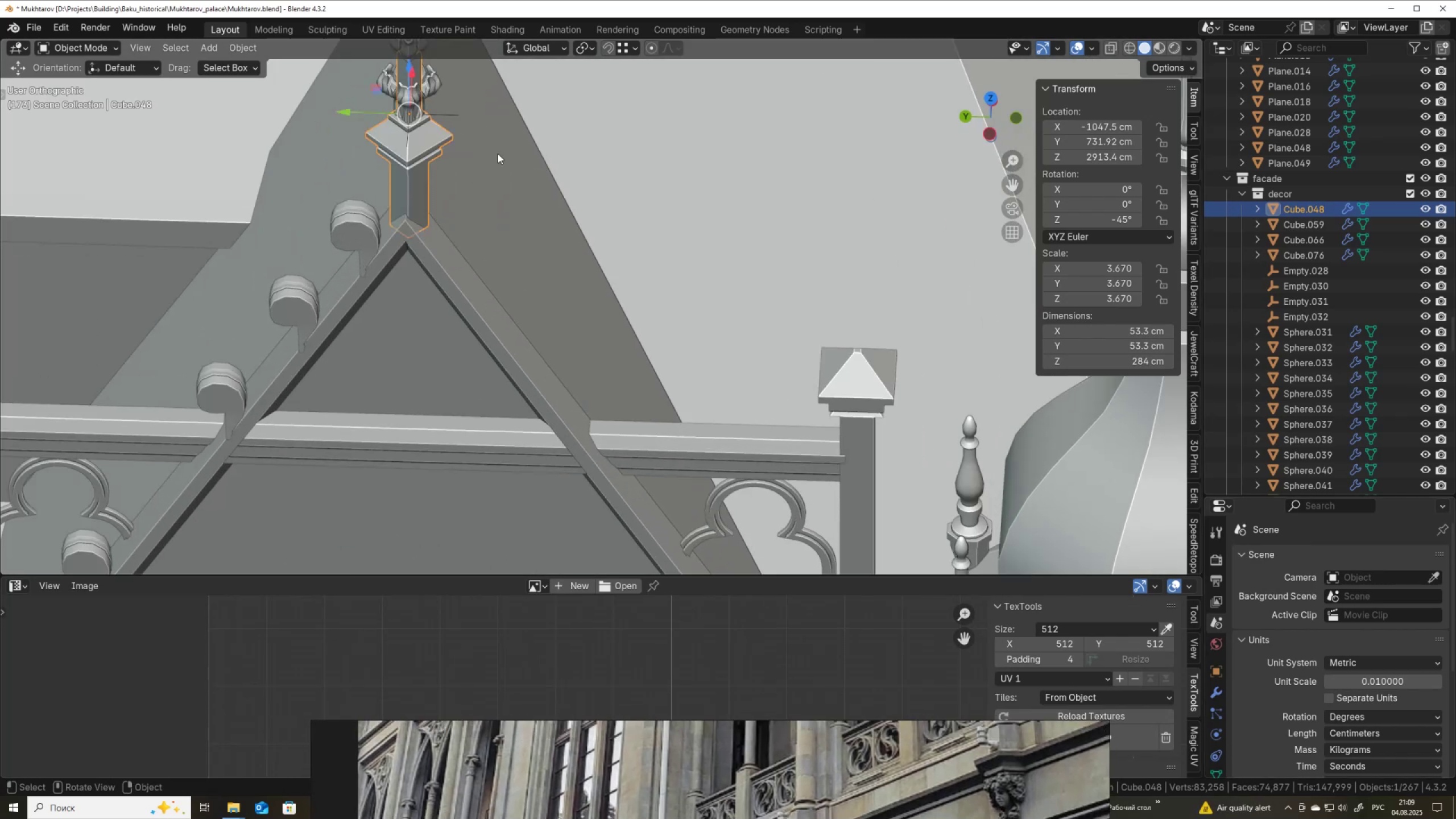 
hold_key(key=ShiftLeft, duration=0.36)
scroll: coordinate [551, 342], scroll_direction: up, amount: 3.0
 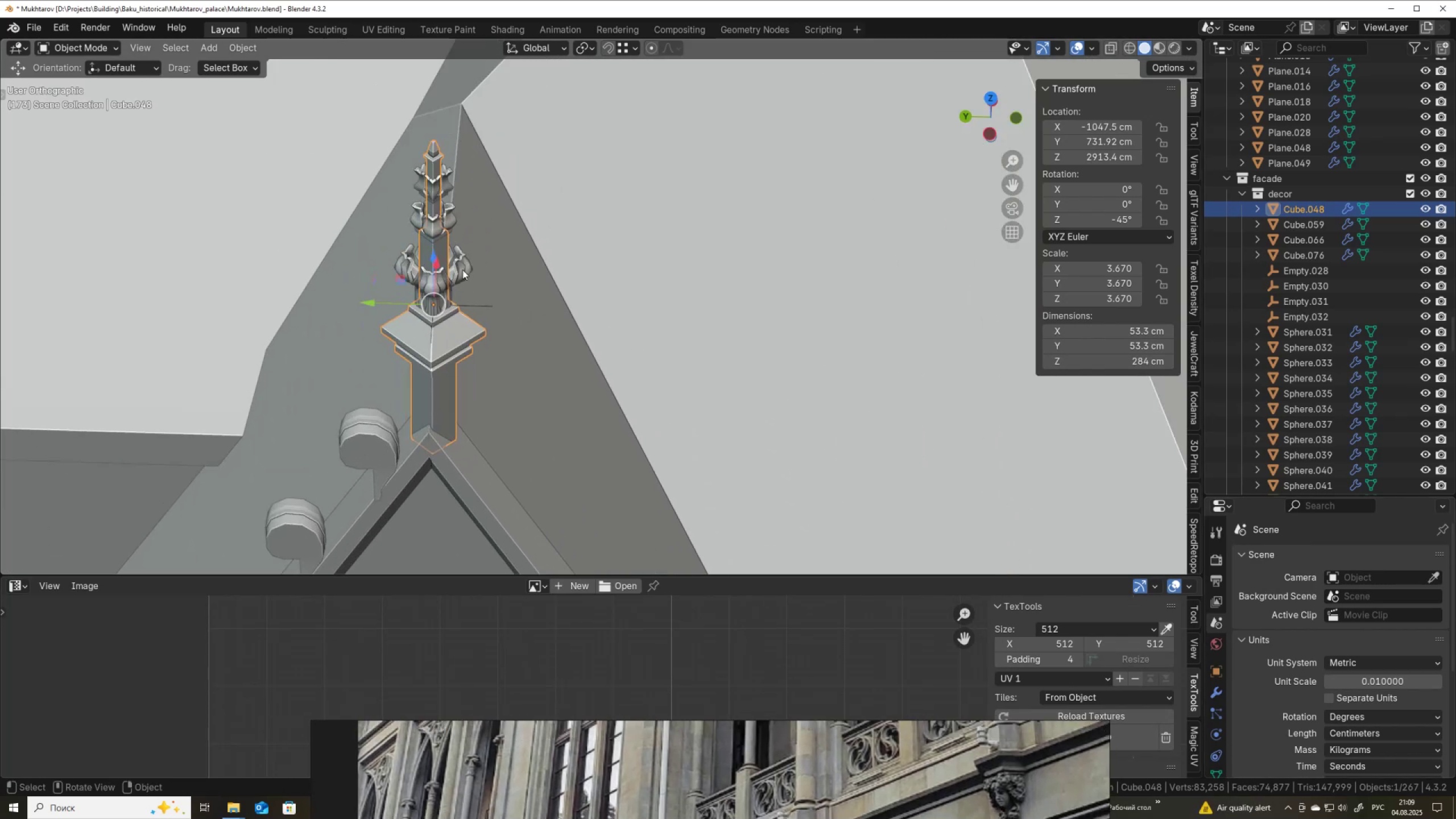 
left_click([462, 269])
 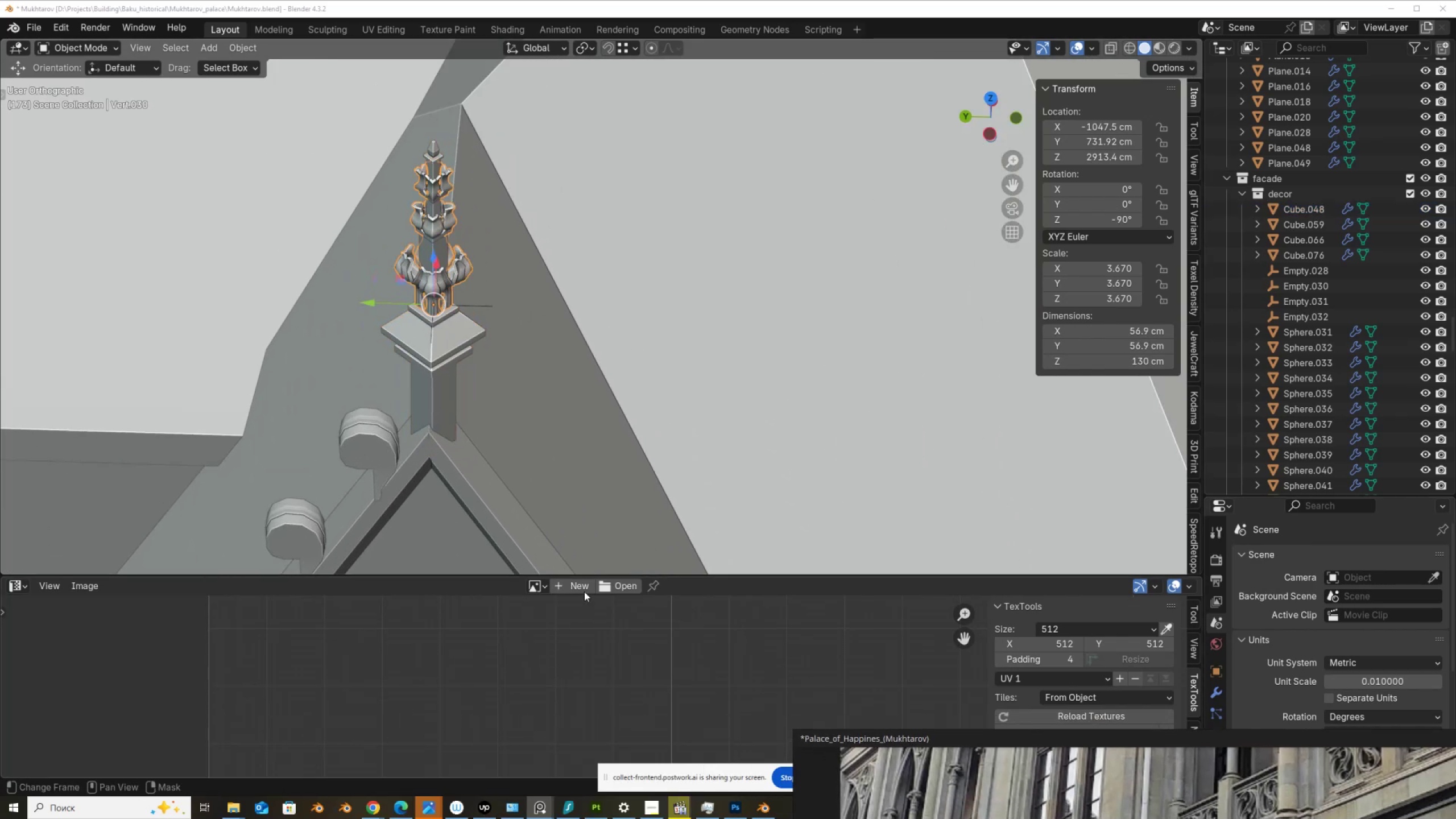 
key(Tab)
 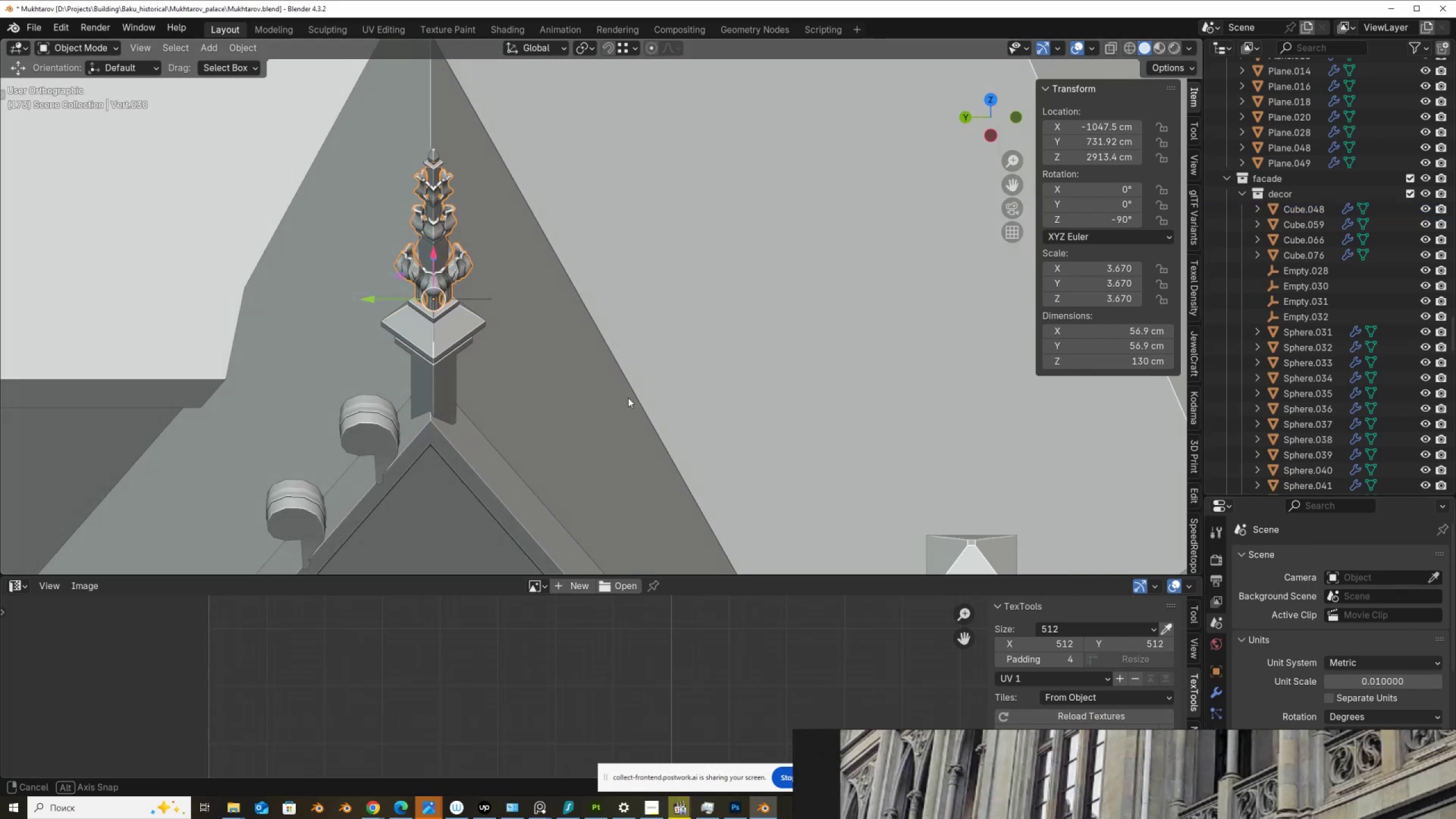 
scroll: coordinate [626, 388], scroll_direction: down, amount: 1.0
 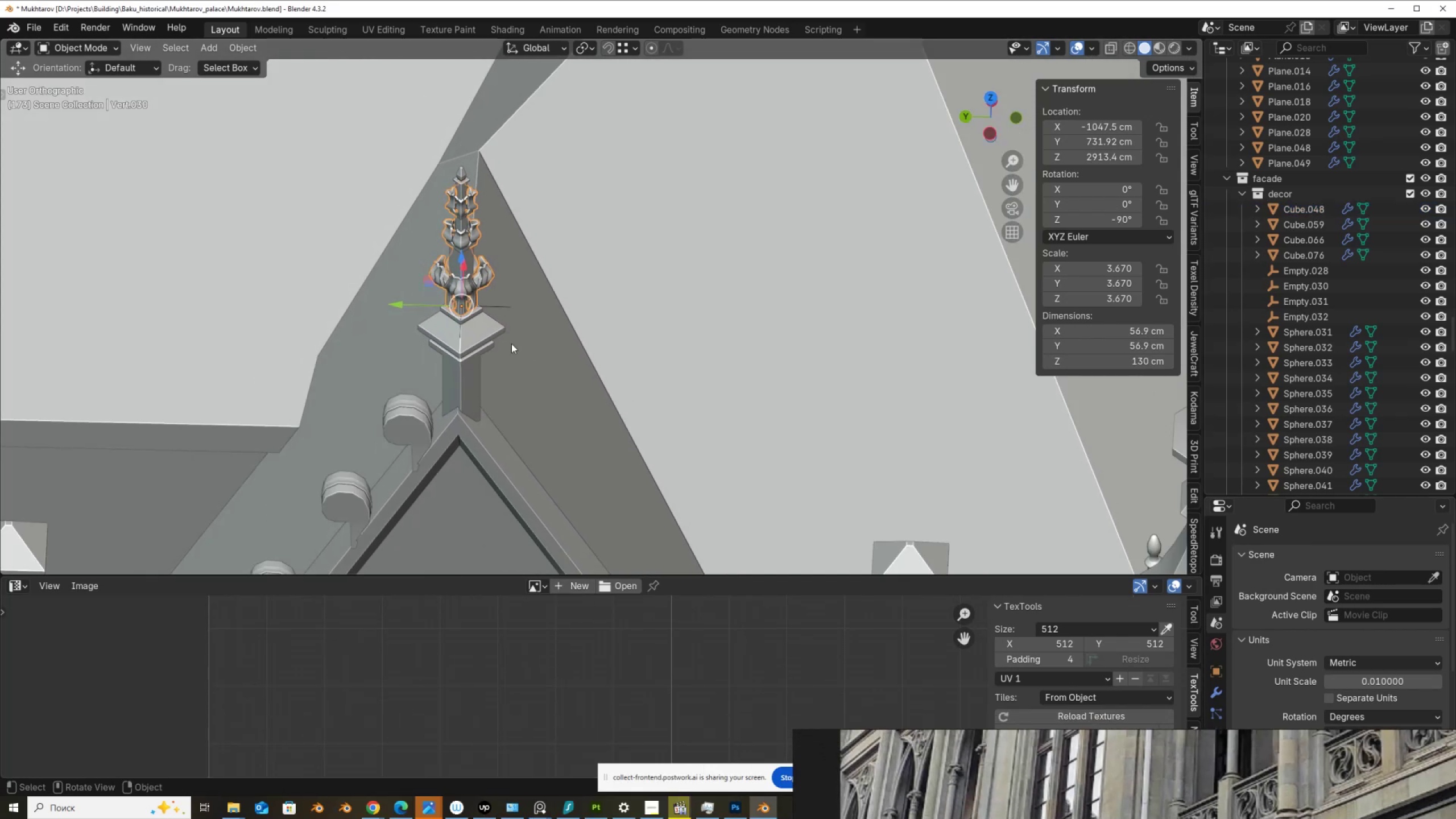 
hold_key(key=ShiftLeft, duration=0.8)
left_click([470, 332])
 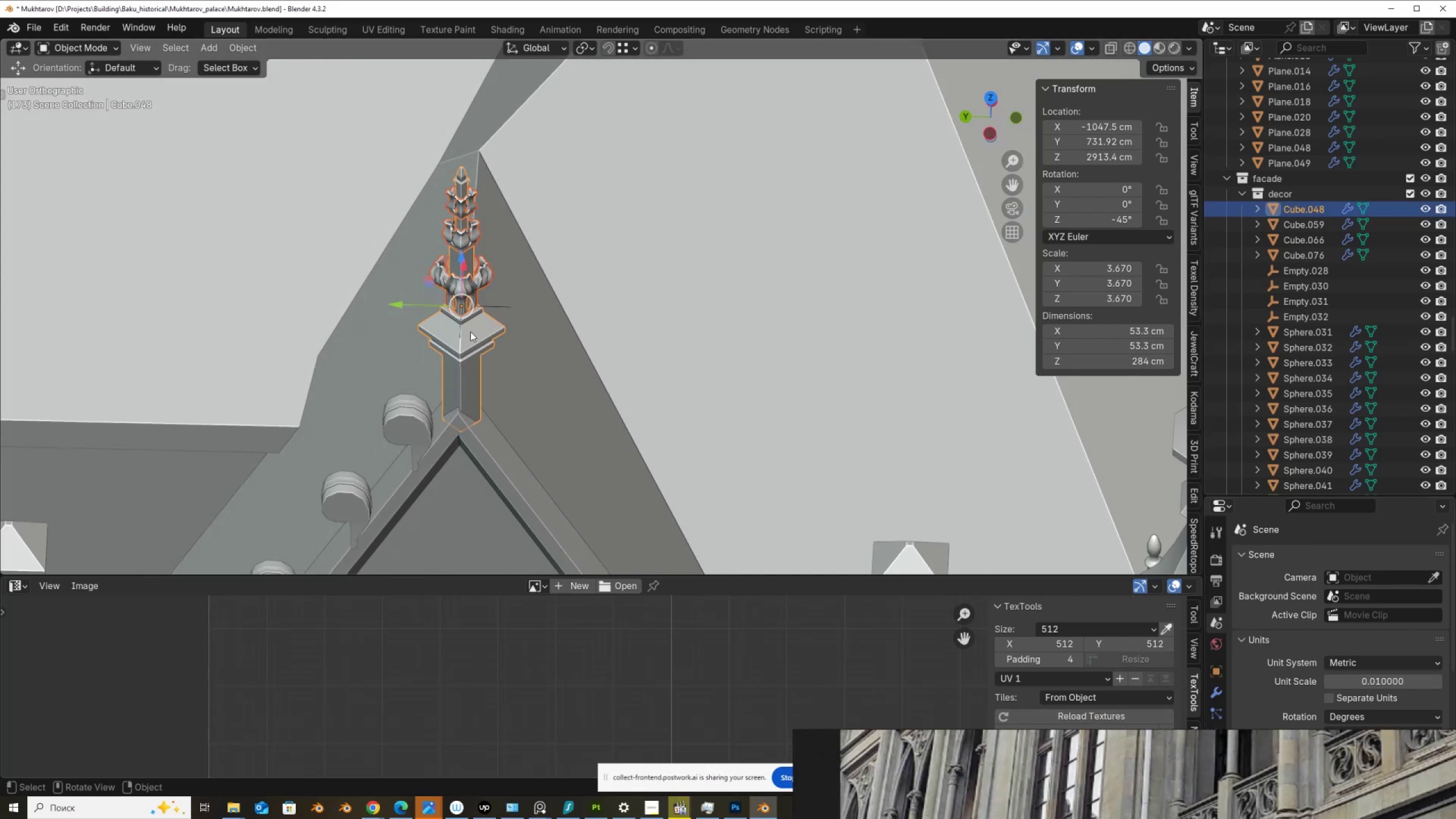 
key(Shift+Tab)
 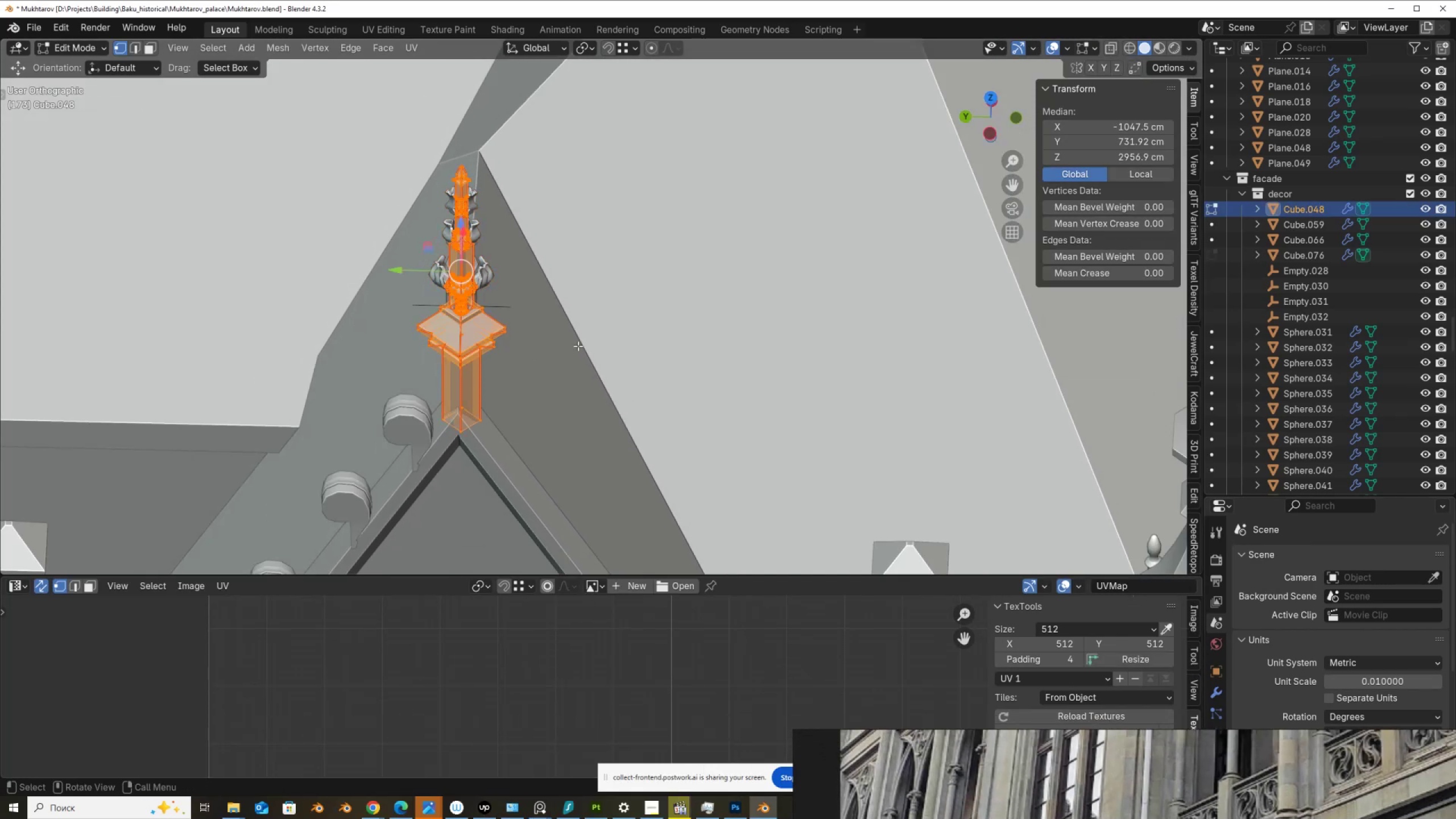 
key(A)
 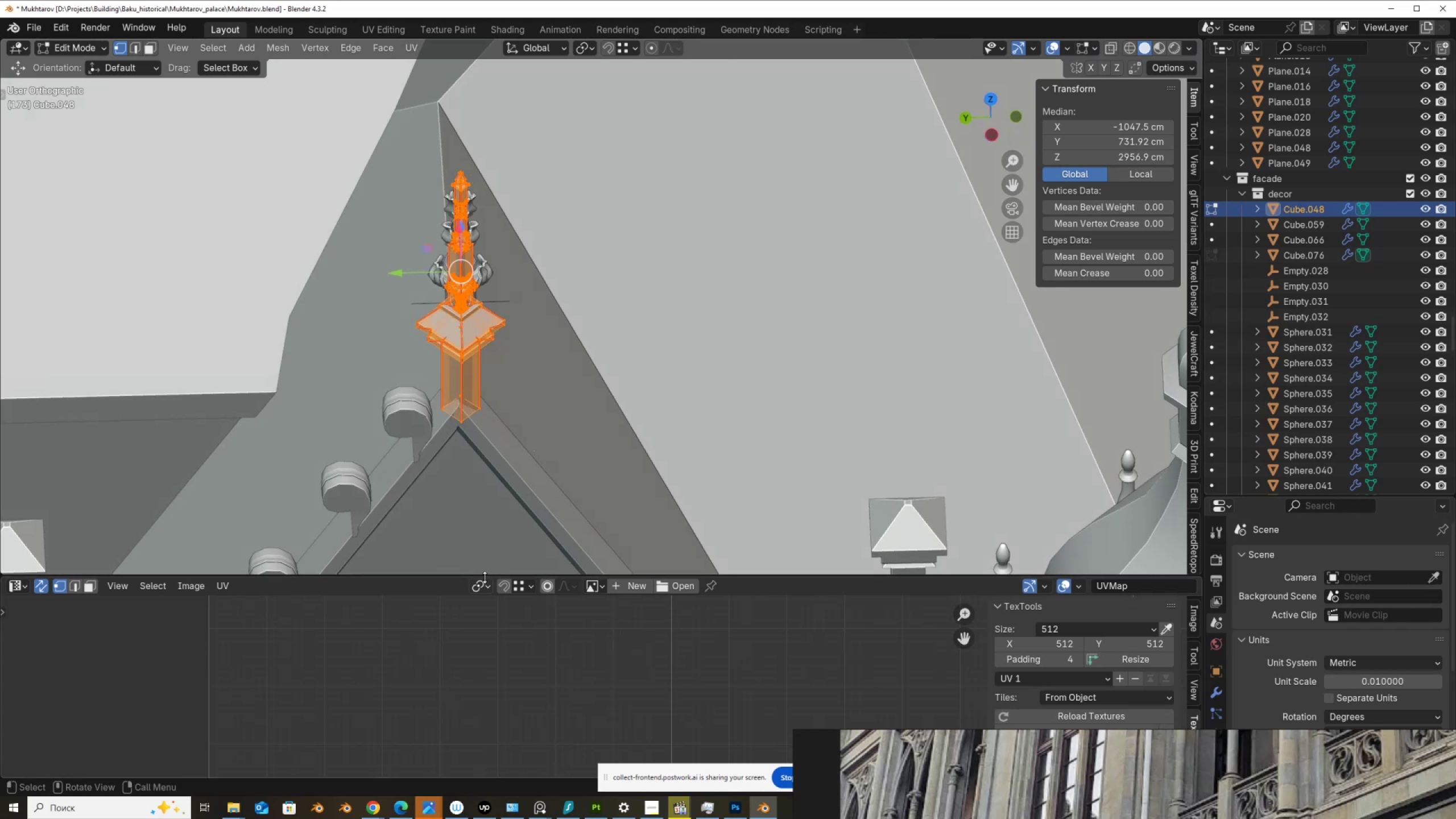 
left_click_drag(start_coordinate=[491, 576], to_coordinate=[511, 373])
 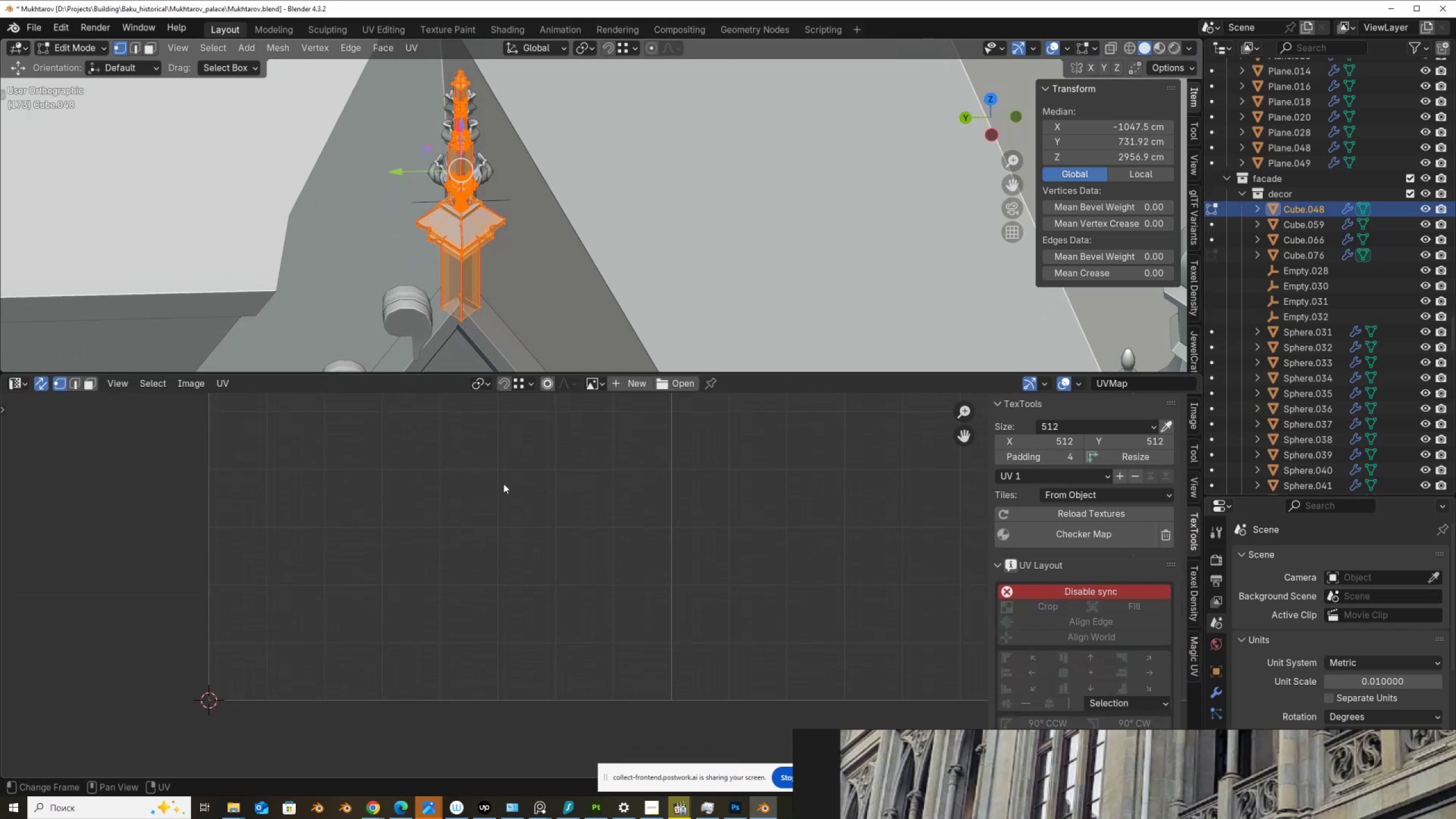 
scroll: coordinate [327, 554], scroll_direction: none, amount: 0.0
 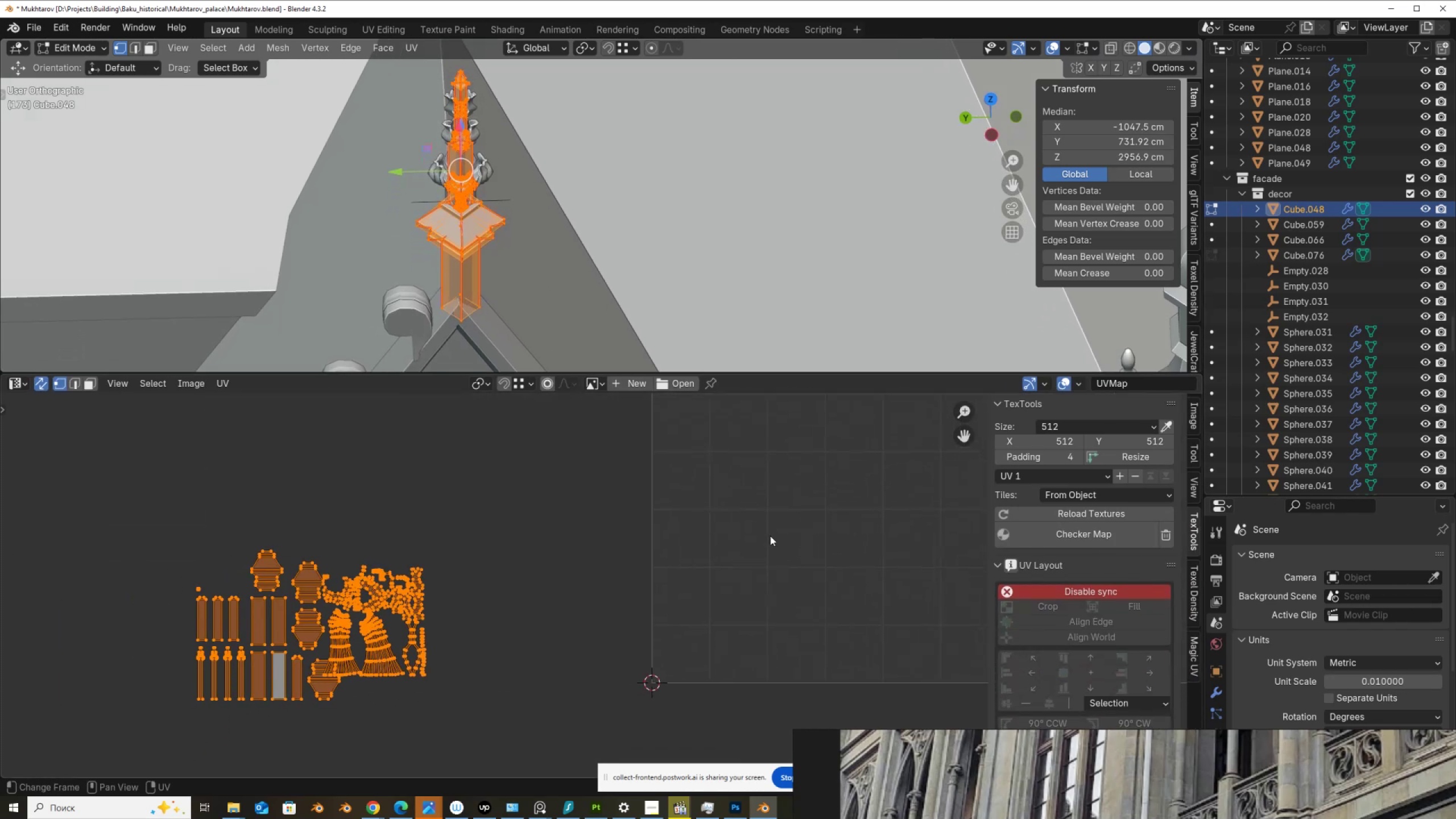 
scroll: coordinate [634, 528], scroll_direction: down, amount: 2.0
 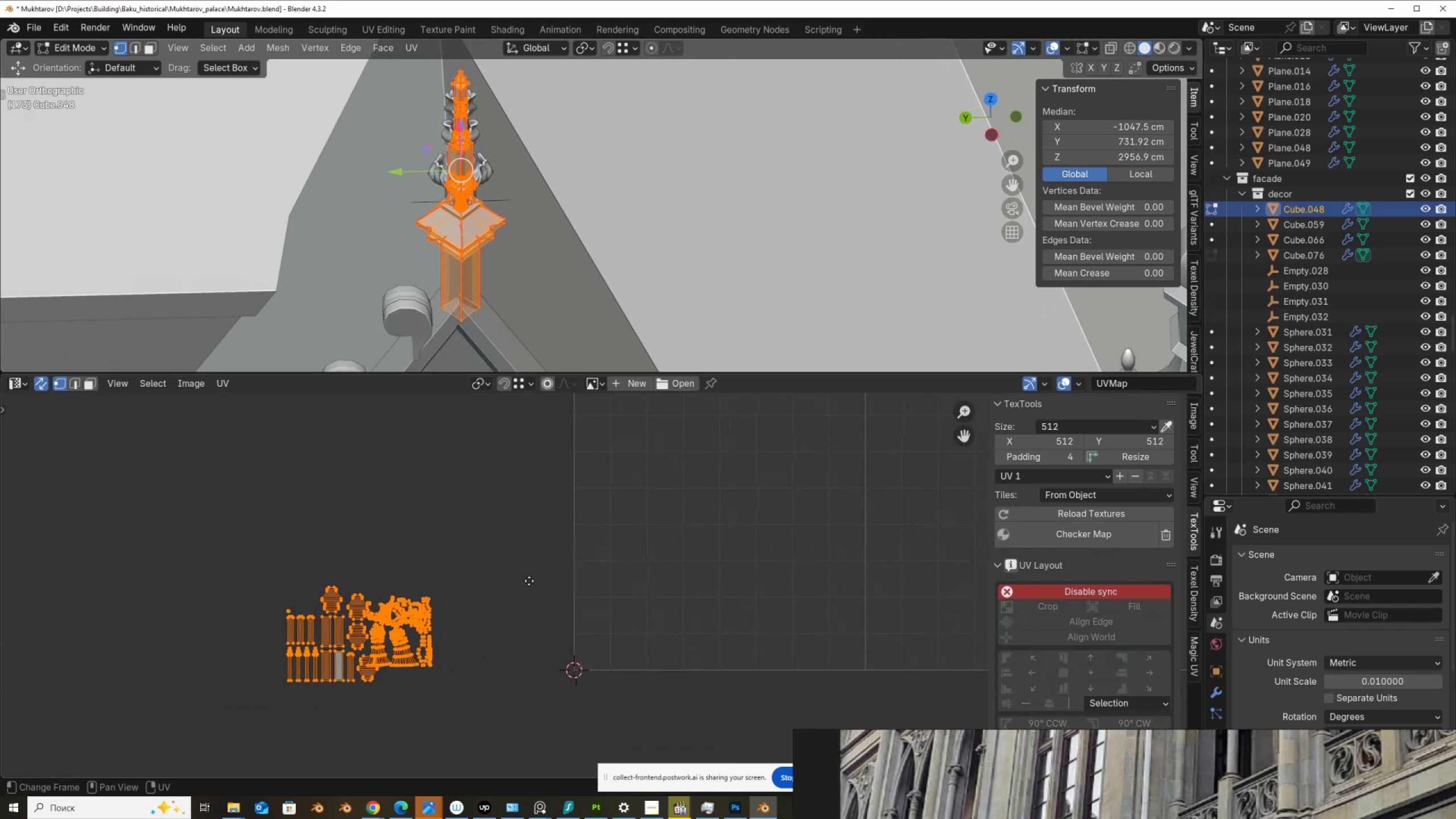 
scroll: coordinate [588, 669], scroll_direction: up, amount: 7.0
 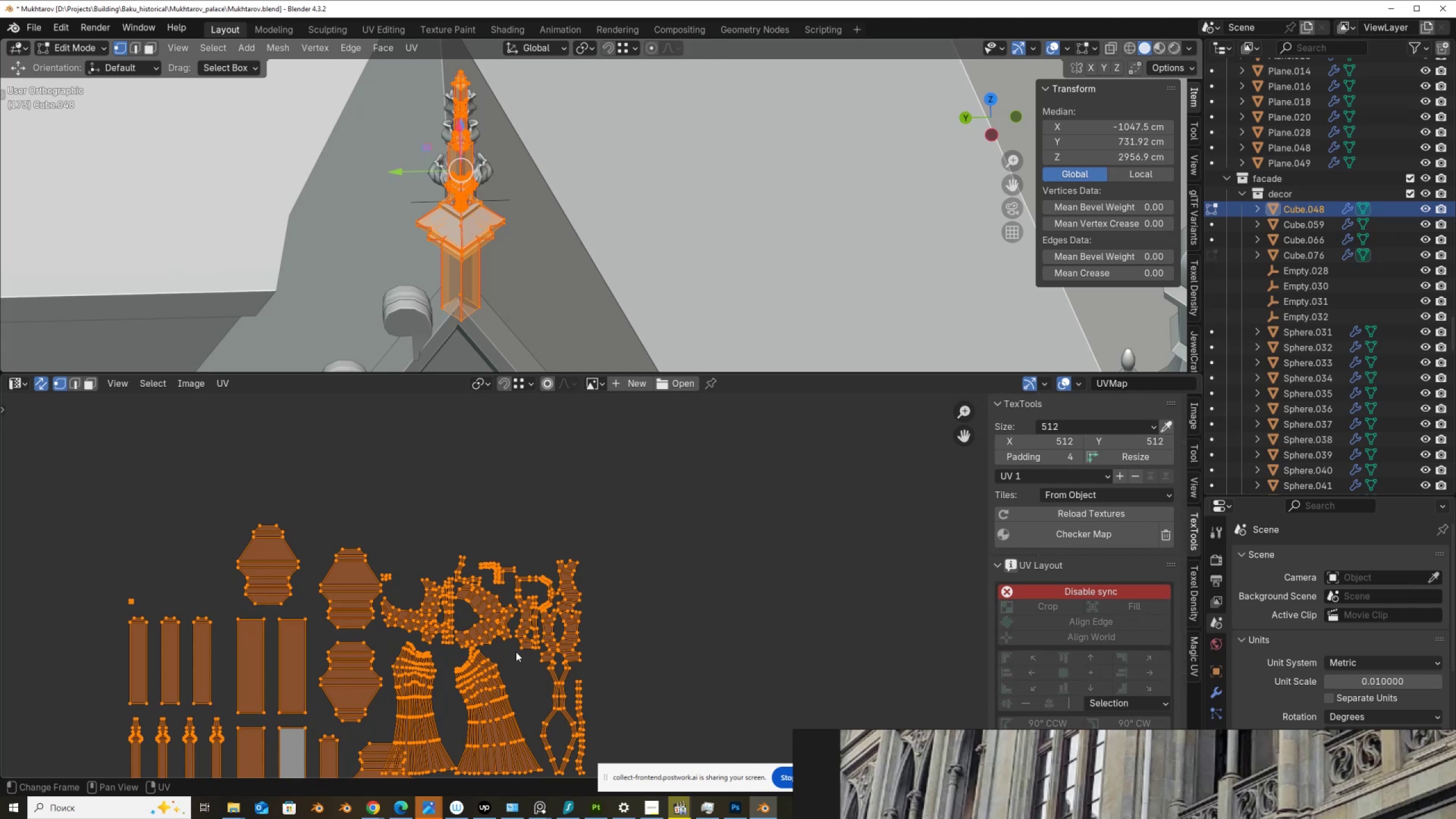 
scroll: coordinate [479, 623], scroll_direction: down, amount: 1.0
 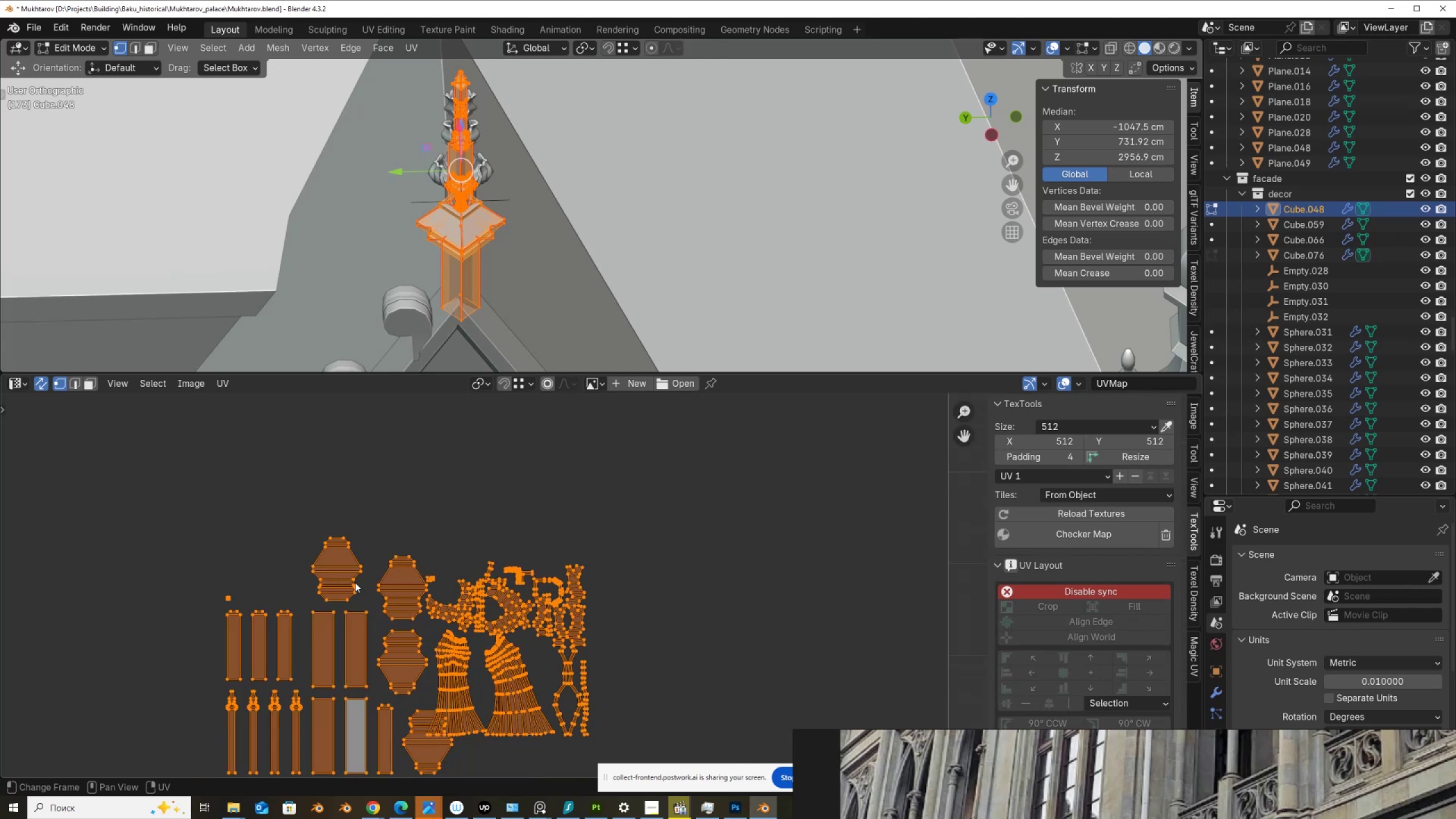 
left_click_drag(start_coordinate=[444, 551], to_coordinate=[603, 686])
 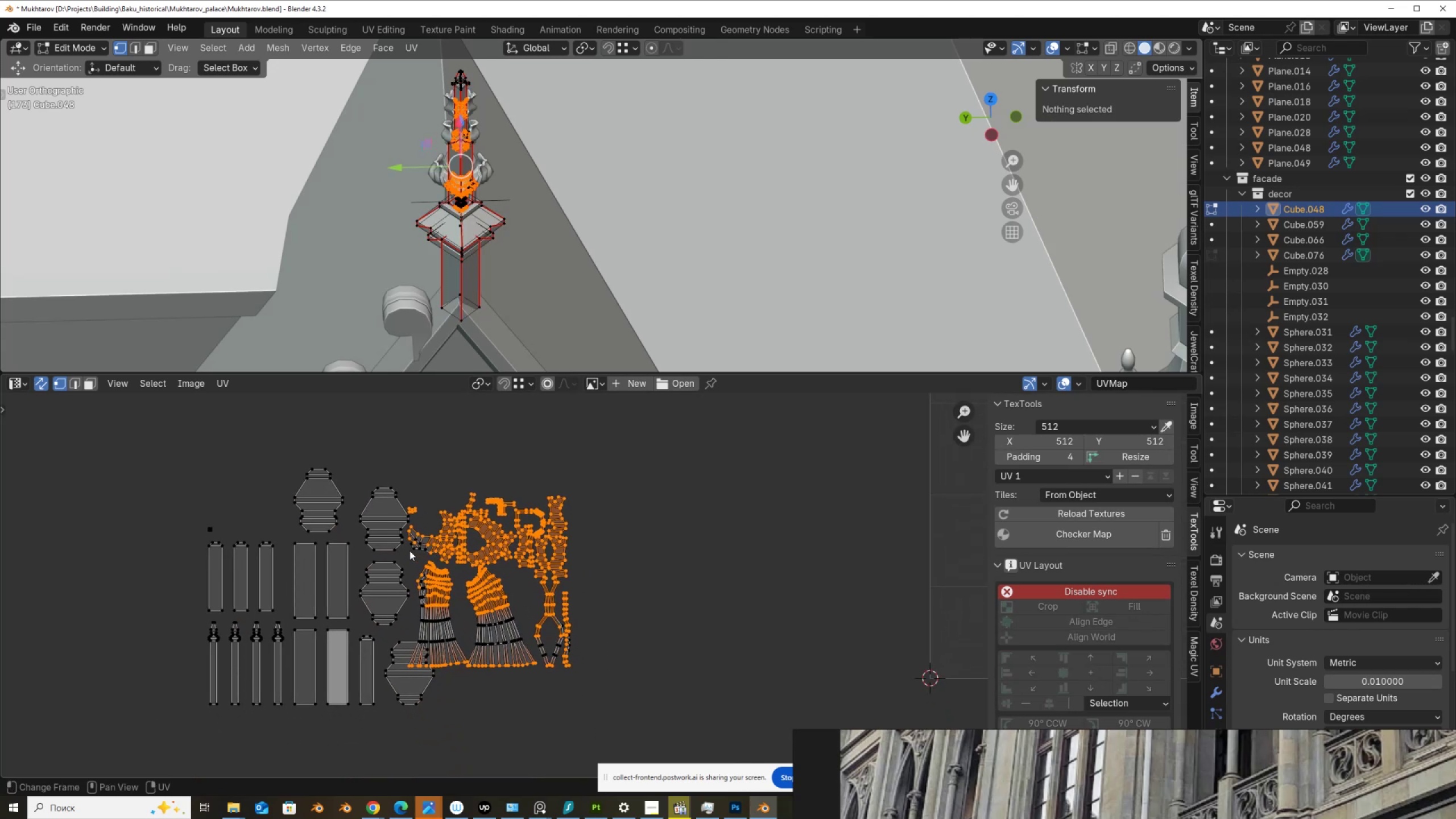 
left_click_drag(start_coordinate=[197, 509], to_coordinate=[231, 534])
 